 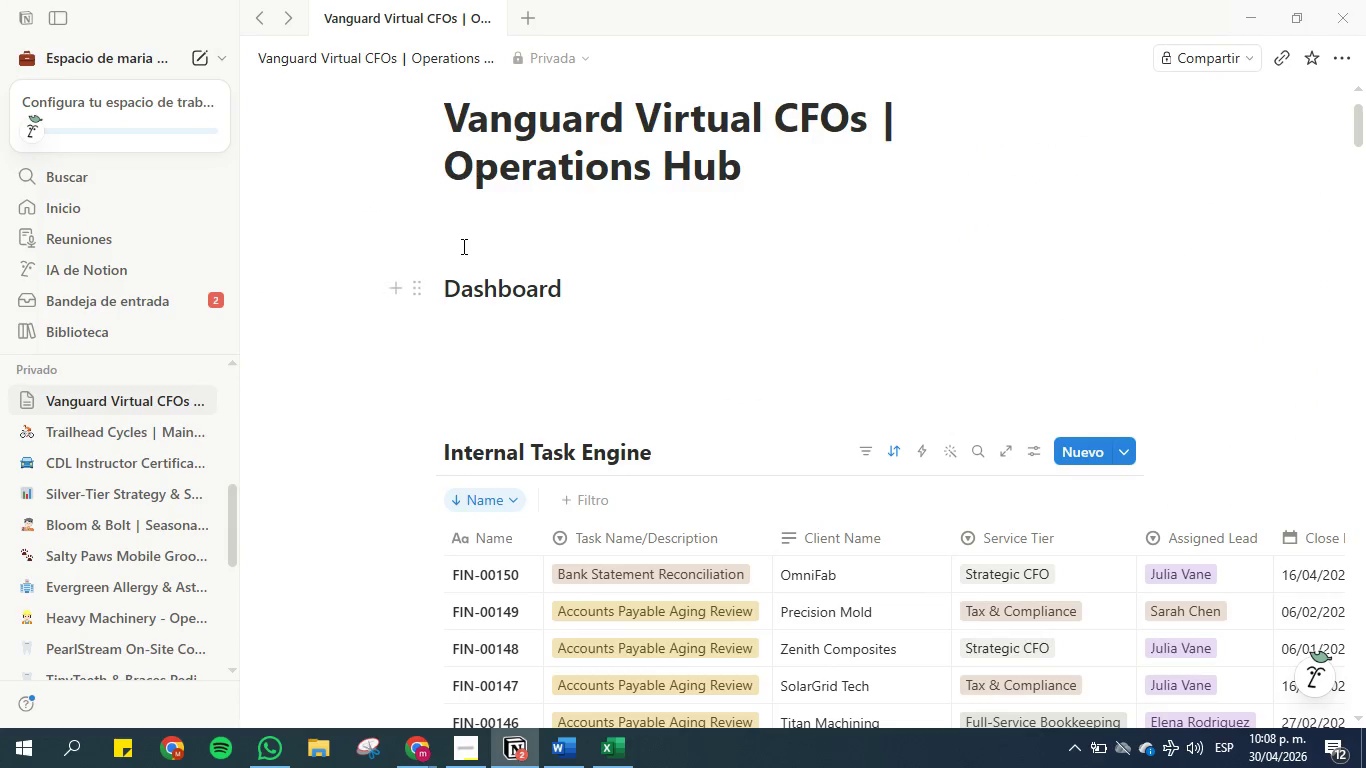 
scroll: coordinate [453, 246], scroll_direction: up, amount: 3.0
 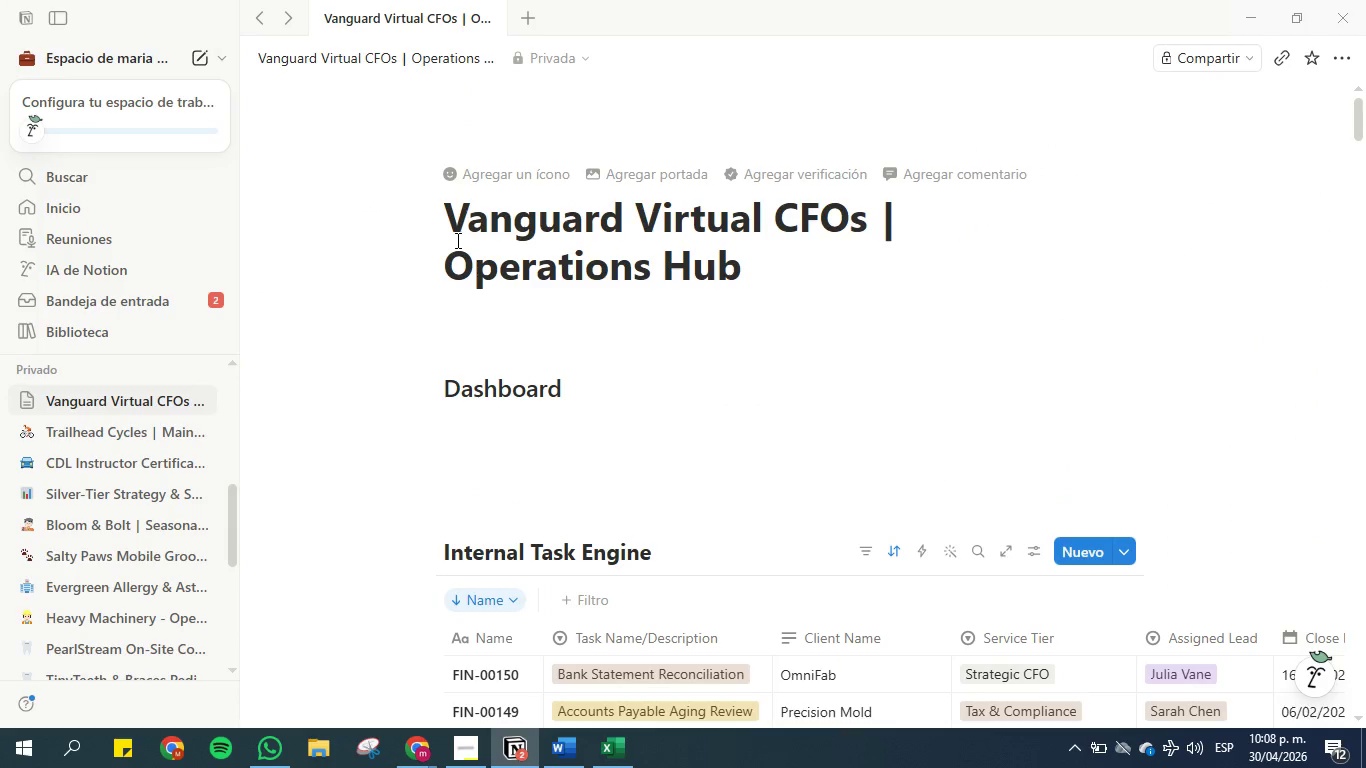 
scroll: coordinate [456, 240], scroll_direction: down, amount: 1.0
 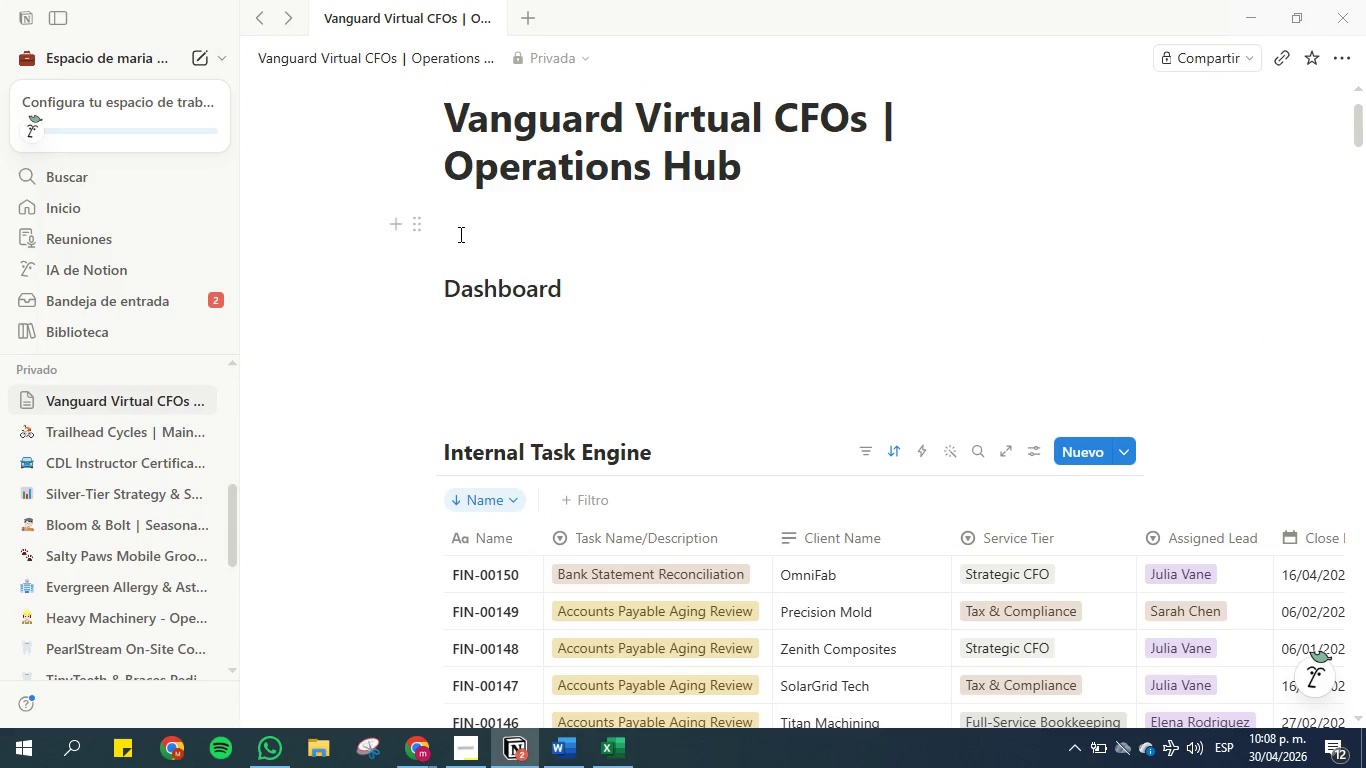 
scroll: coordinate [459, 234], scroll_direction: up, amount: 2.0
 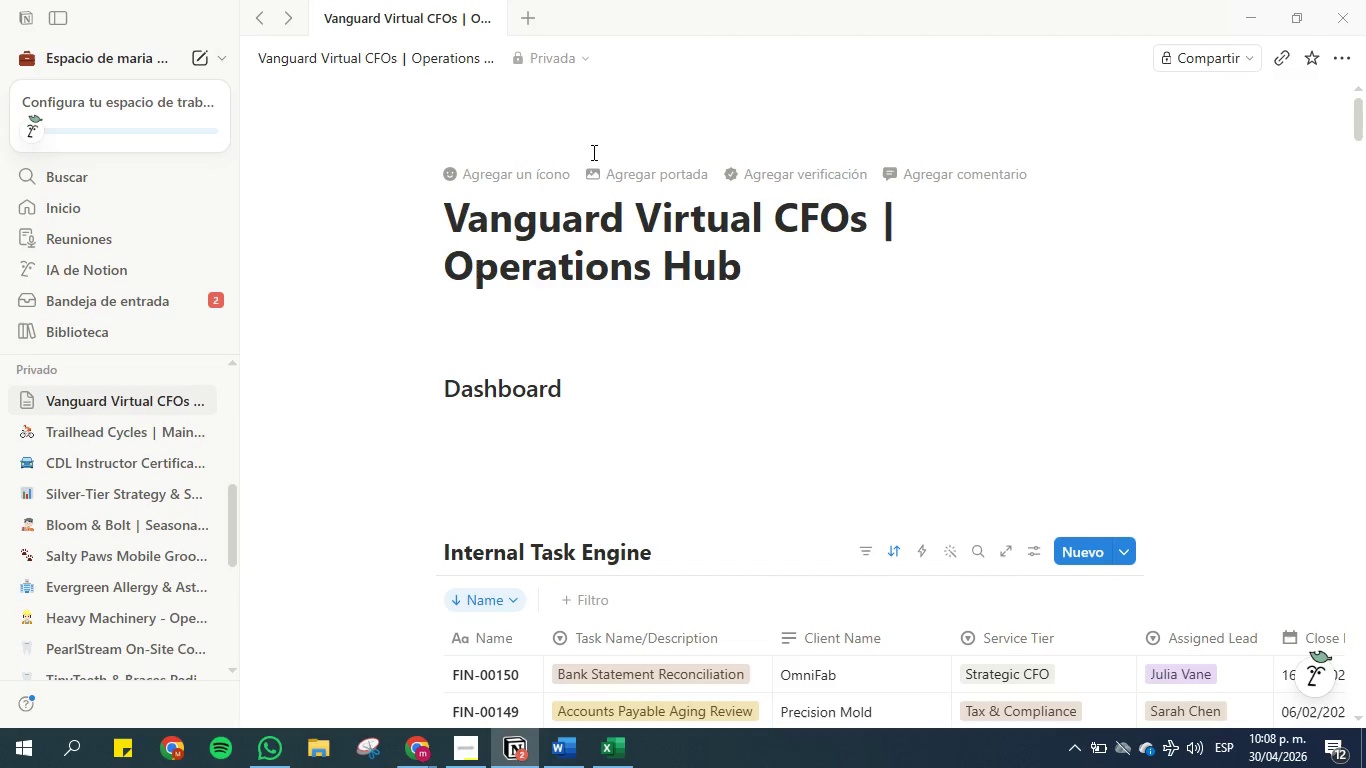 
left_click([667, 179])
 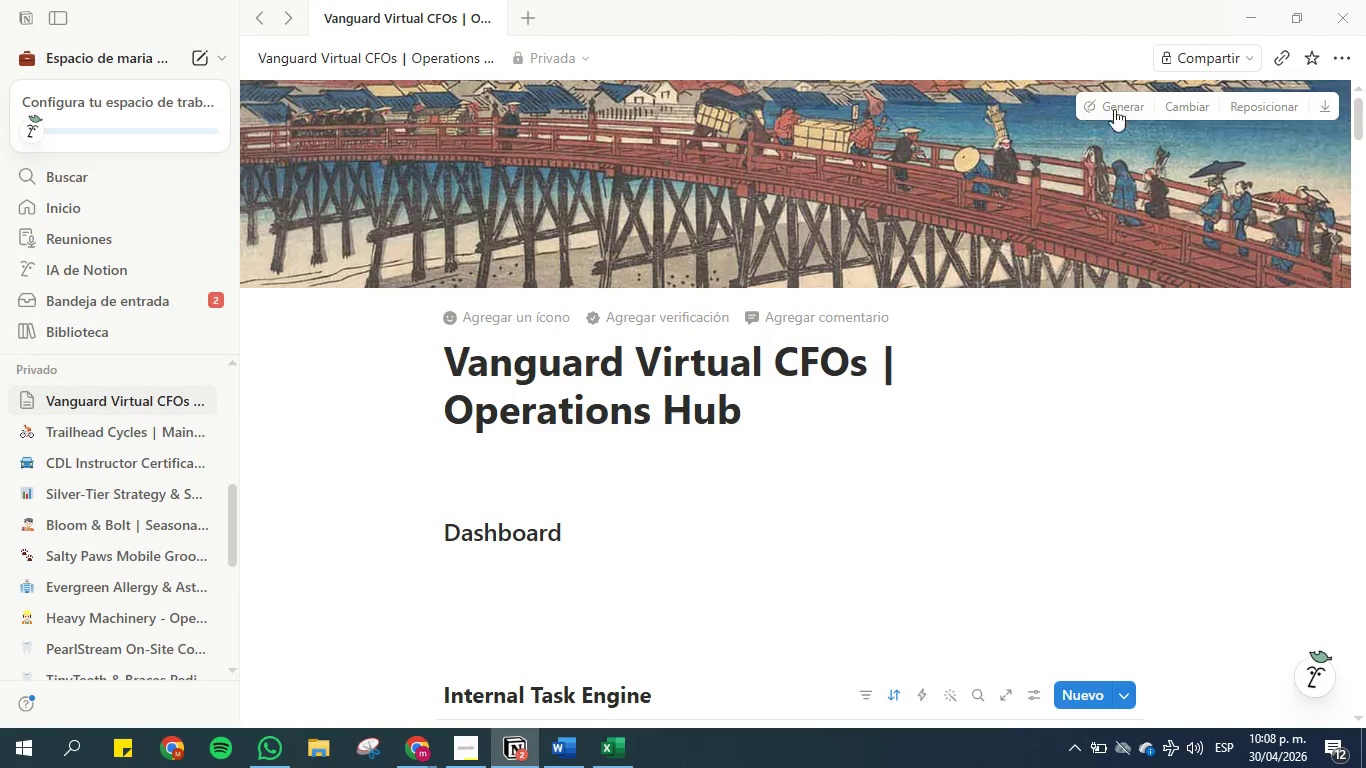 
left_click([1128, 109])
 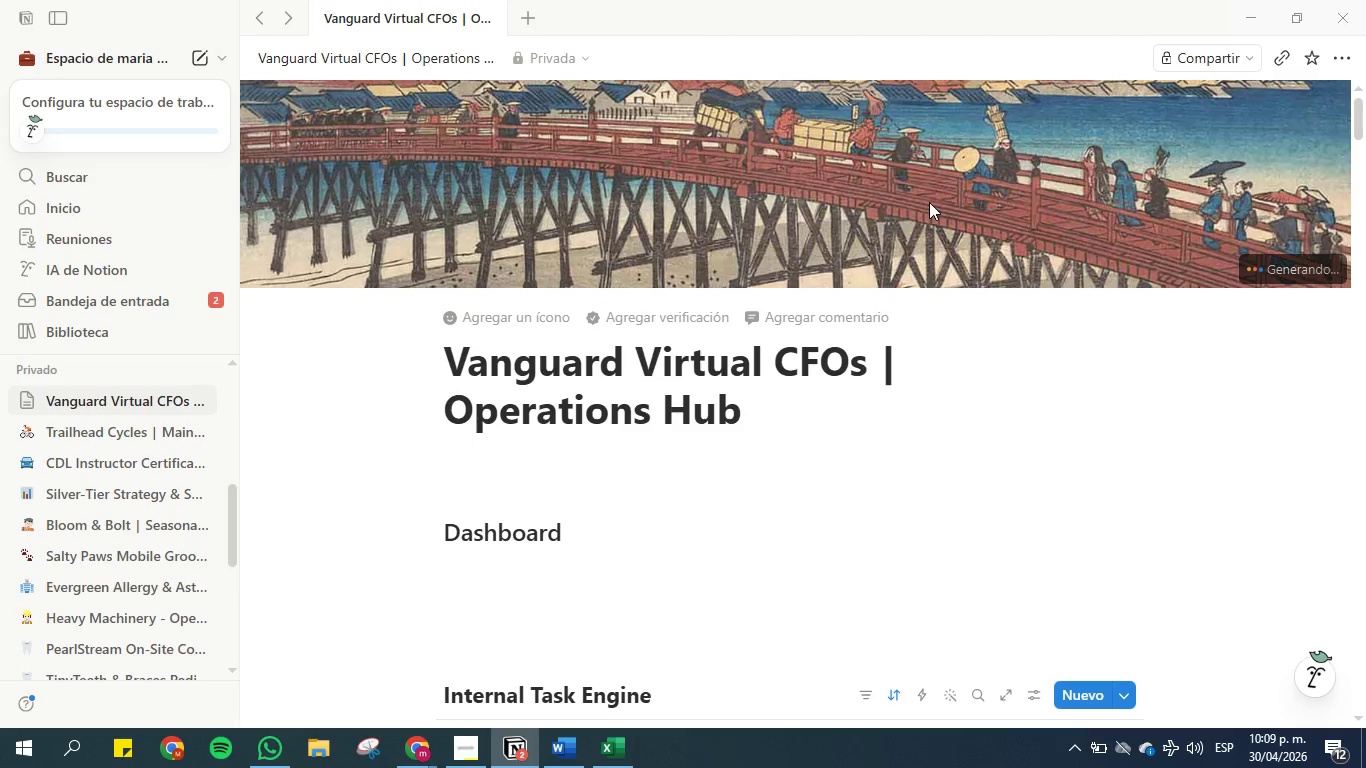 
wait(56.55)
 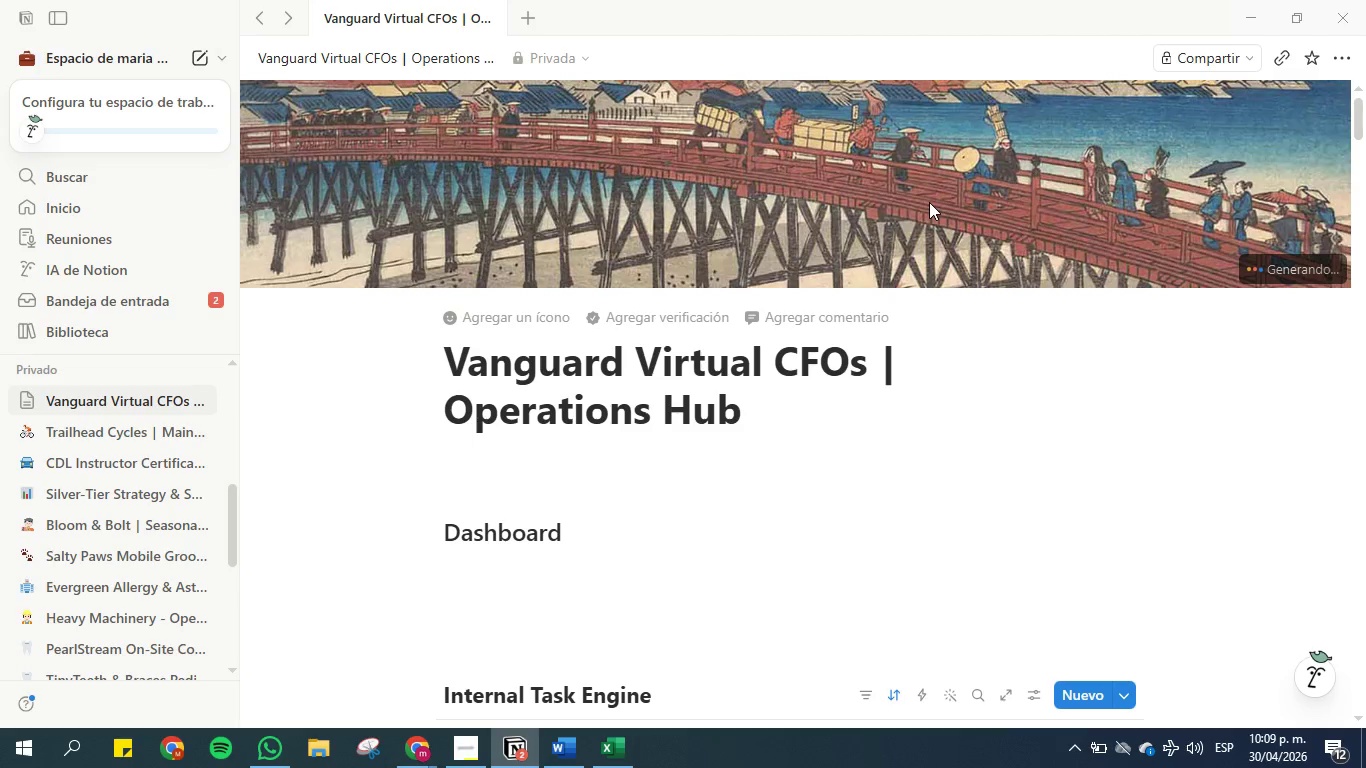 
scroll: coordinate [642, 316], scroll_direction: down, amount: 6.0
 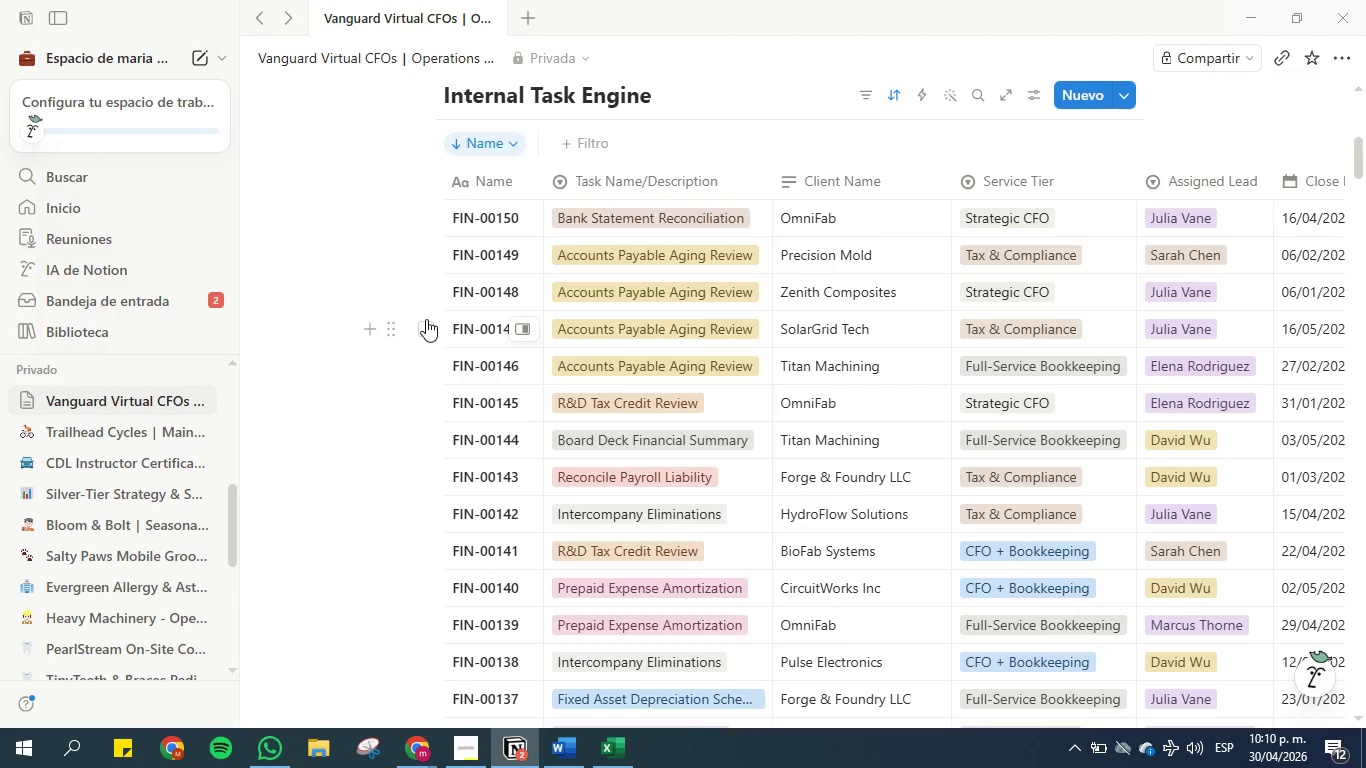 
wait(18.39)
 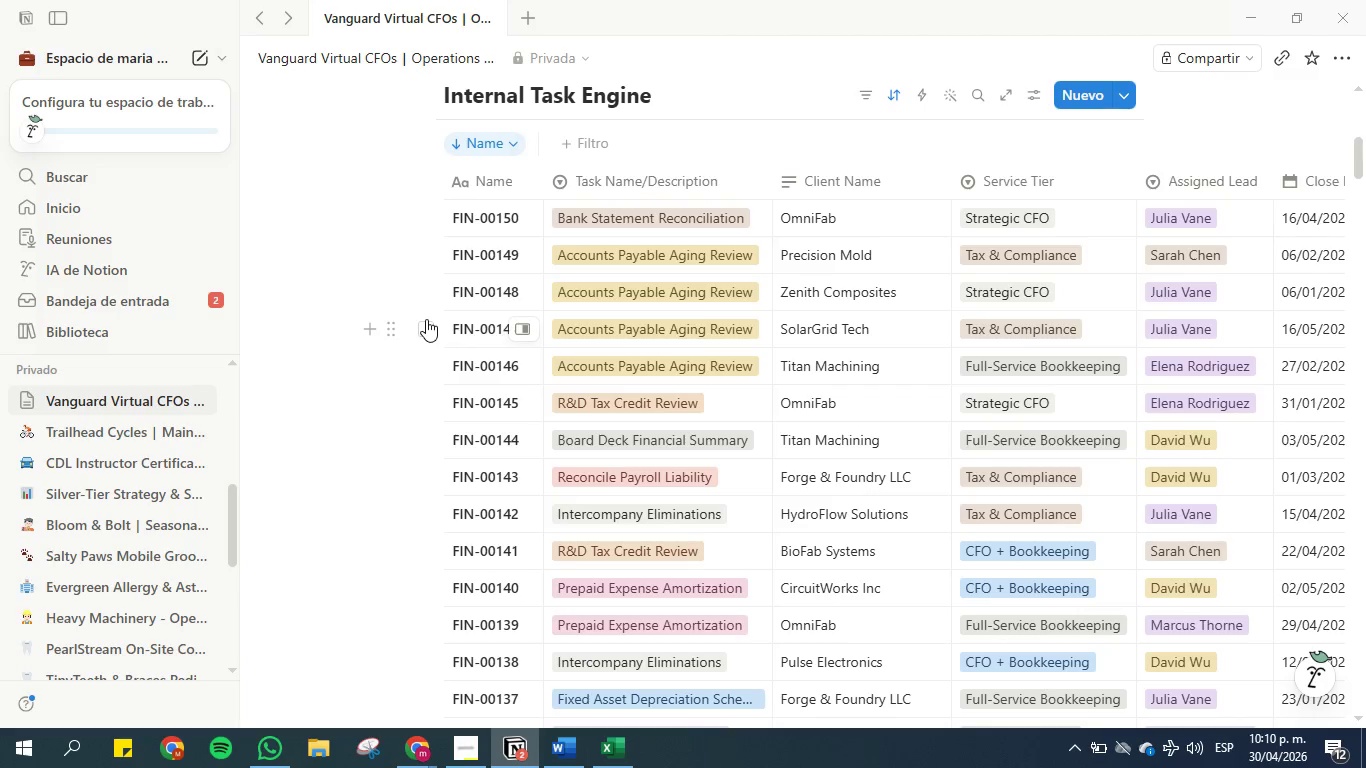 
scroll: coordinate [428, 319], scroll_direction: down, amount: 60.0
 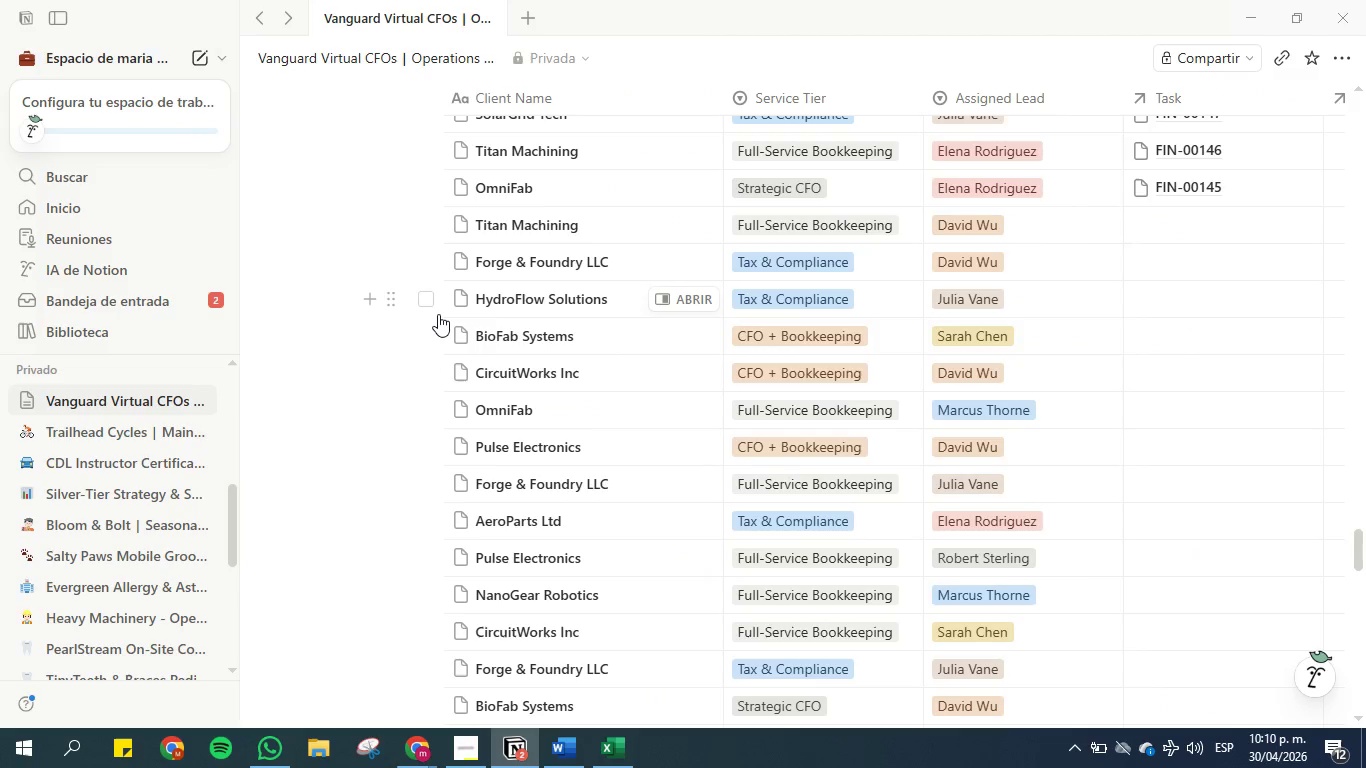 
scroll: coordinate [411, 258], scroll_direction: up, amount: 5.0
 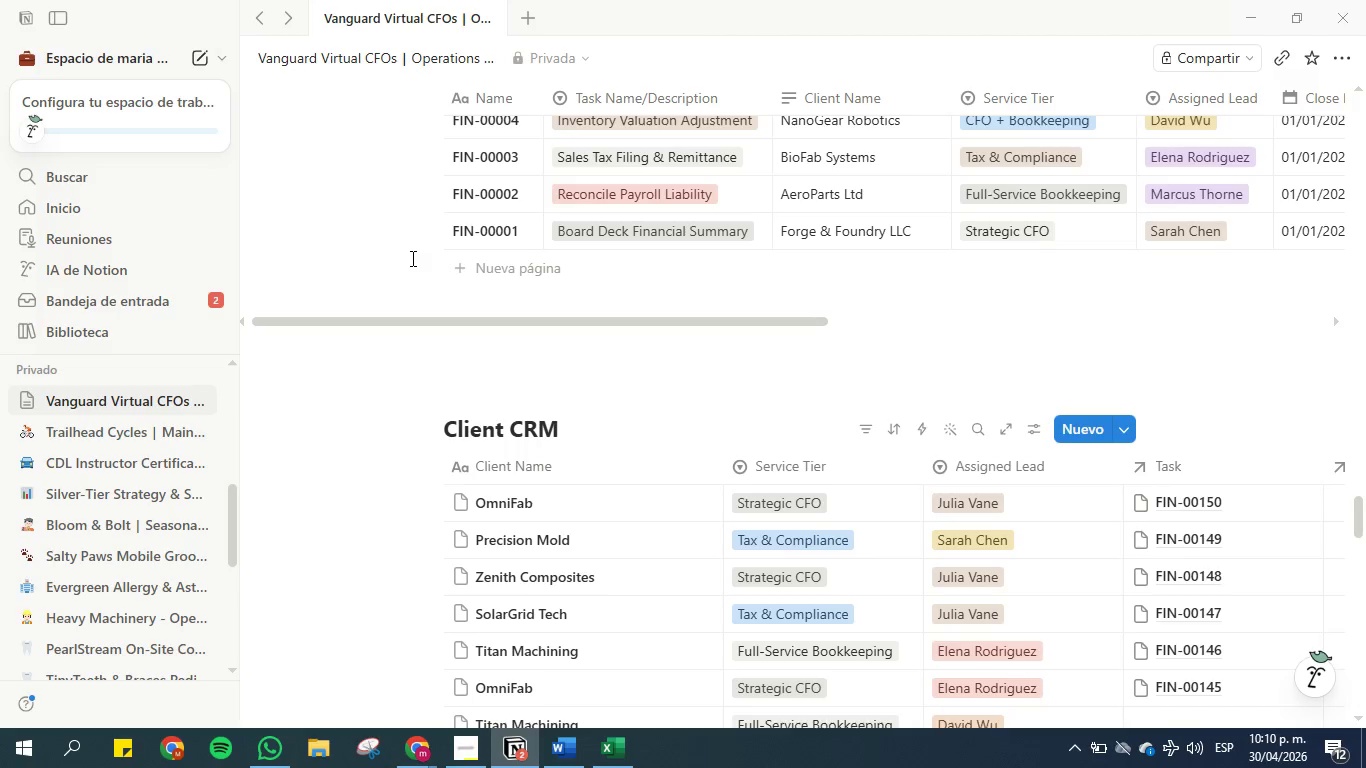 
wait(5.14)
 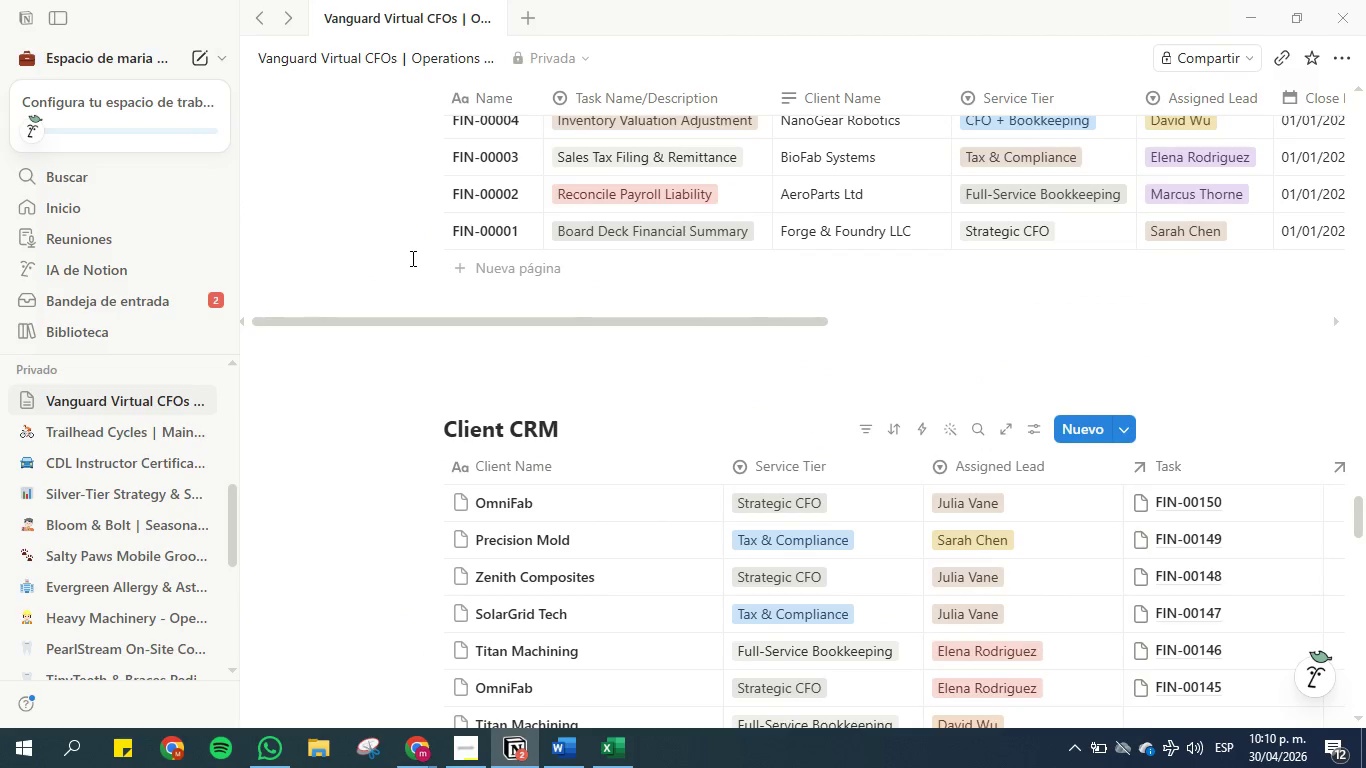 
scroll: coordinate [432, 201], scroll_direction: up, amount: 60.0
 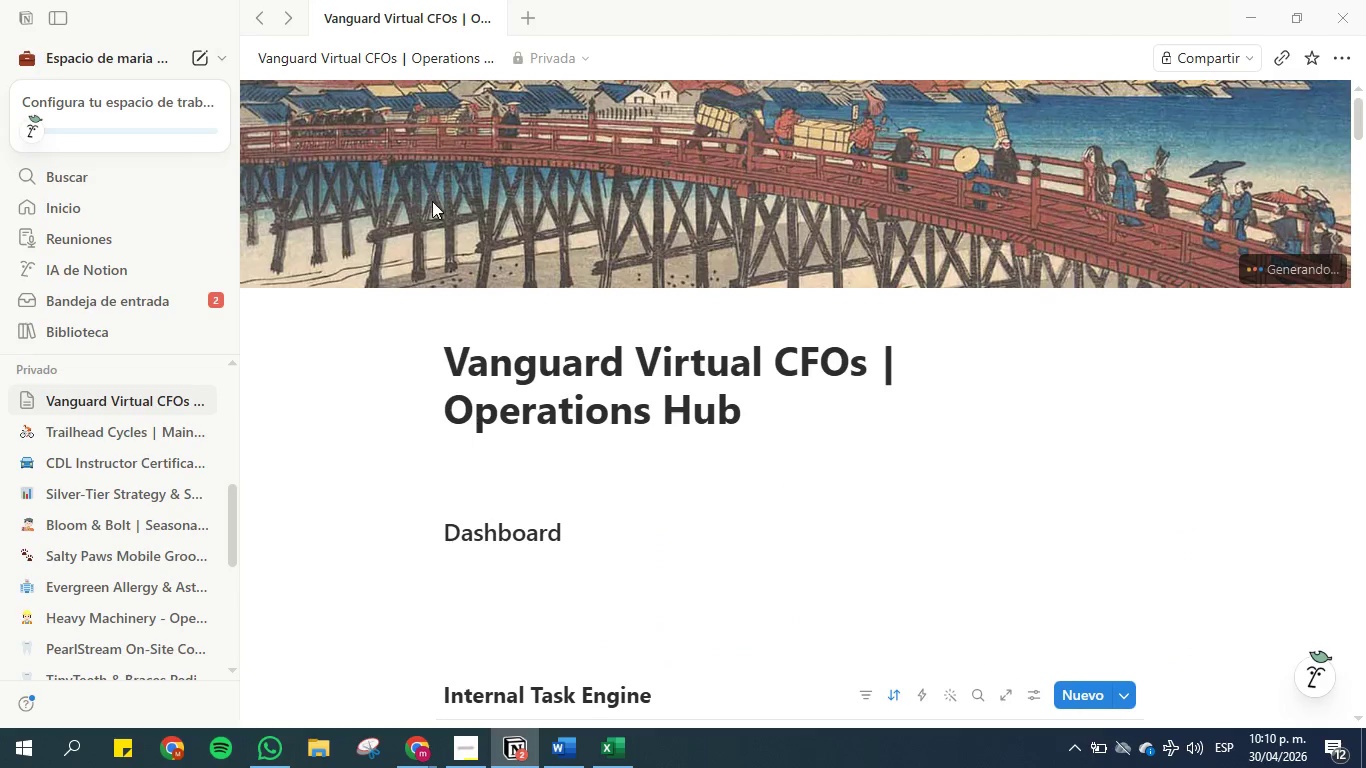 
scroll: coordinate [432, 201], scroll_direction: down, amount: 3.0
 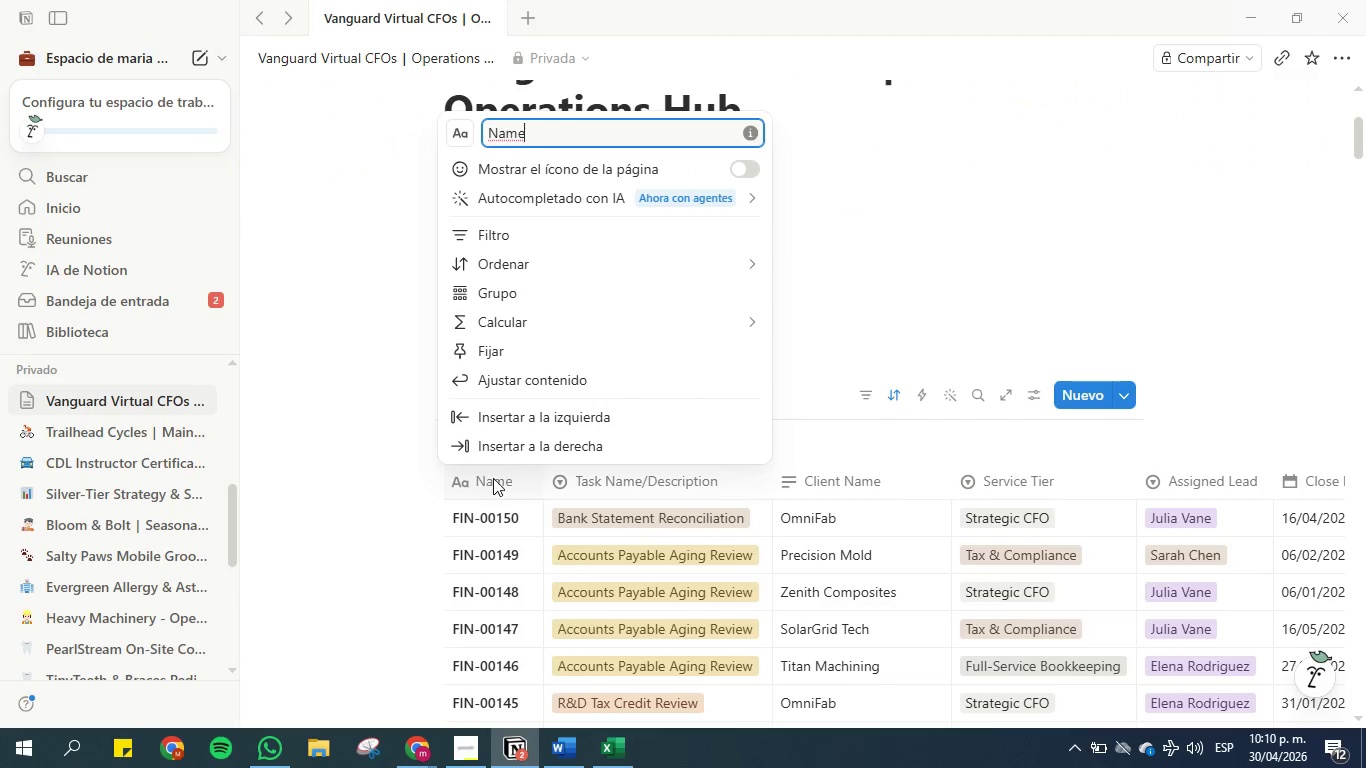 
left_click([491, 125])
 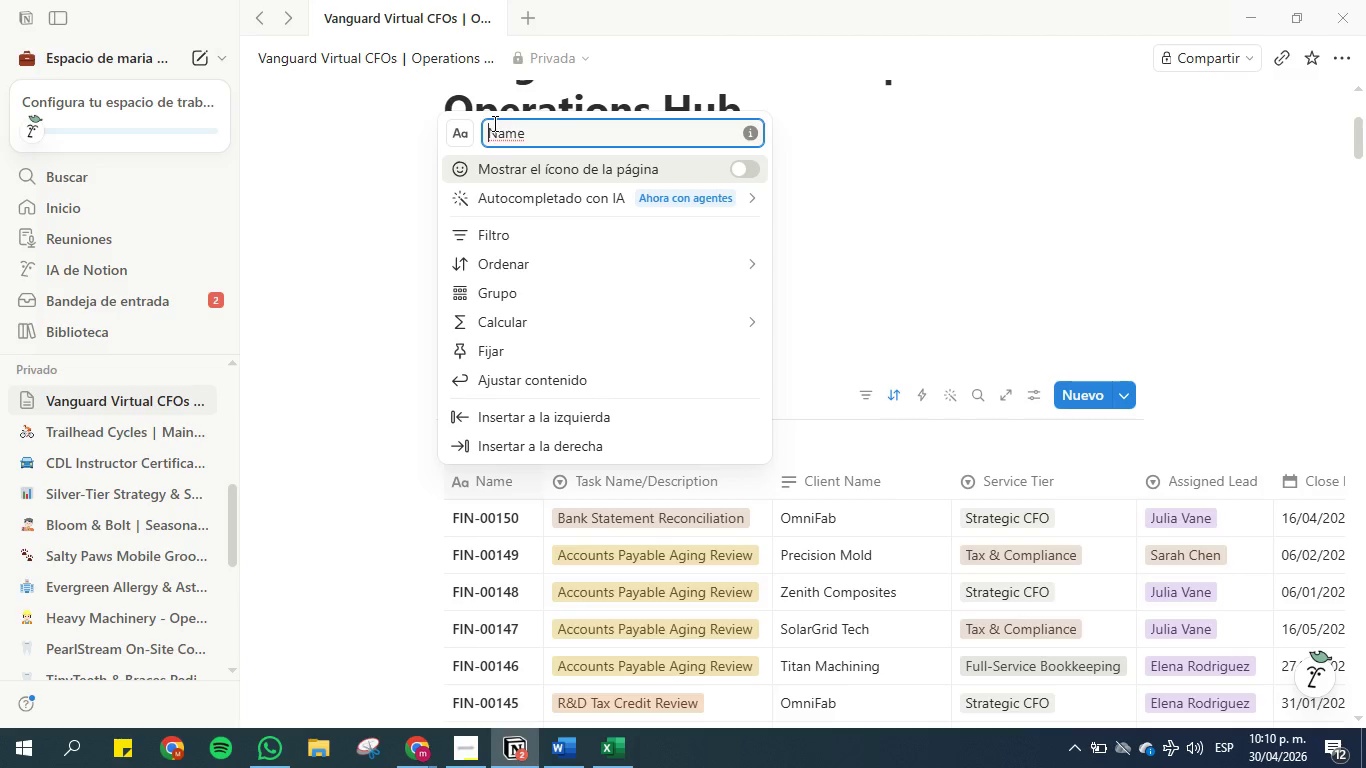 
type(Task )
 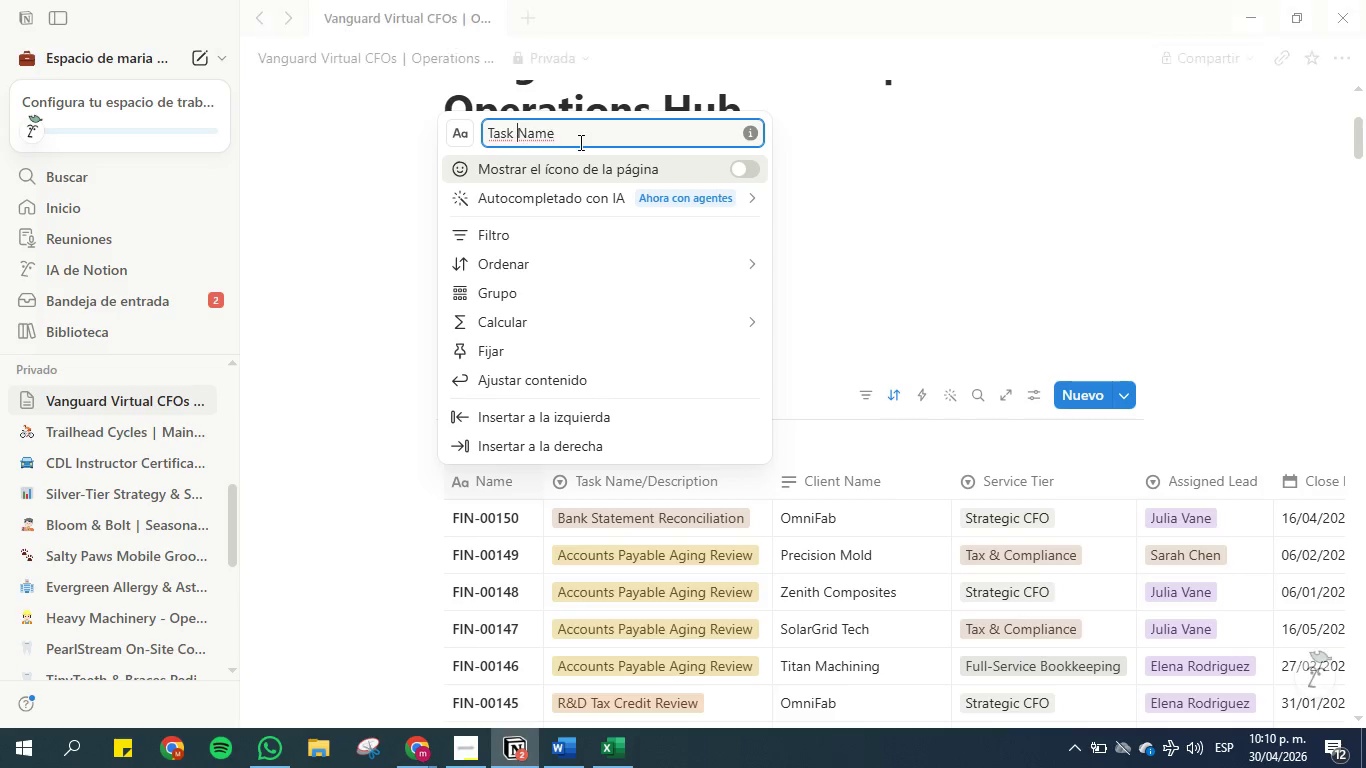 
left_click([568, 134])
 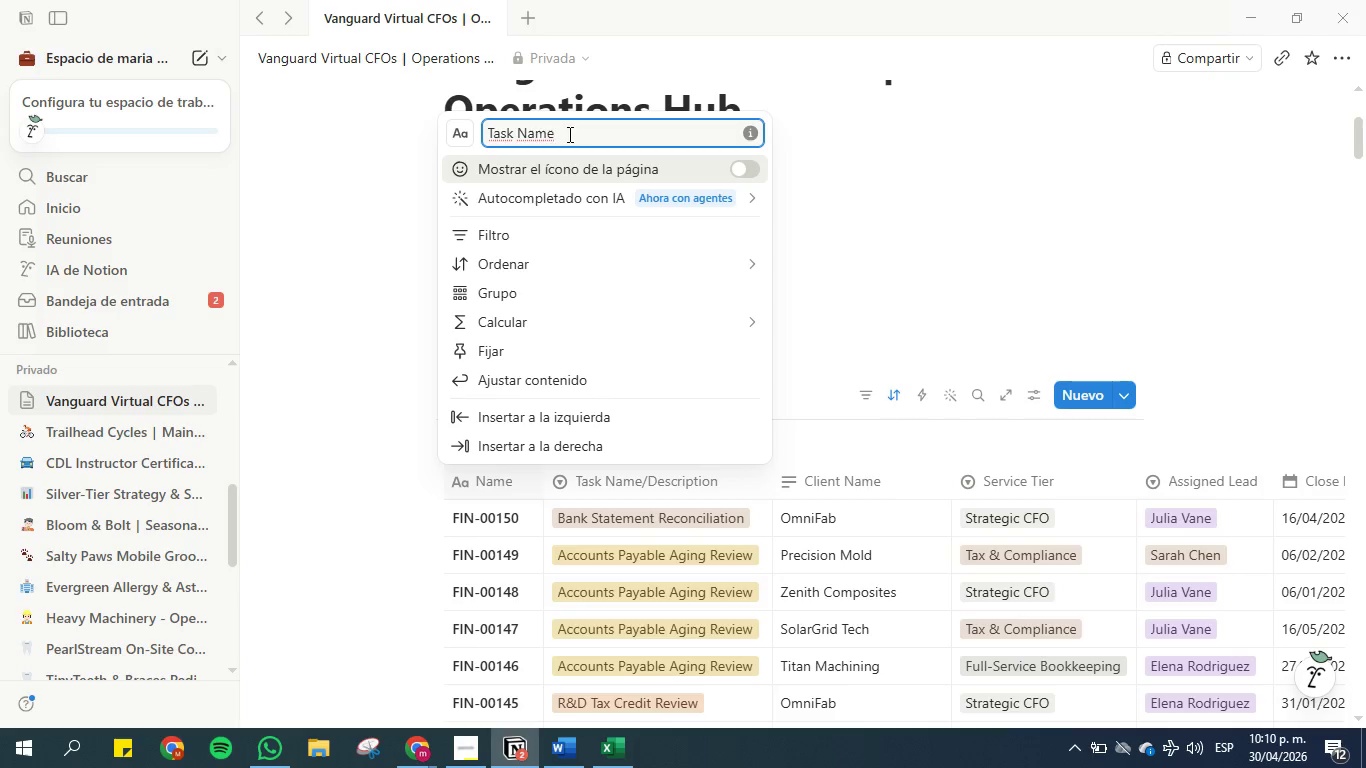 
left_click([383, 294])
 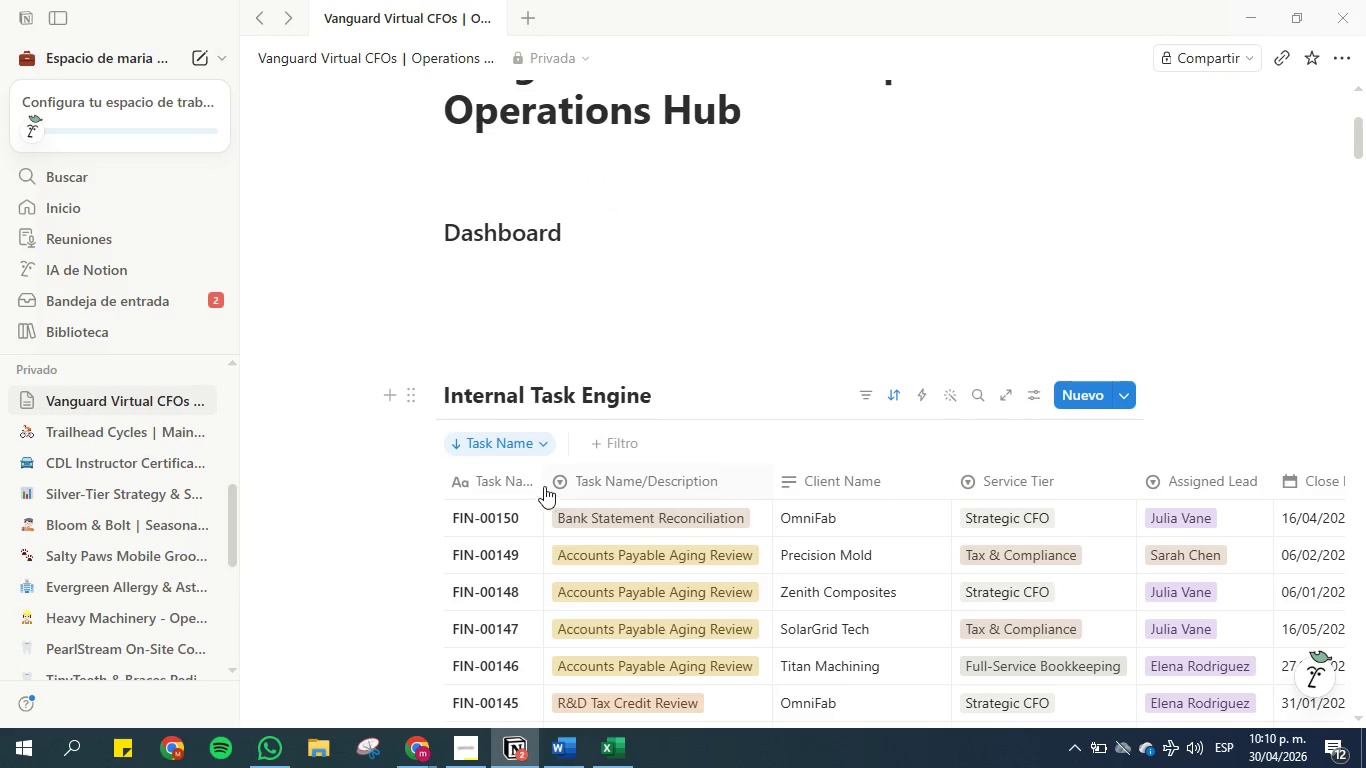 
left_click_drag(start_coordinate=[542, 483], to_coordinate=[551, 483])
 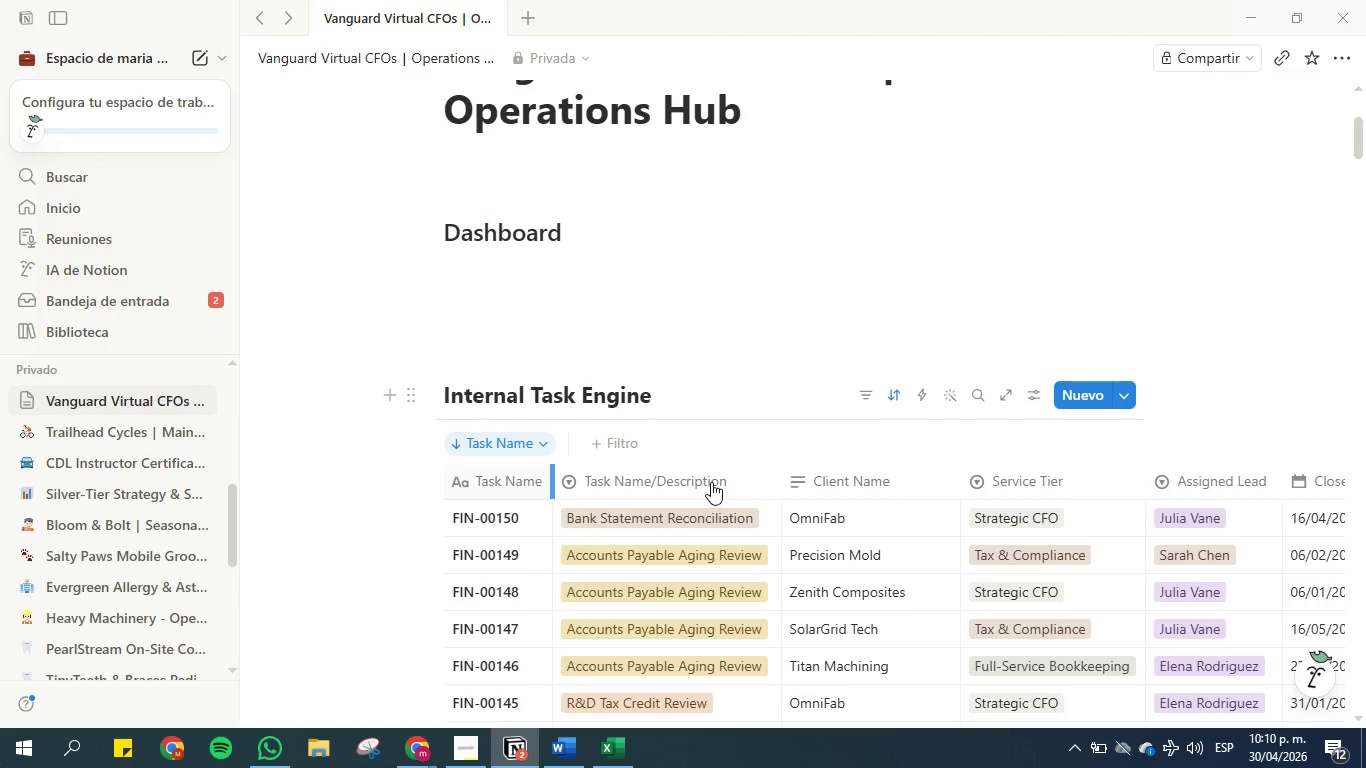 
left_click([708, 476])
 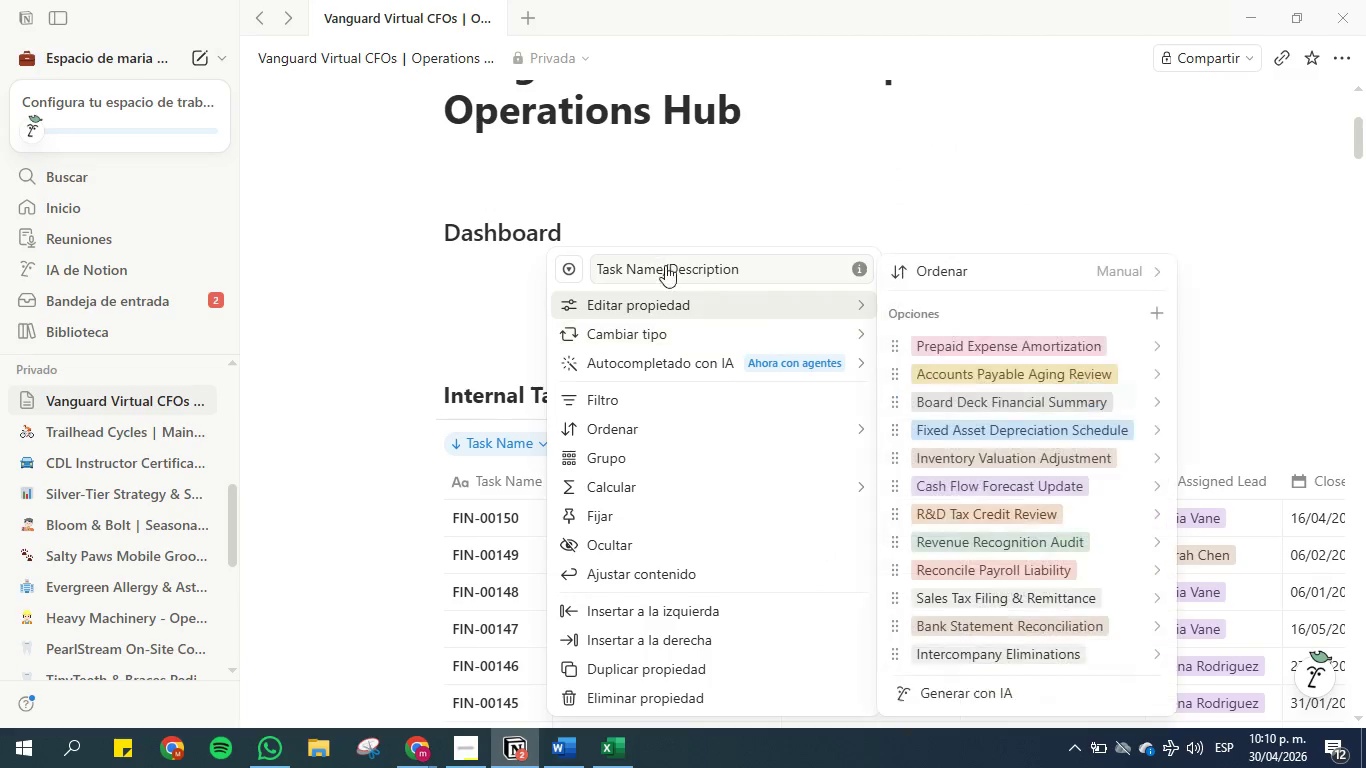 
left_click([667, 261])
 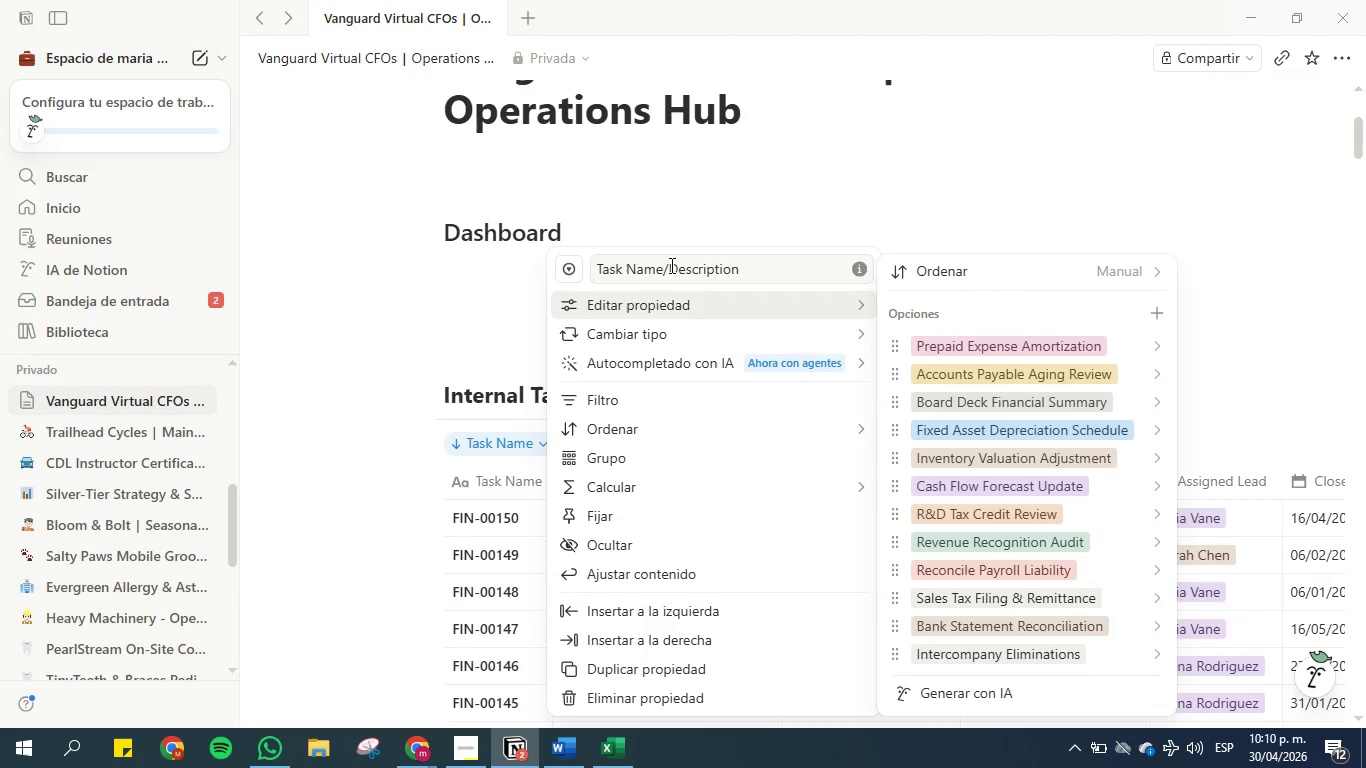 
left_click([670, 265])
 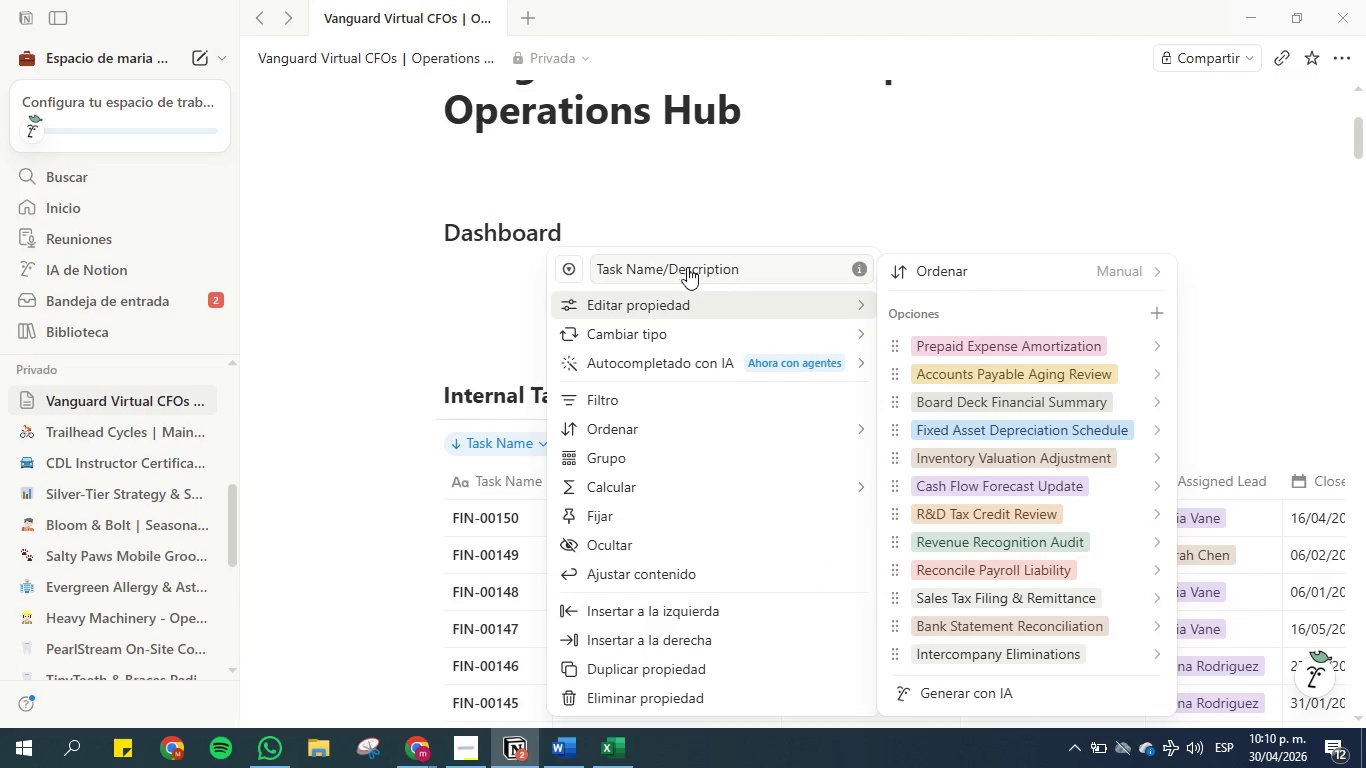 
left_click_drag(start_coordinate=[728, 265], to_coordinate=[737, 265])
 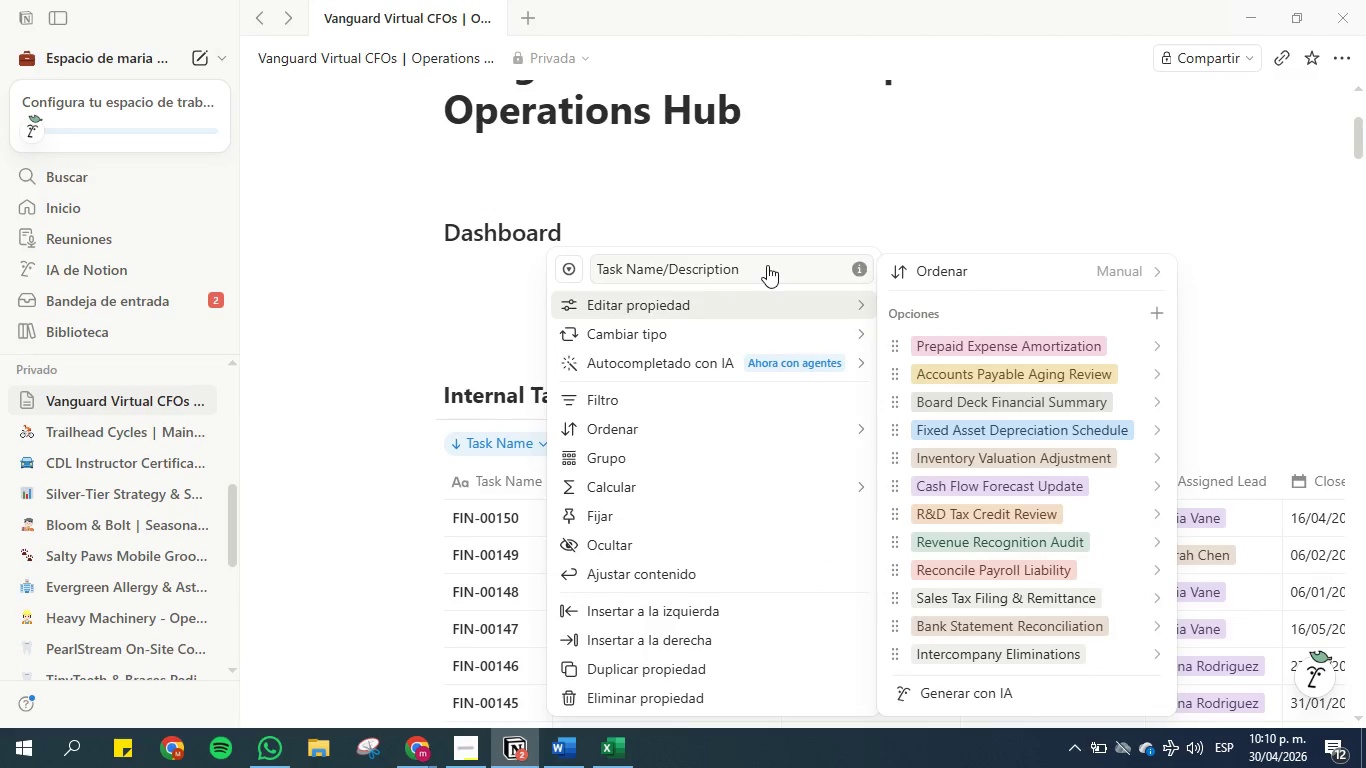 
triple_click([767, 265])
 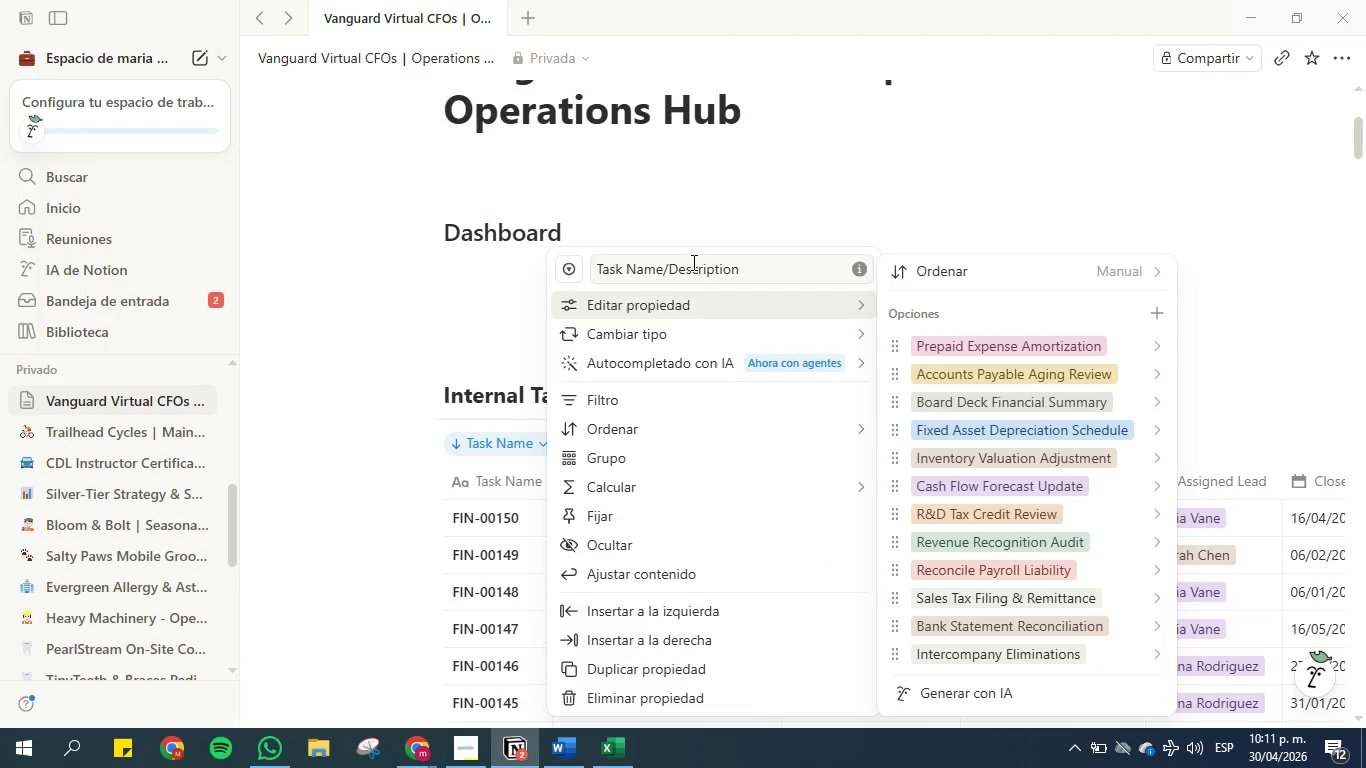 
left_click([695, 268])
 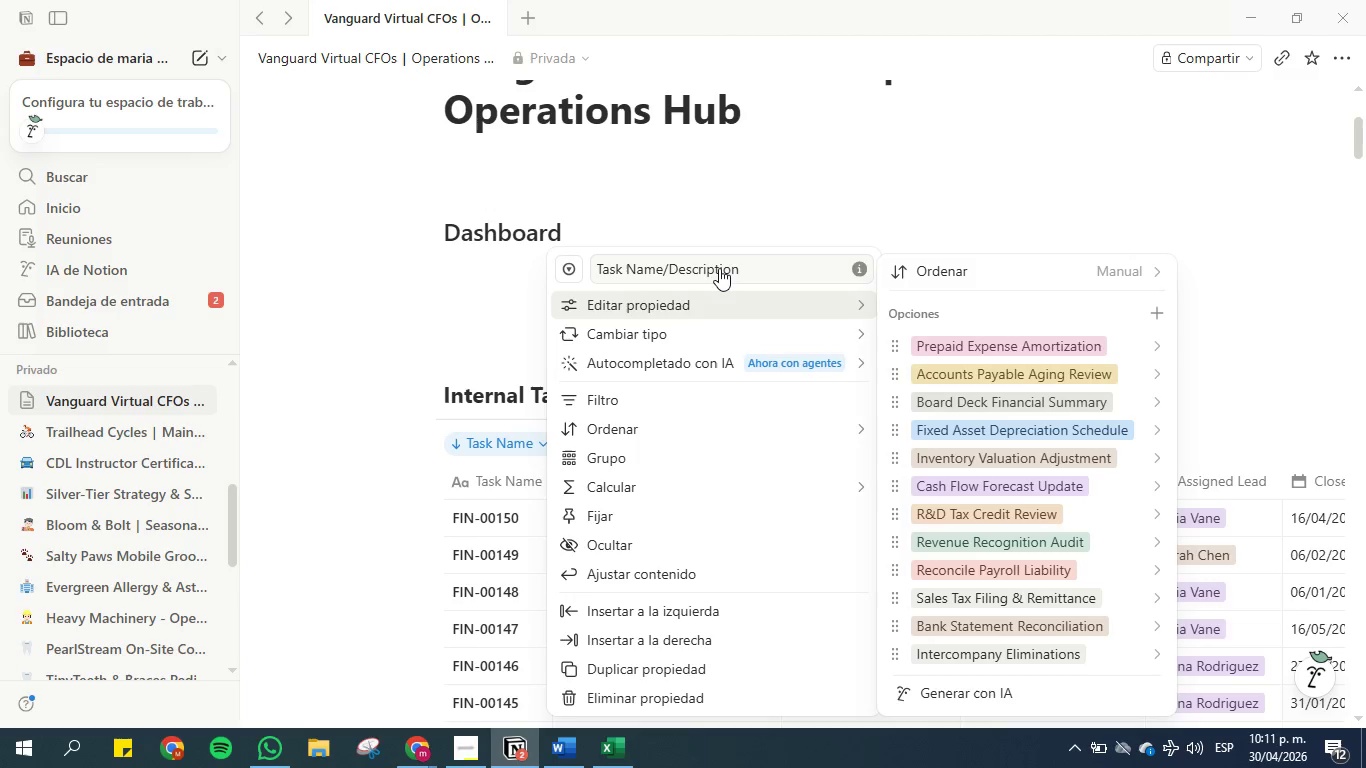 
left_click_drag(start_coordinate=[719, 268], to_coordinate=[724, 263])
 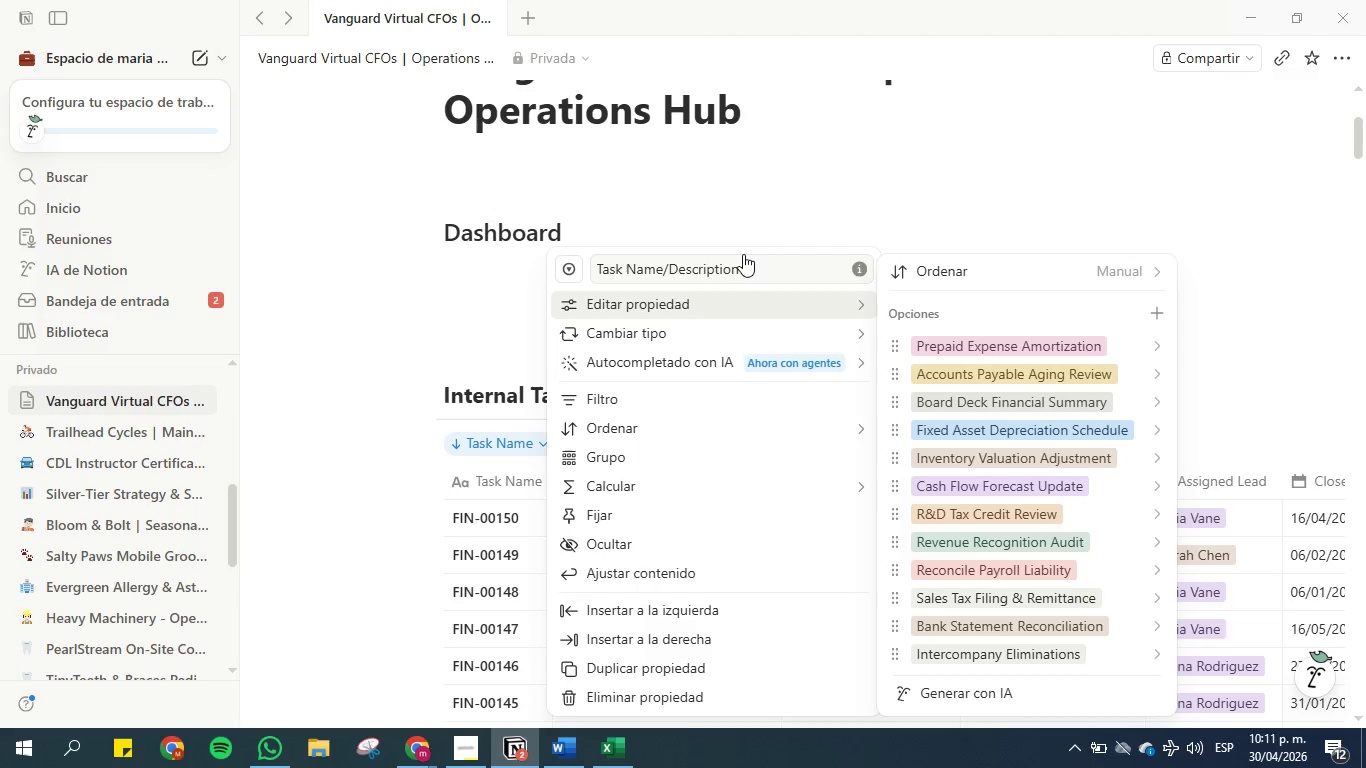 
triple_click([743, 254])
 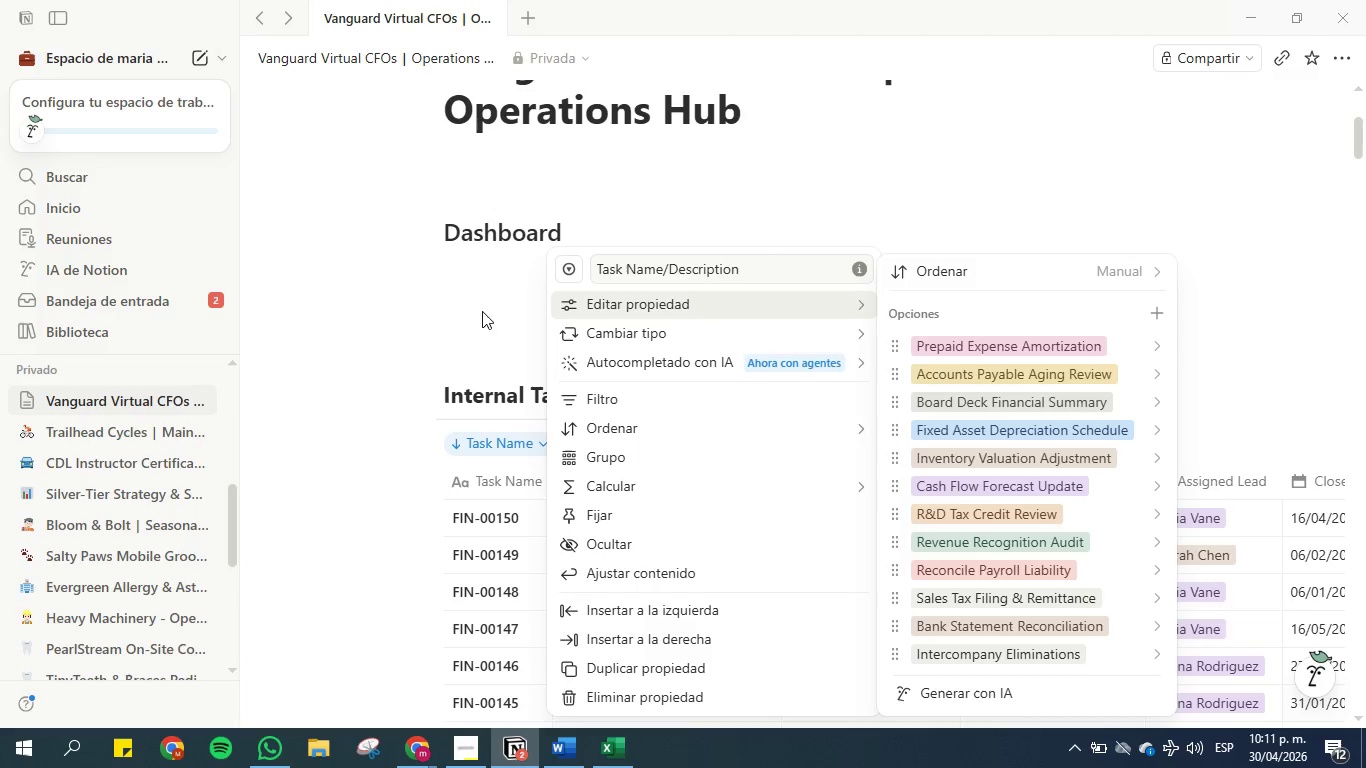 
left_click([381, 342])
 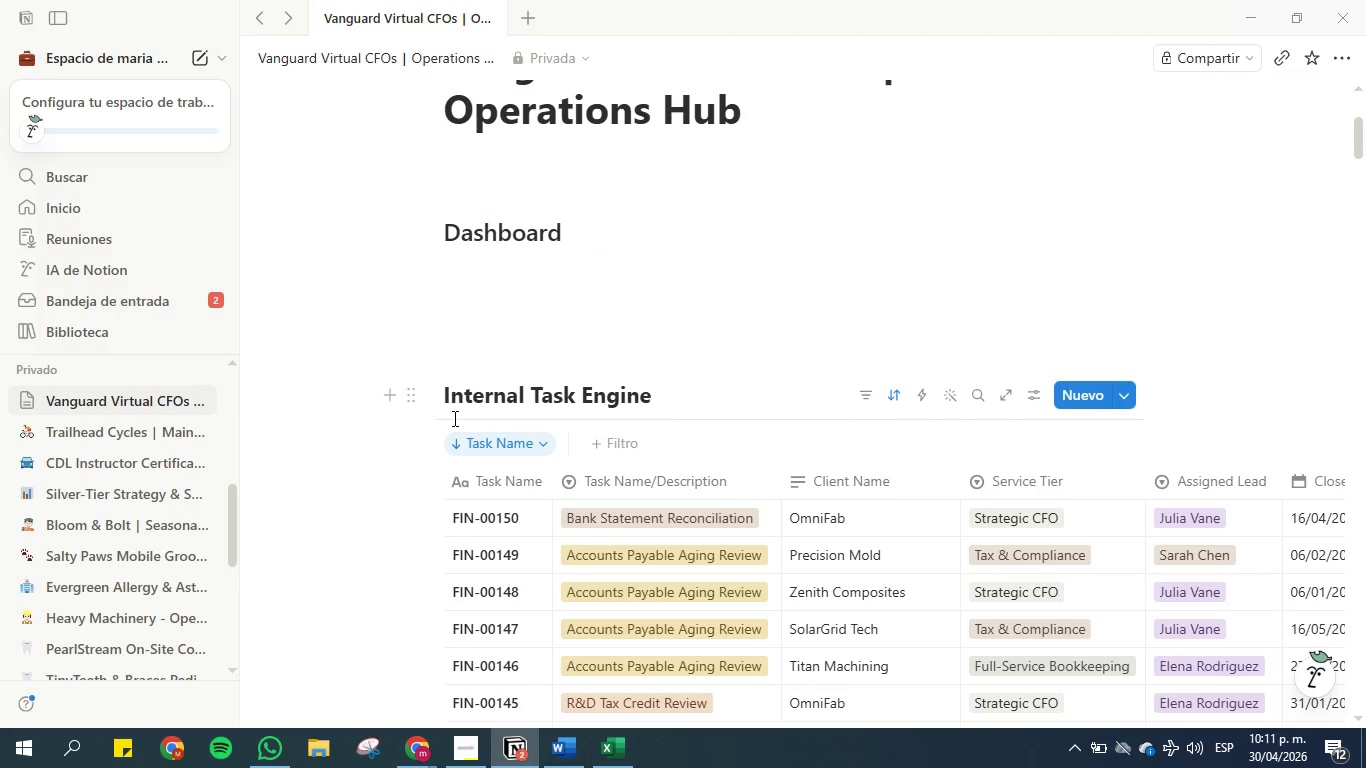 
scroll: coordinate [485, 409], scroll_direction: down, amount: 2.0
 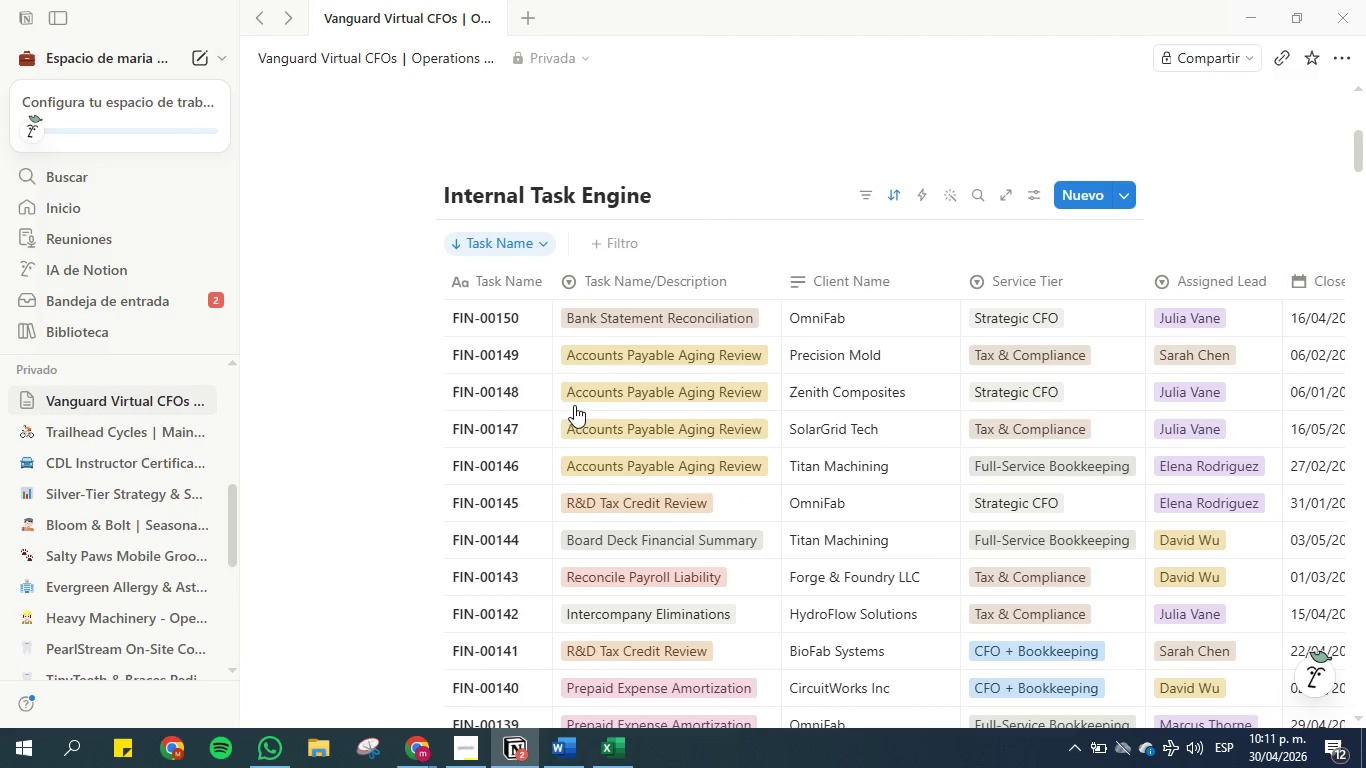 
mouse_move([604, 414])
 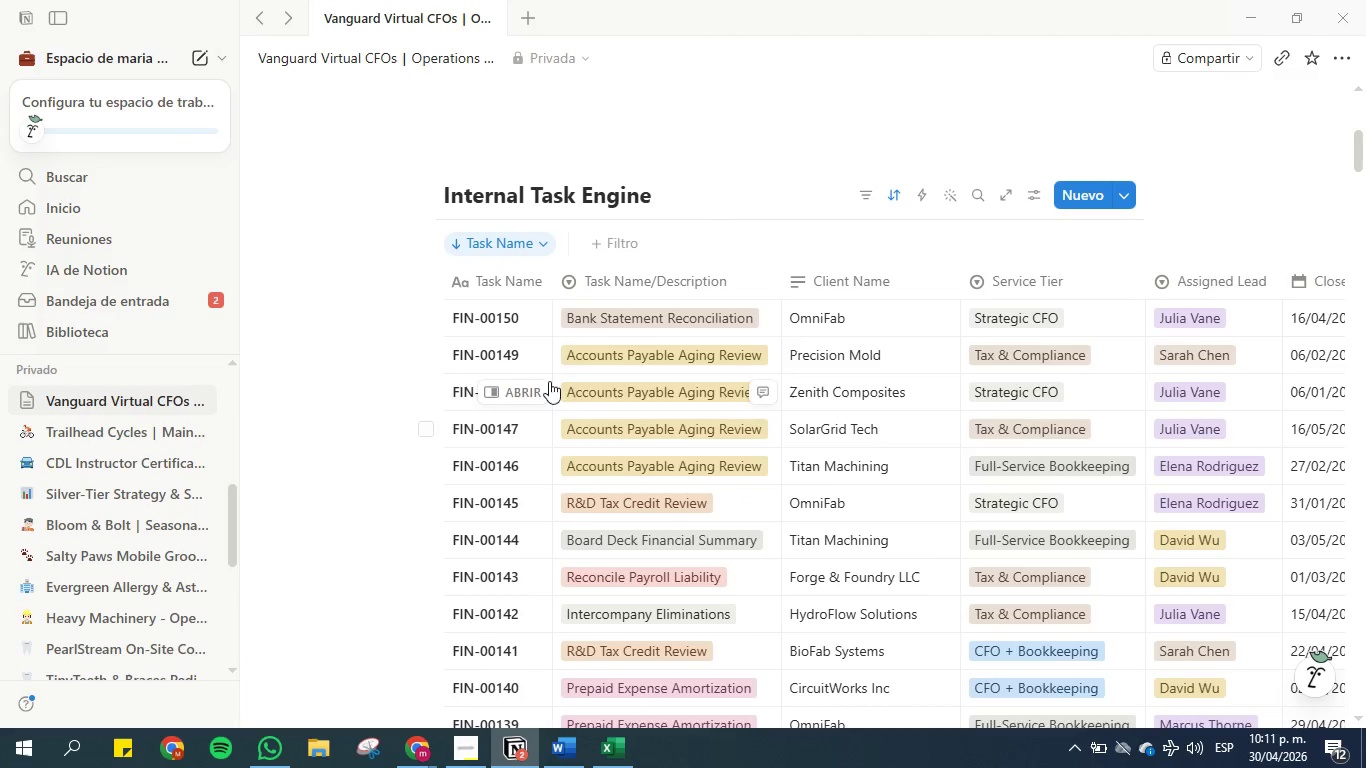 
scroll: coordinate [436, 383], scroll_direction: down, amount: 13.0
 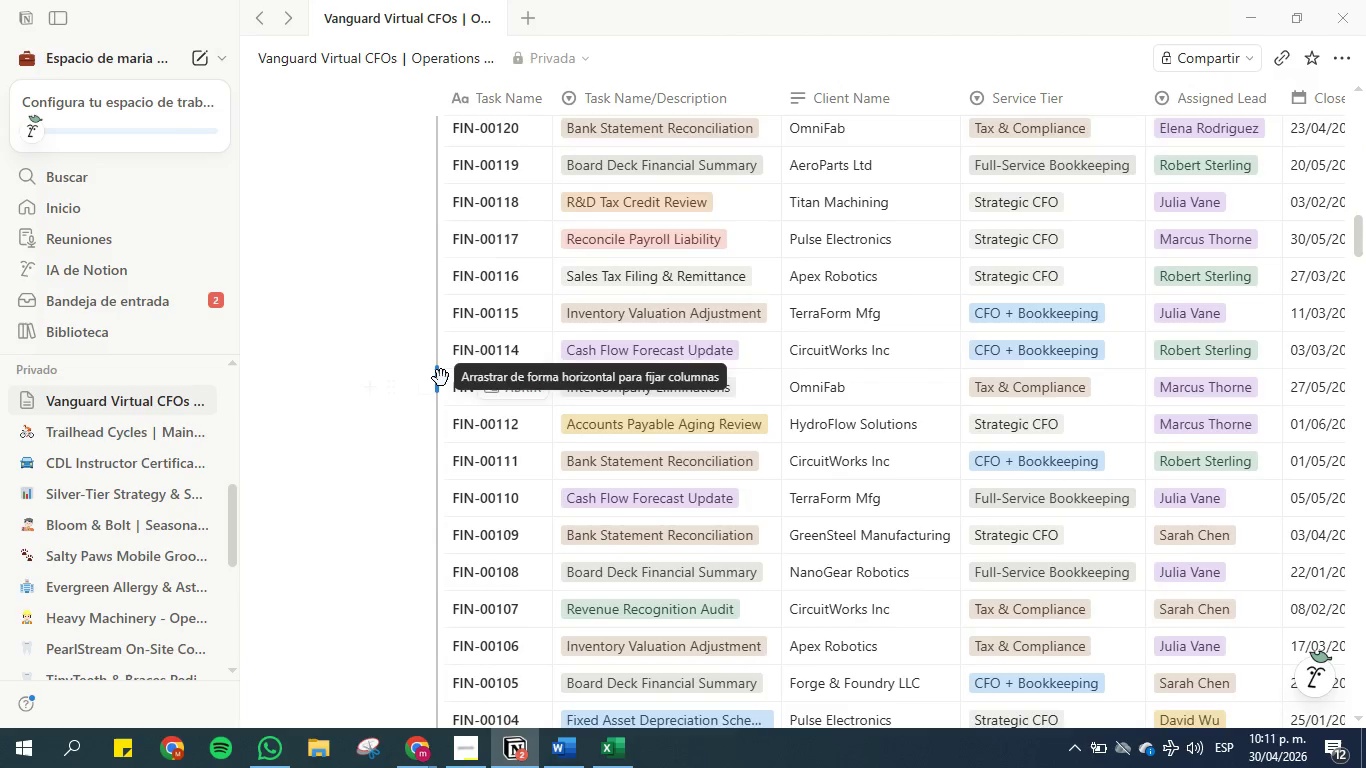 
scroll: coordinate [441, 378], scroll_direction: up, amount: 12.0
 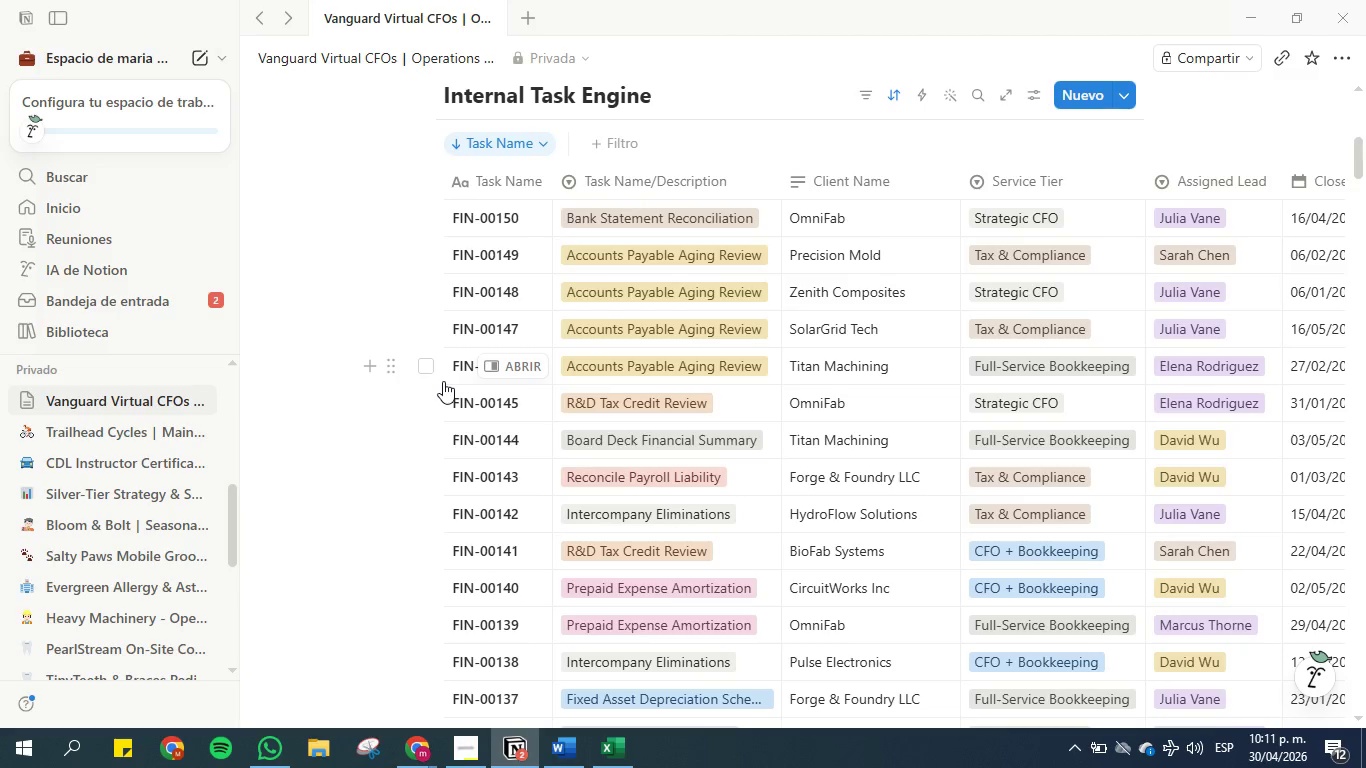 
wait(17.17)
 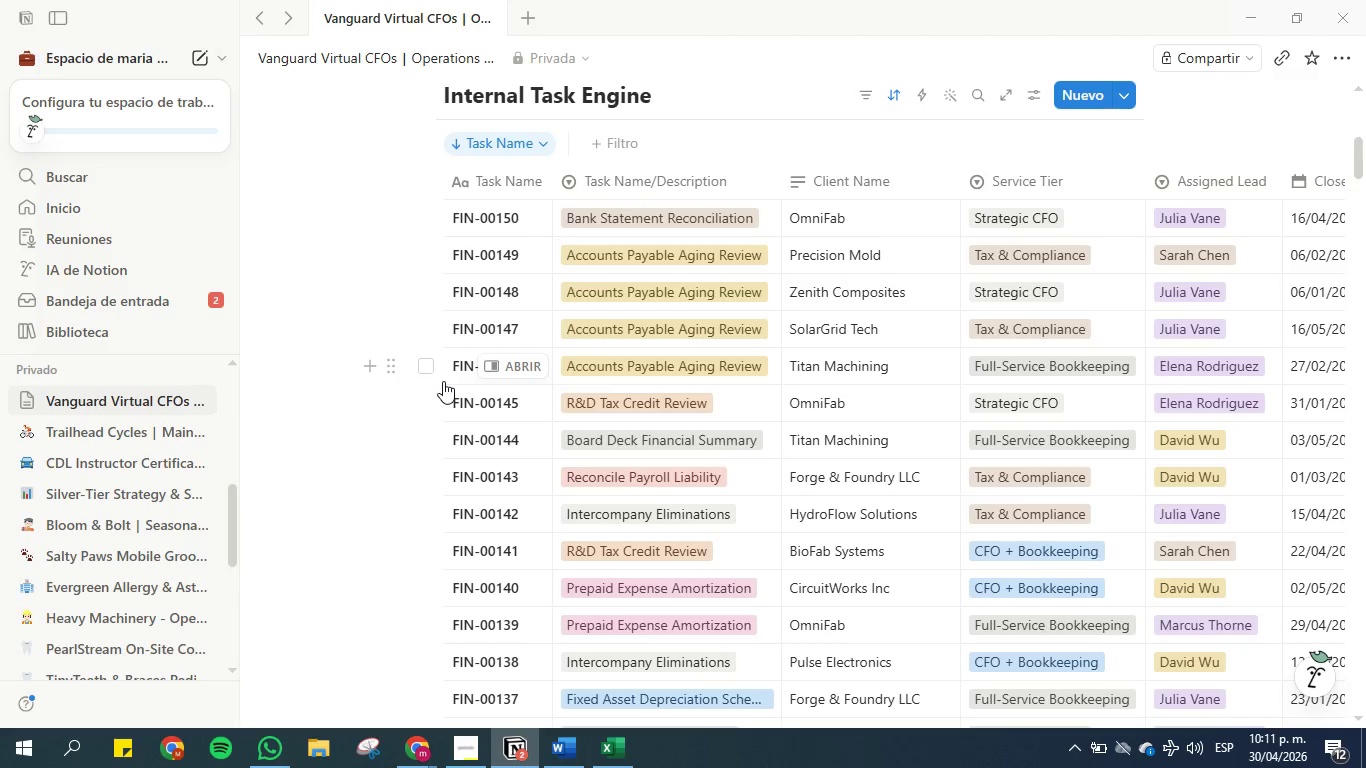 
scroll: coordinate [776, 469], scroll_direction: down, amount: 56.0
 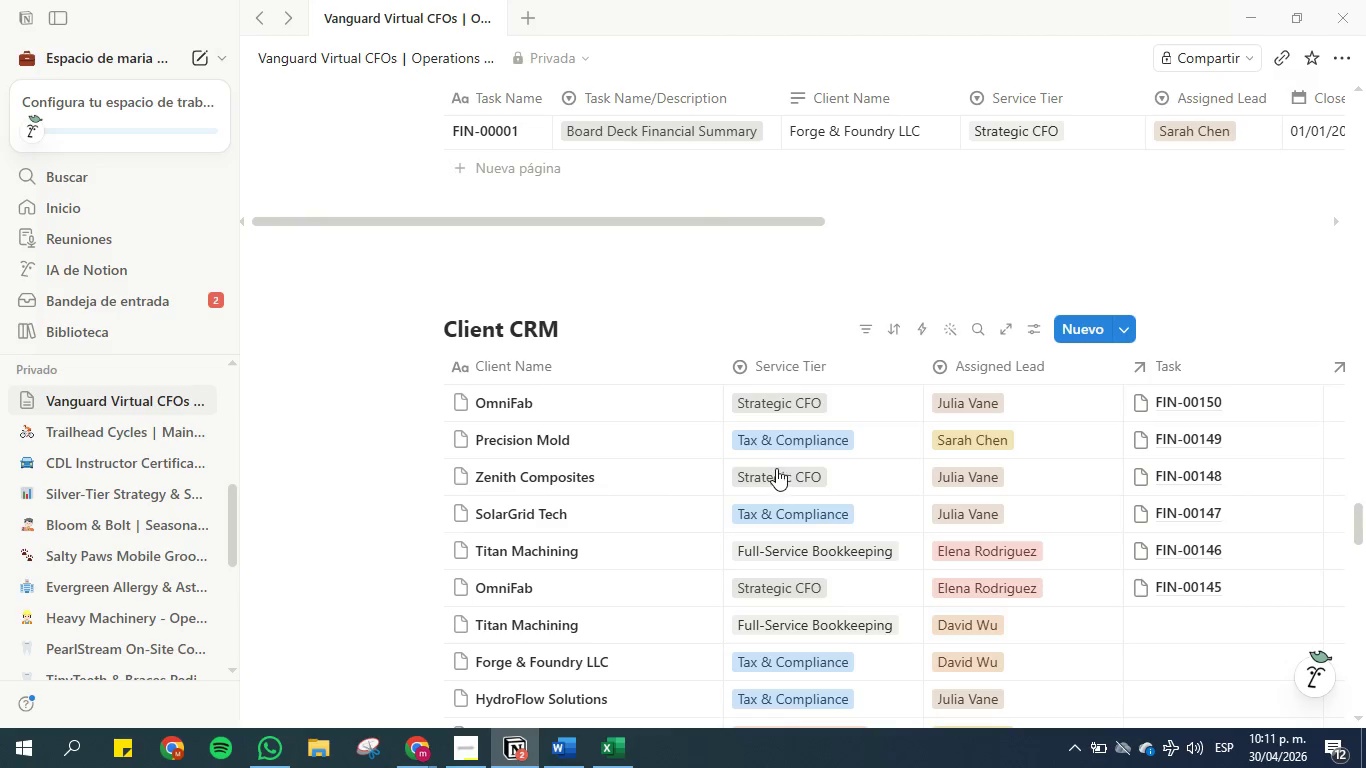 
scroll: coordinate [776, 468], scroll_direction: up, amount: 3.0
 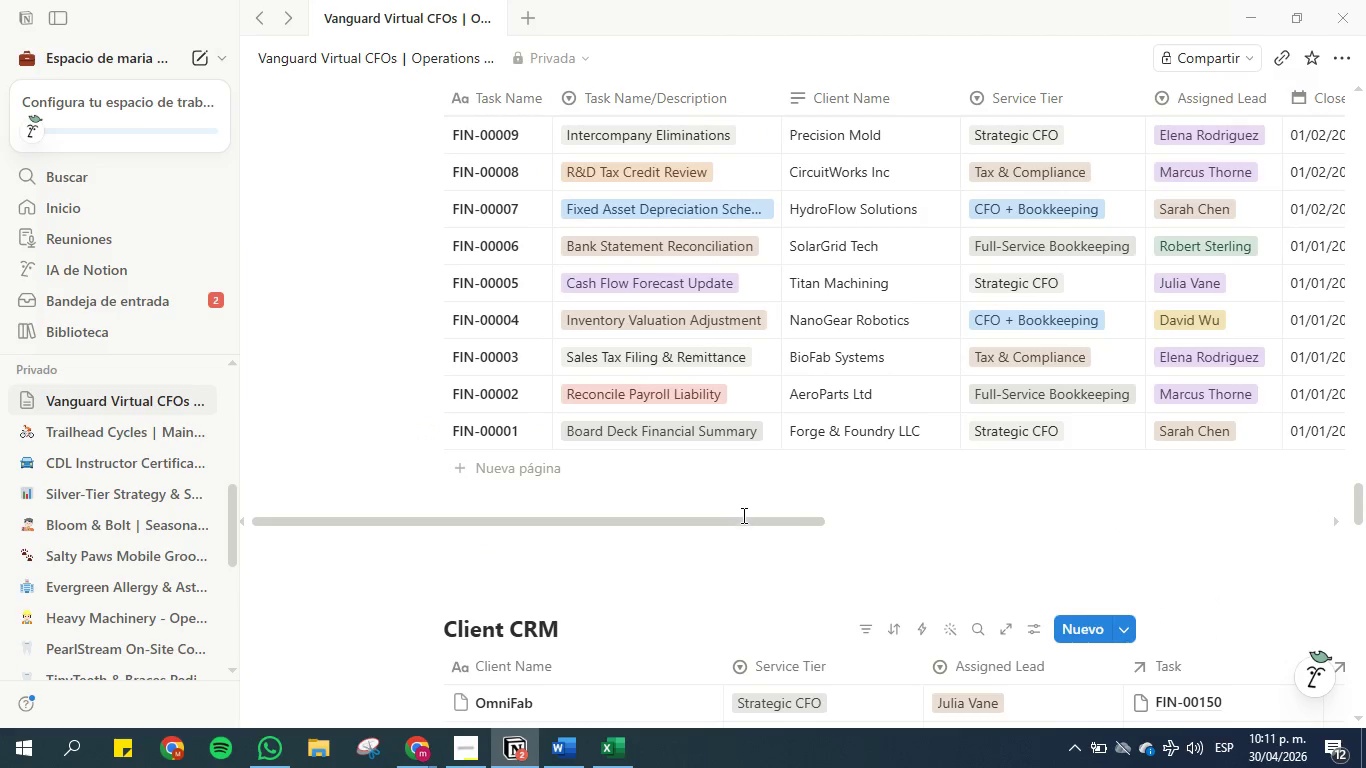 
left_click_drag(start_coordinate=[743, 522], to_coordinate=[1341, 483])
 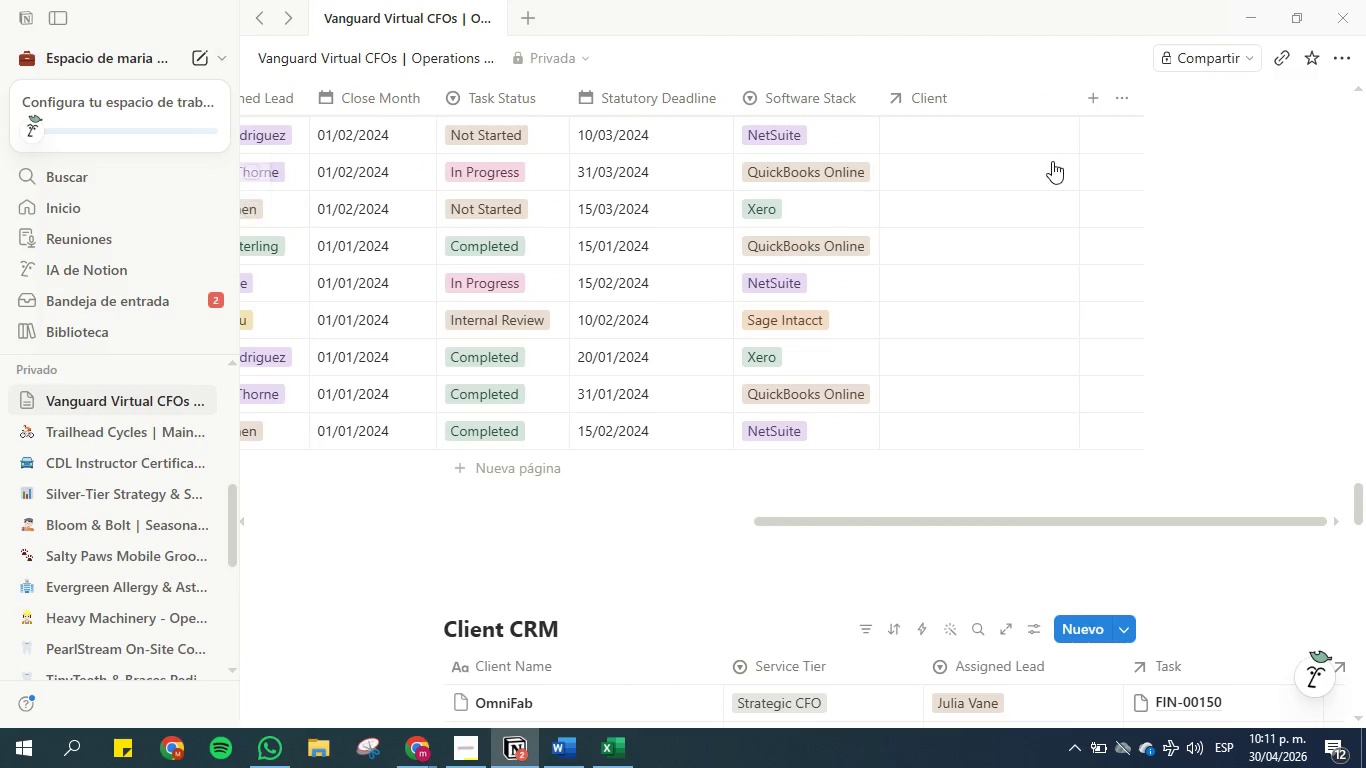 
mouse_move([1098, 95])
 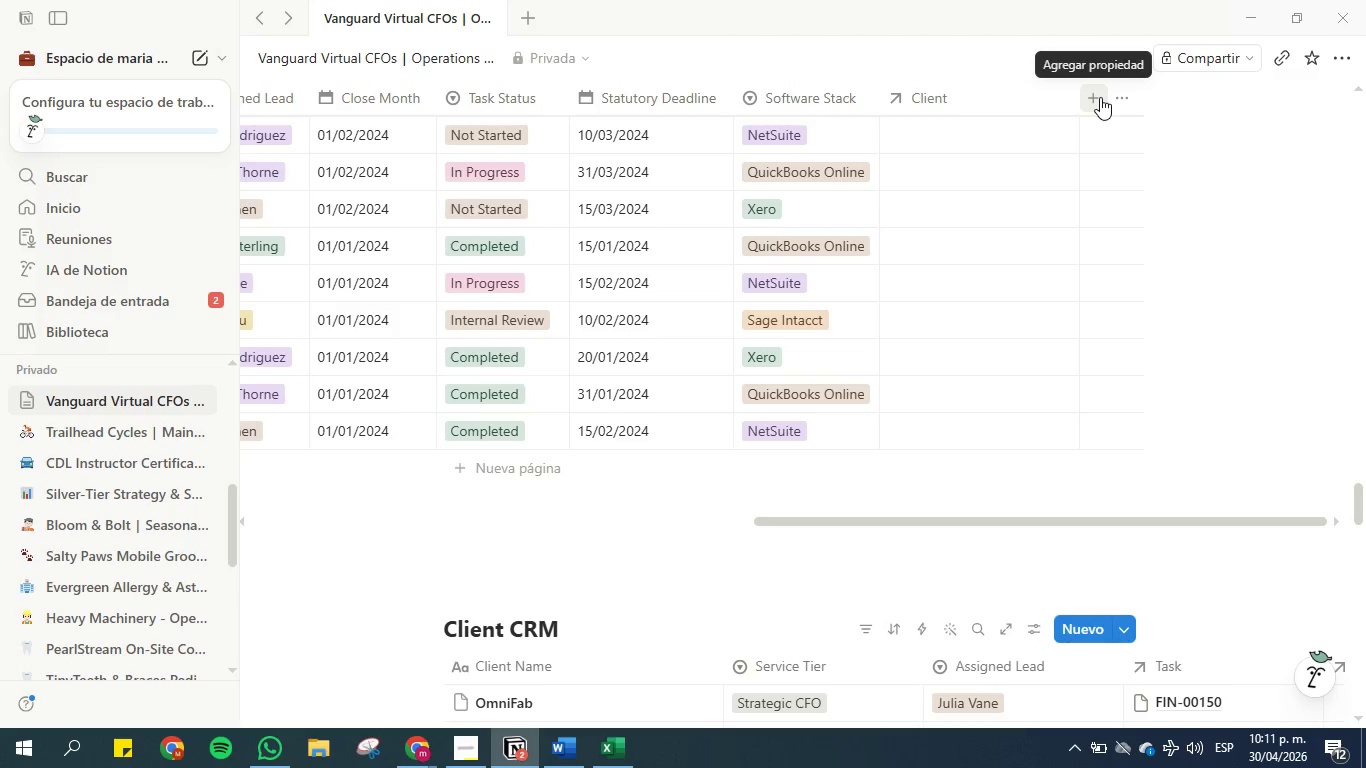 
wait(6.73)
 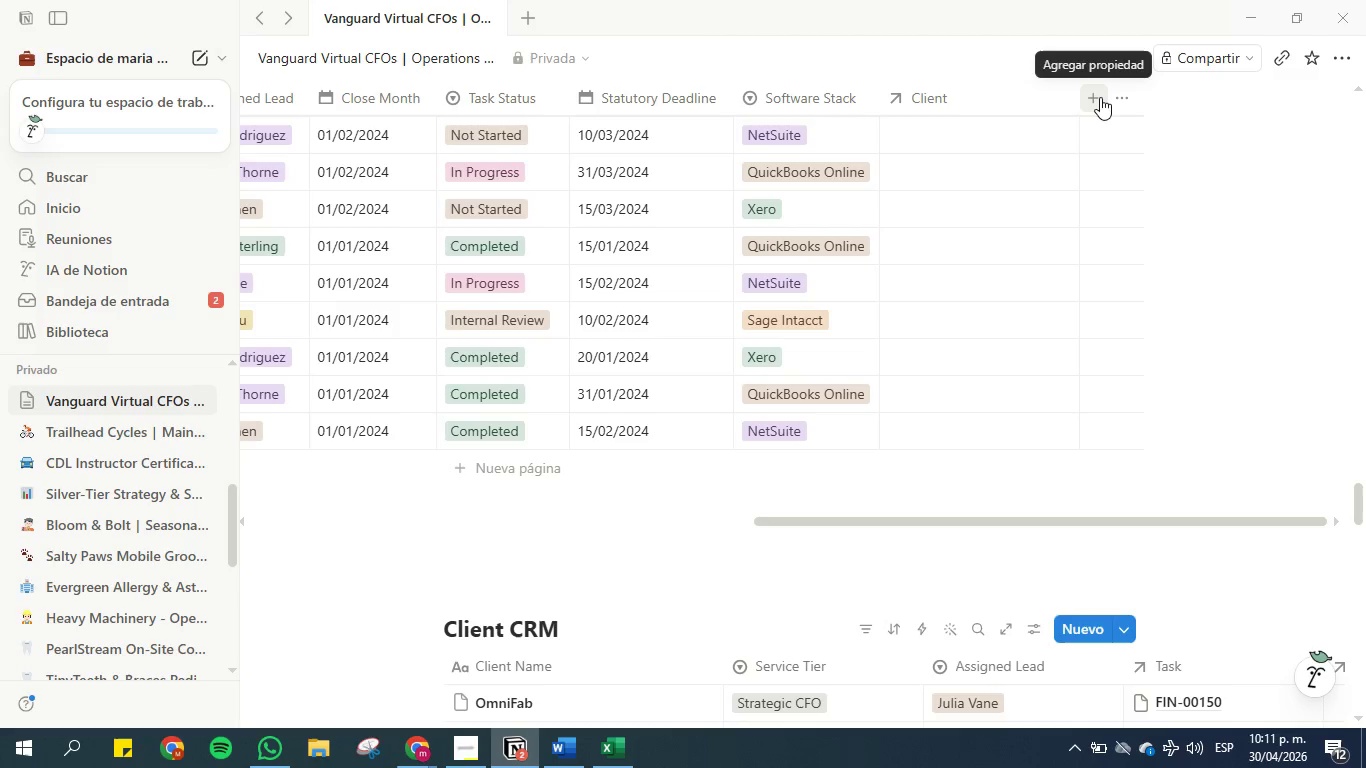 
left_click([1100, 97])
 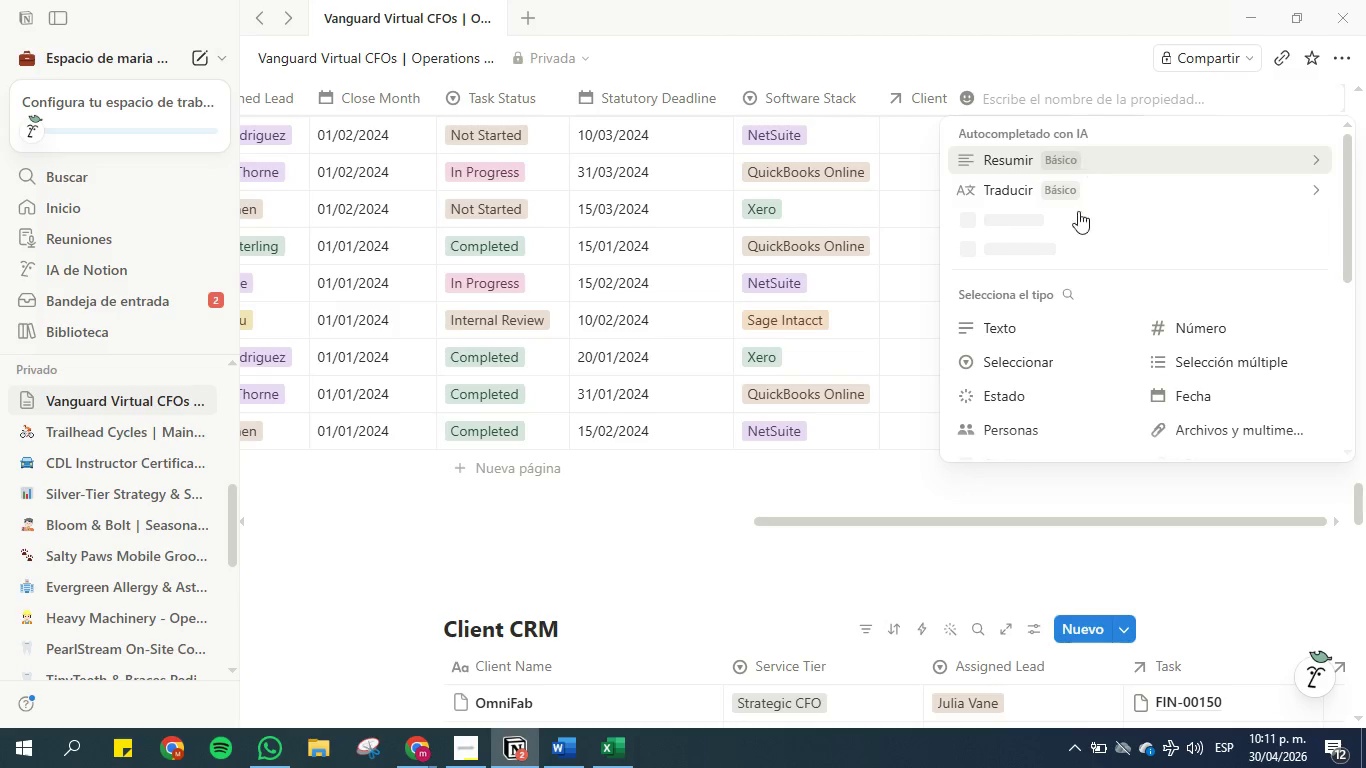 
scroll: coordinate [1077, 286], scroll_direction: down, amount: 3.0
 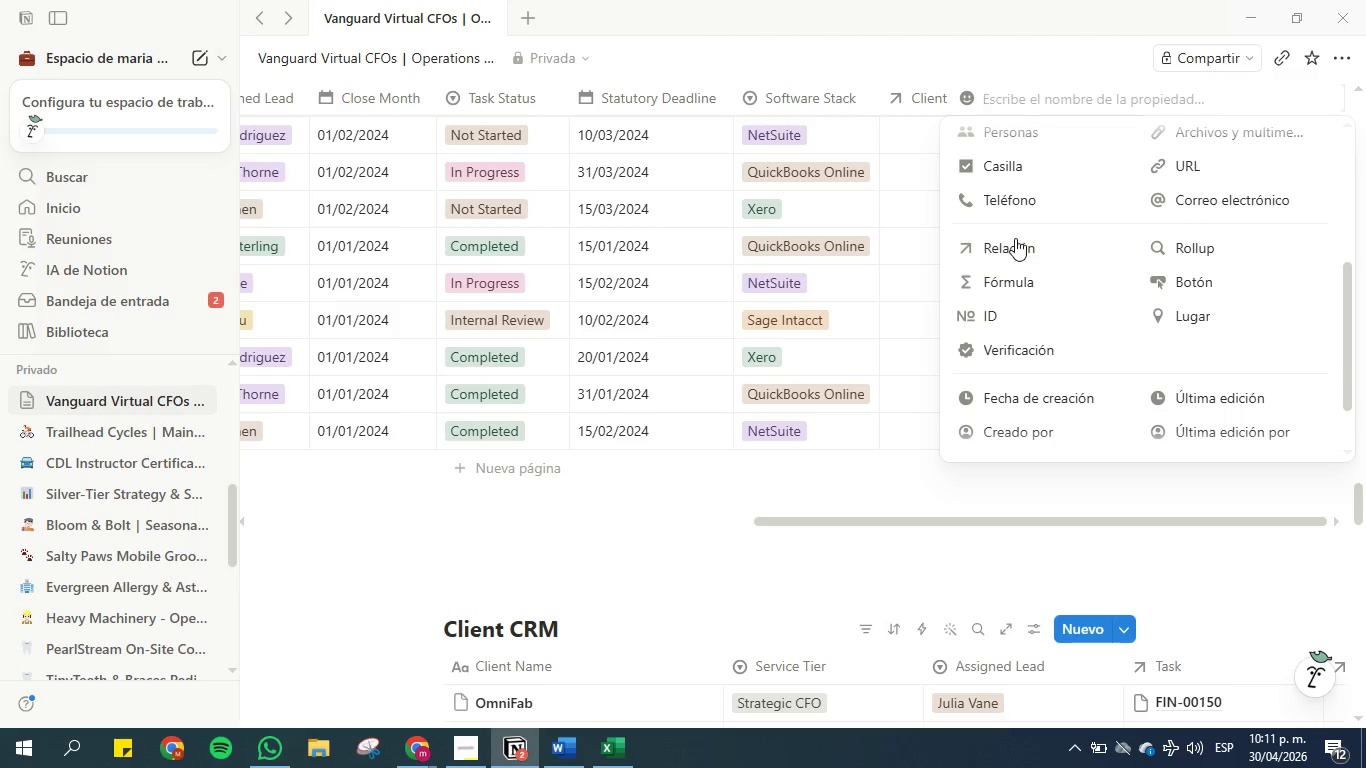 
left_click([1015, 240])
 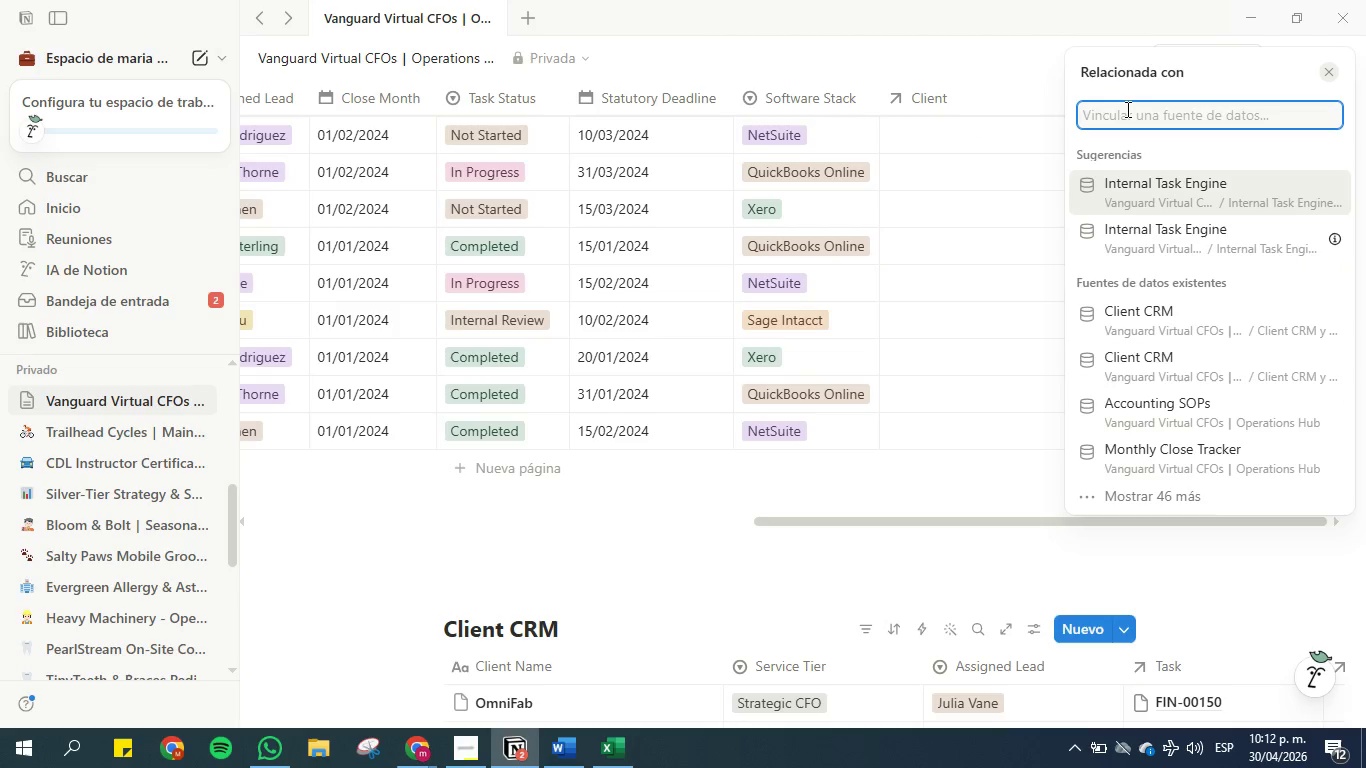 
wait(5.16)
 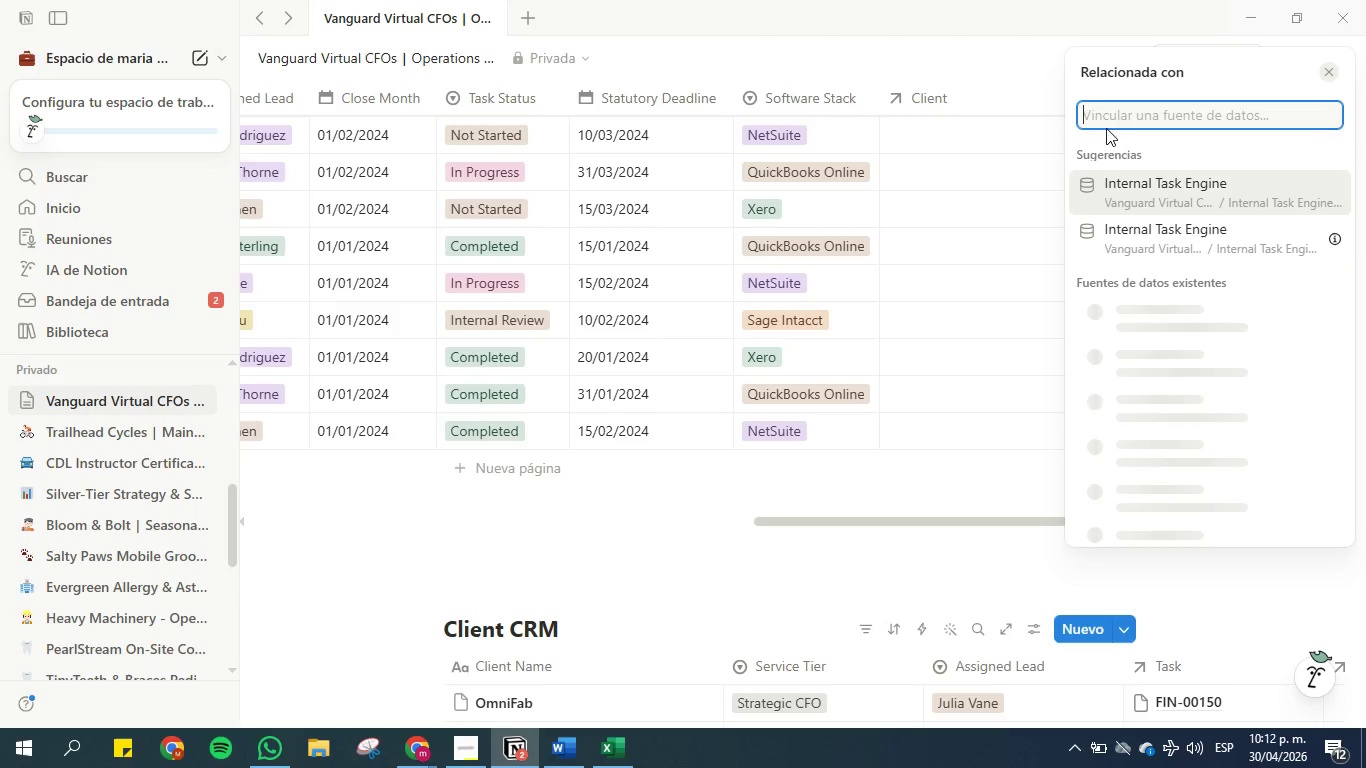 
type(Close Cycle)
 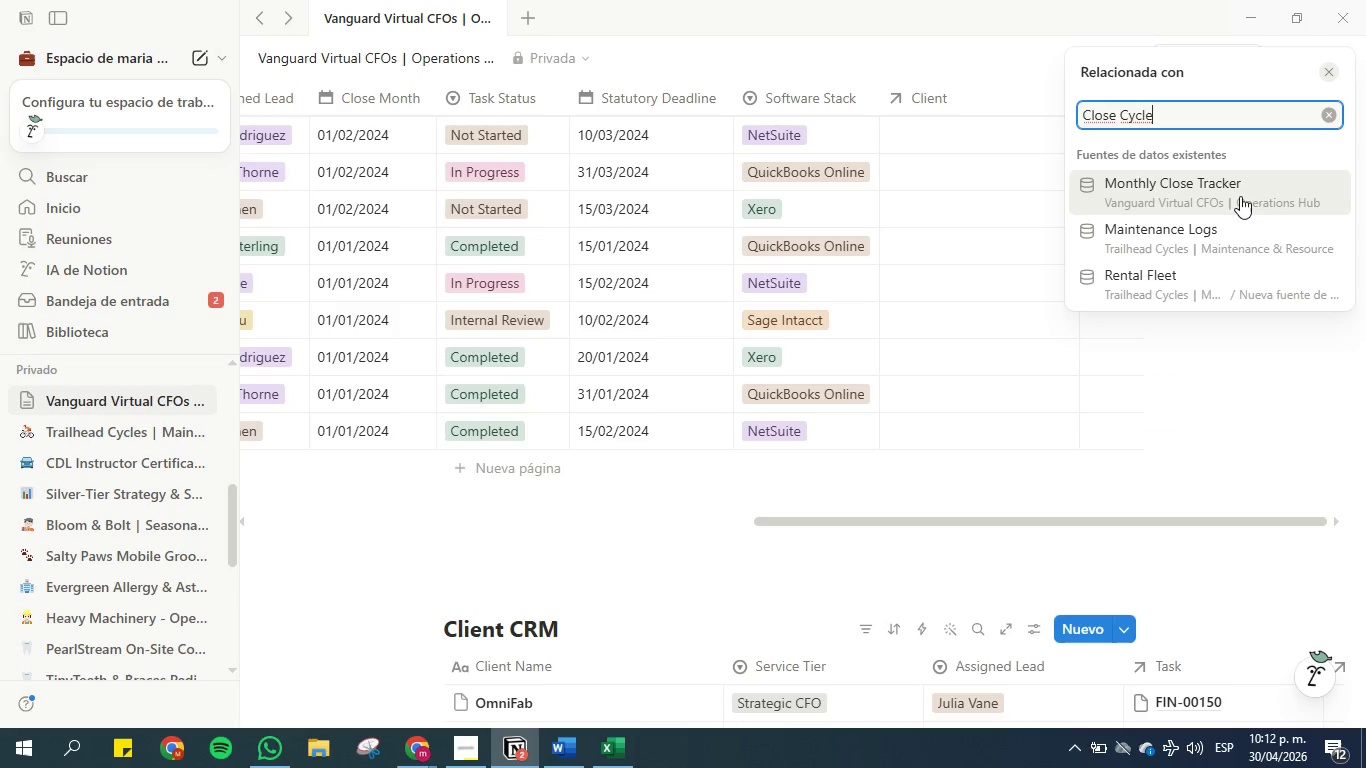 
wait(7.56)
 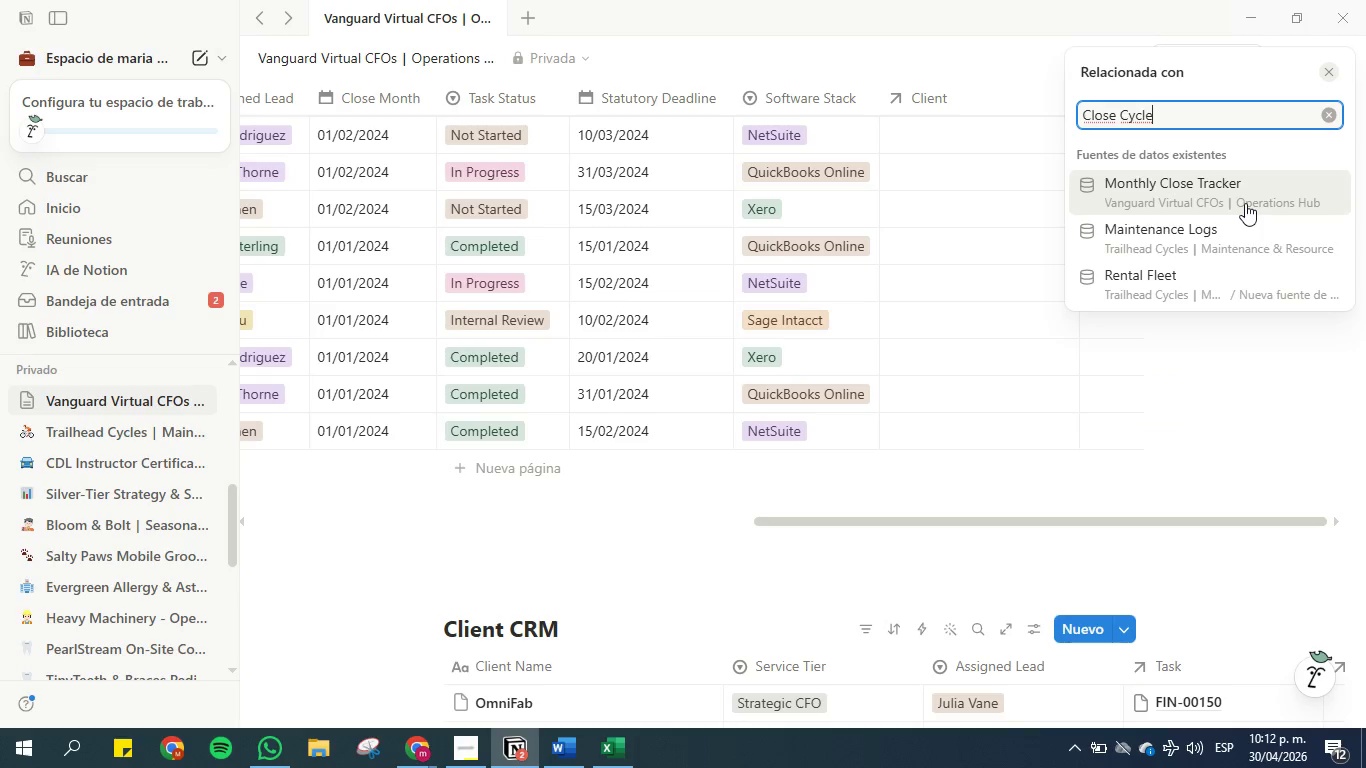 
left_click([1240, 196])
 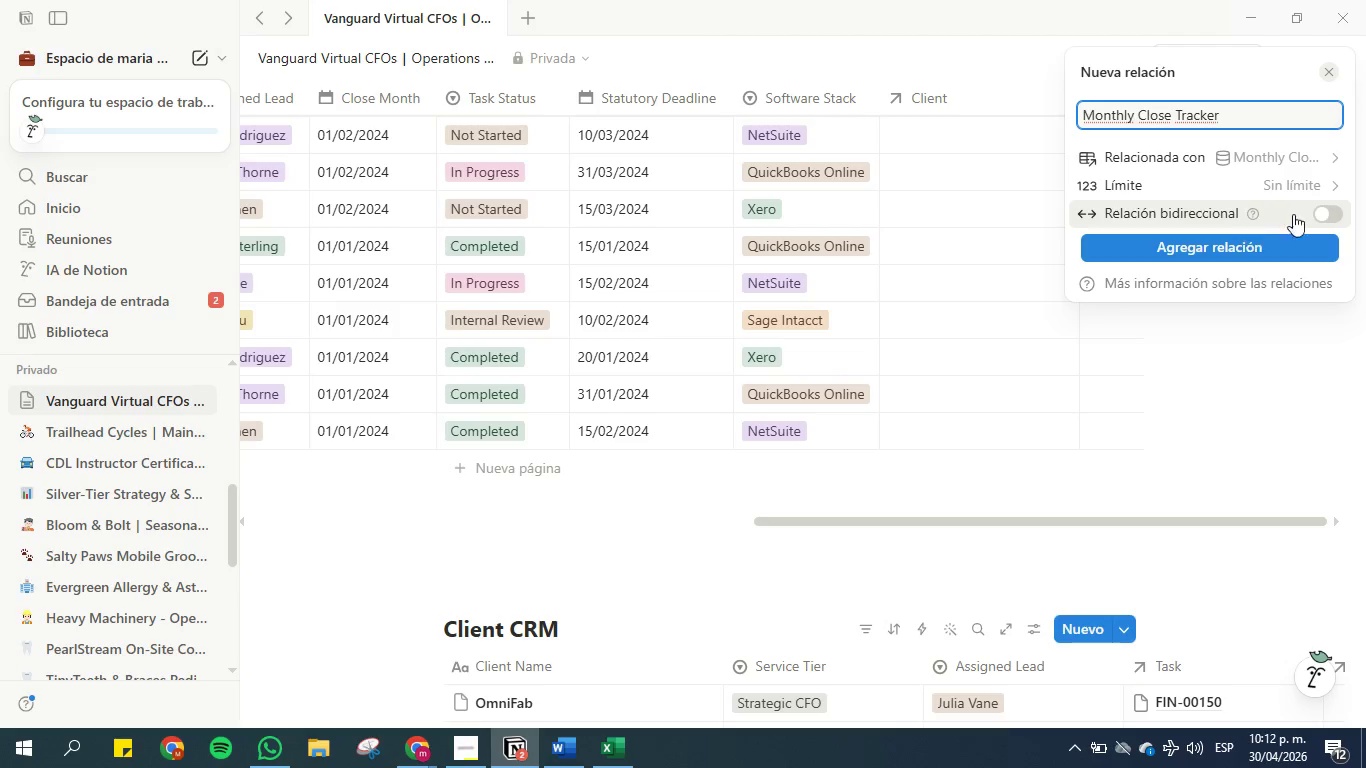 
left_click([1332, 210])
 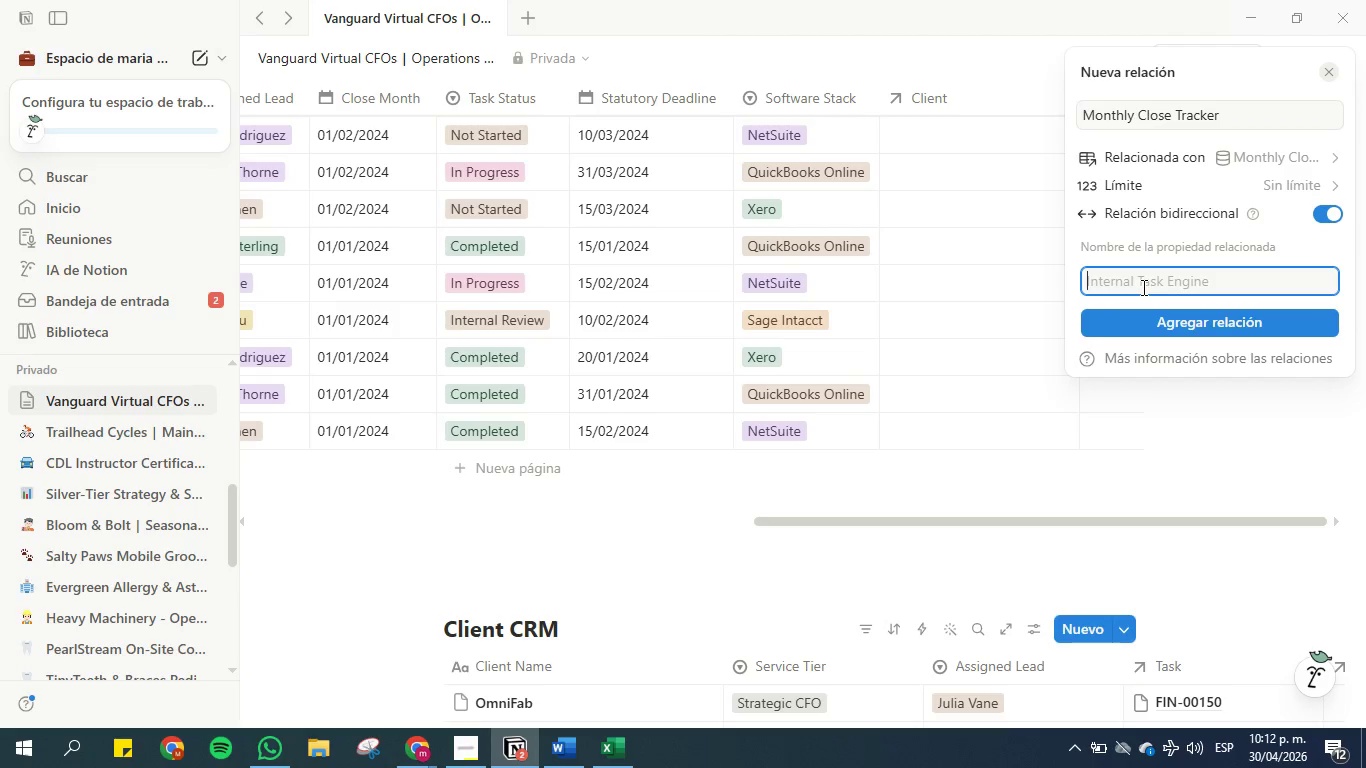 
left_click([1143, 282])
 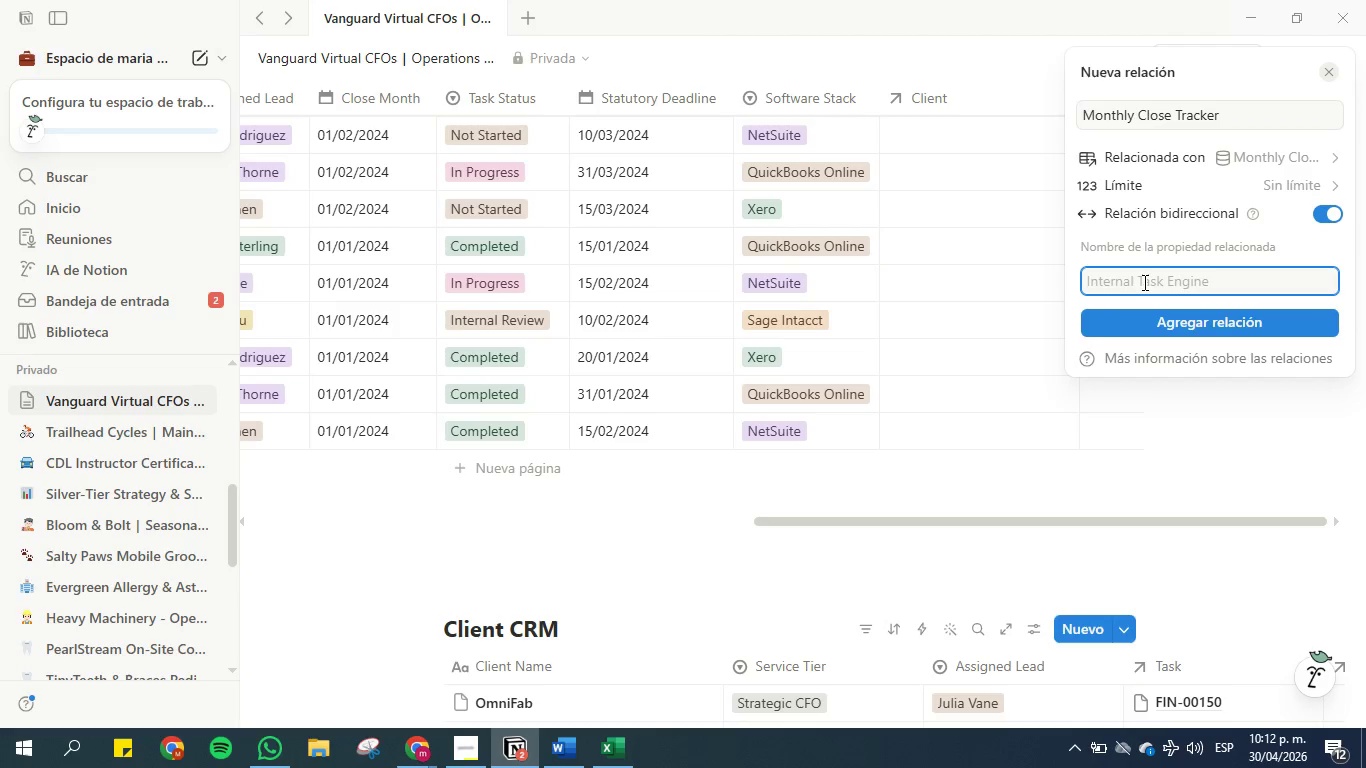 
type(Task)
 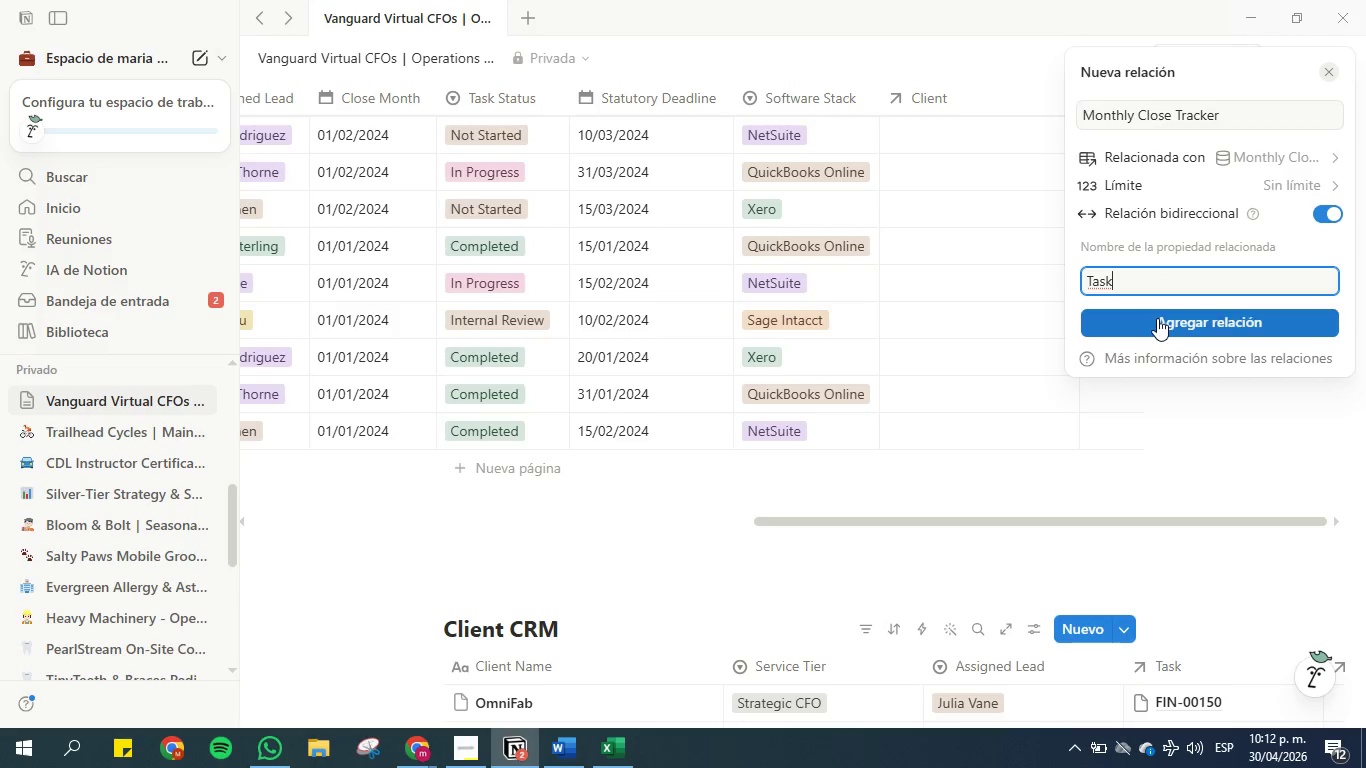 
left_click([1157, 318])
 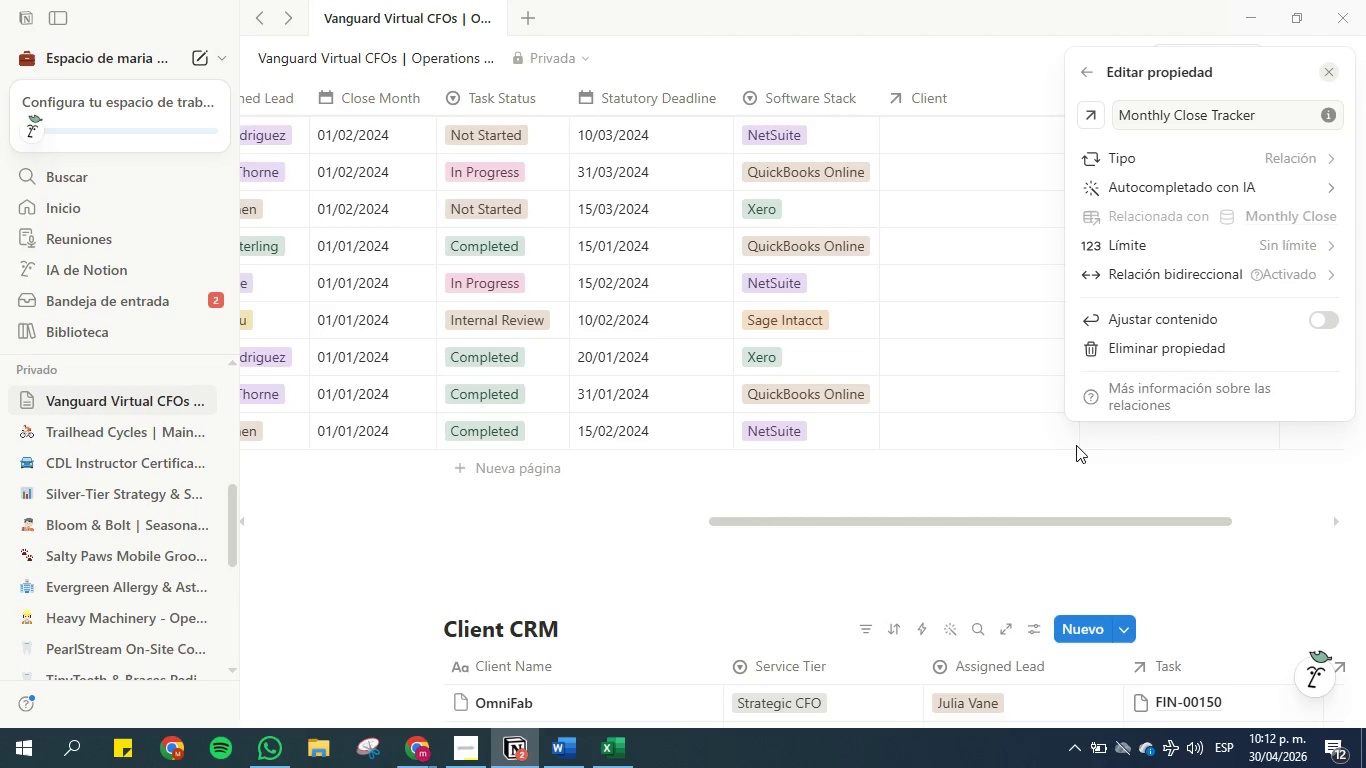 
wait(6.02)
 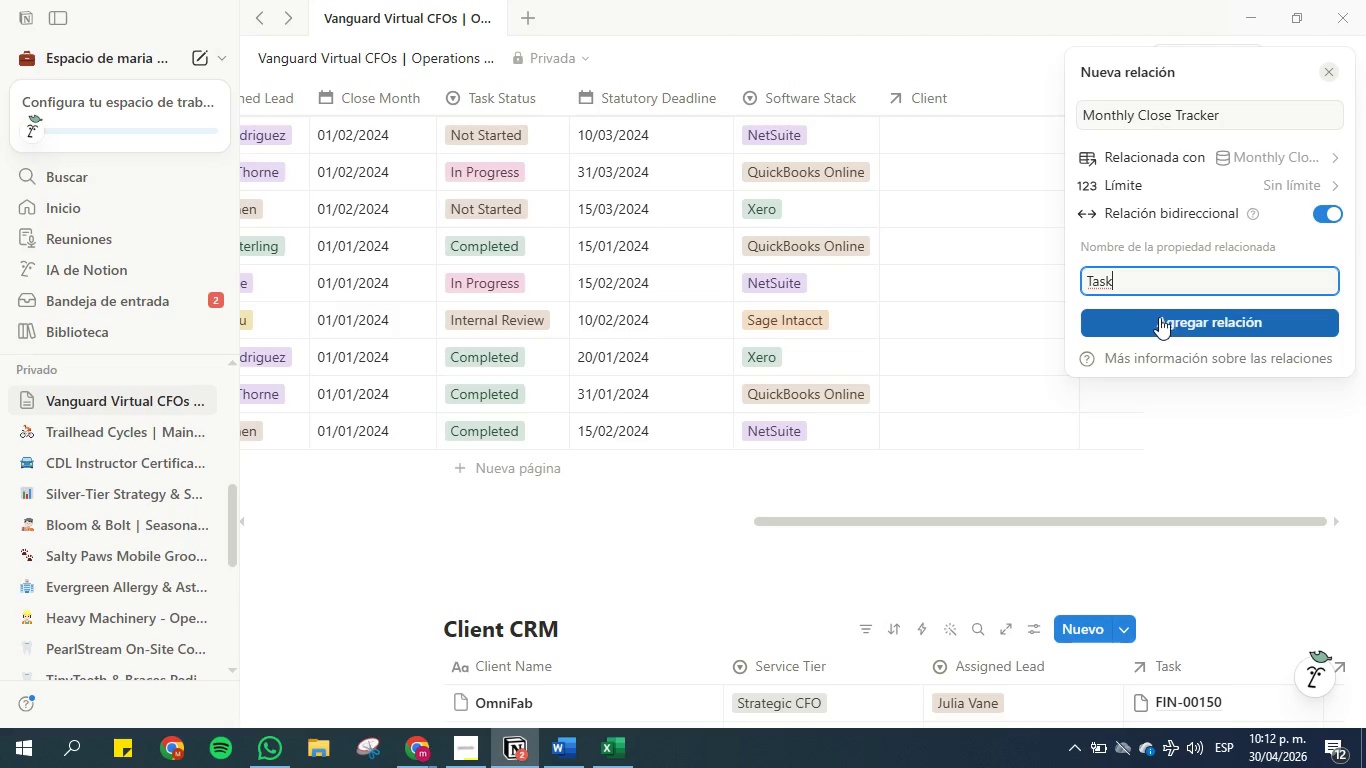 
left_click([1062, 492])
 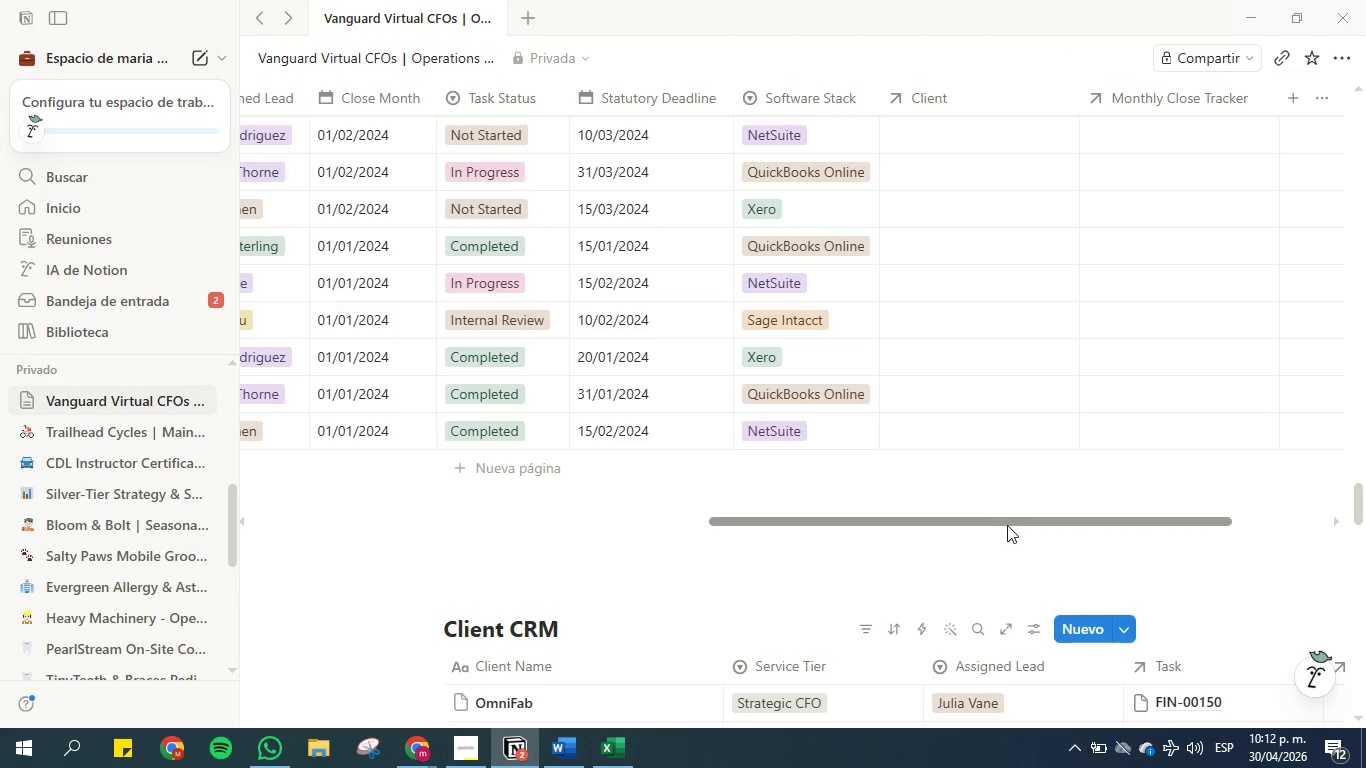 
left_click_drag(start_coordinate=[995, 517], to_coordinate=[1159, 512])
 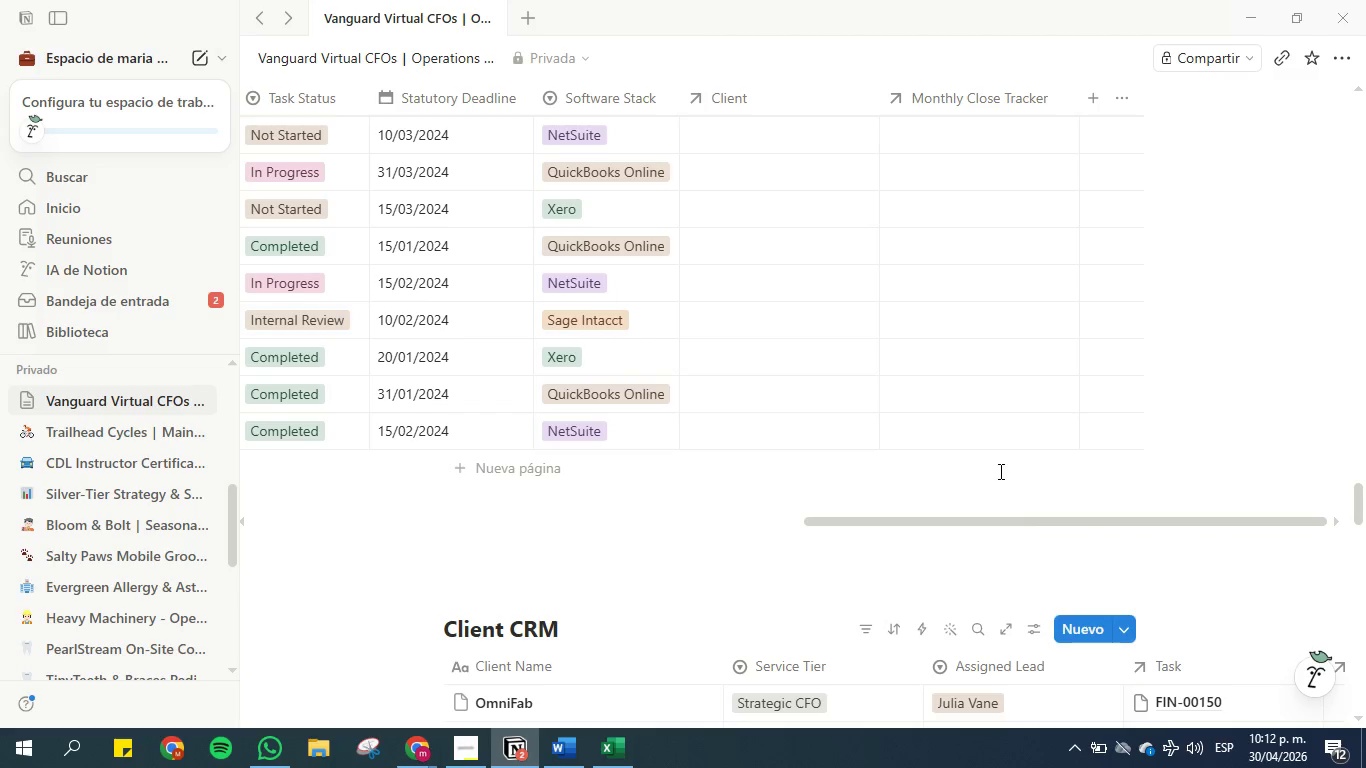 
wait(12.66)
 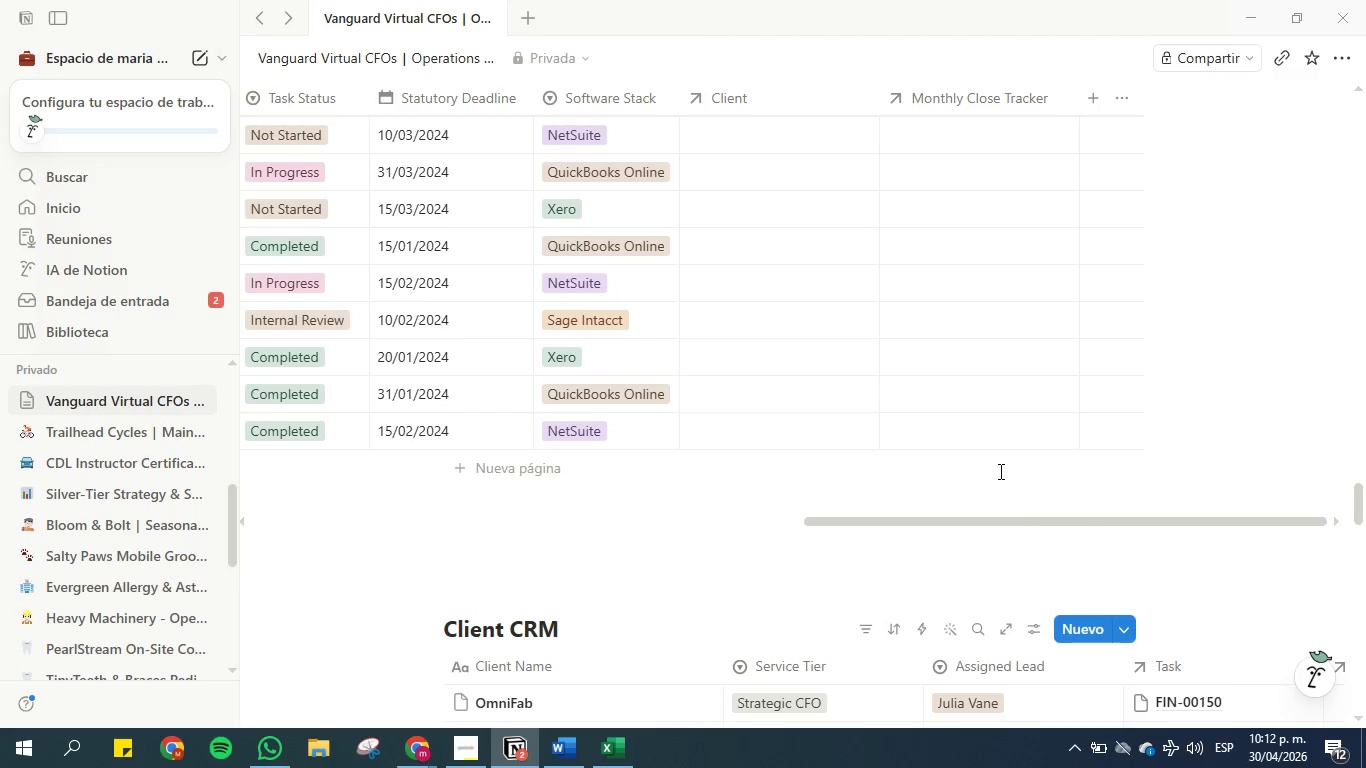 
left_click([1092, 102])
 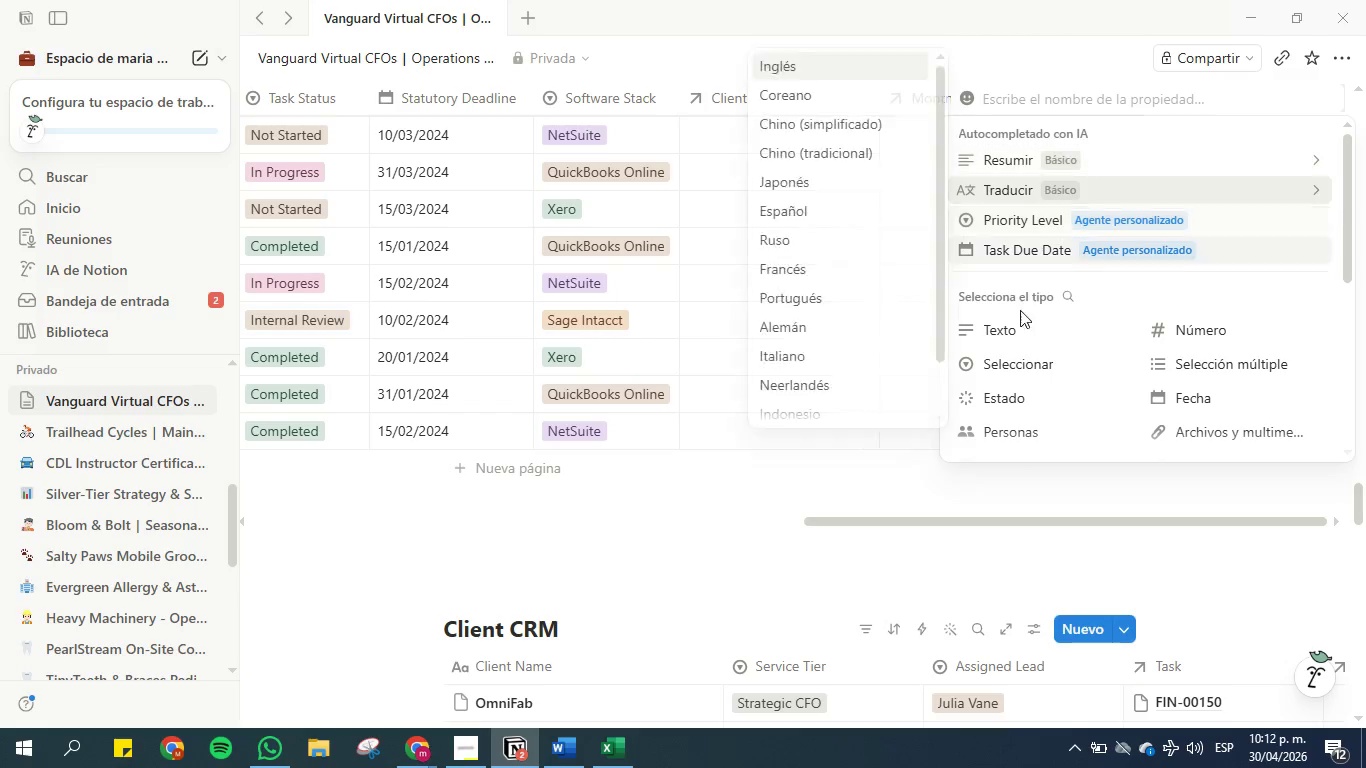 
left_click([1010, 335])
 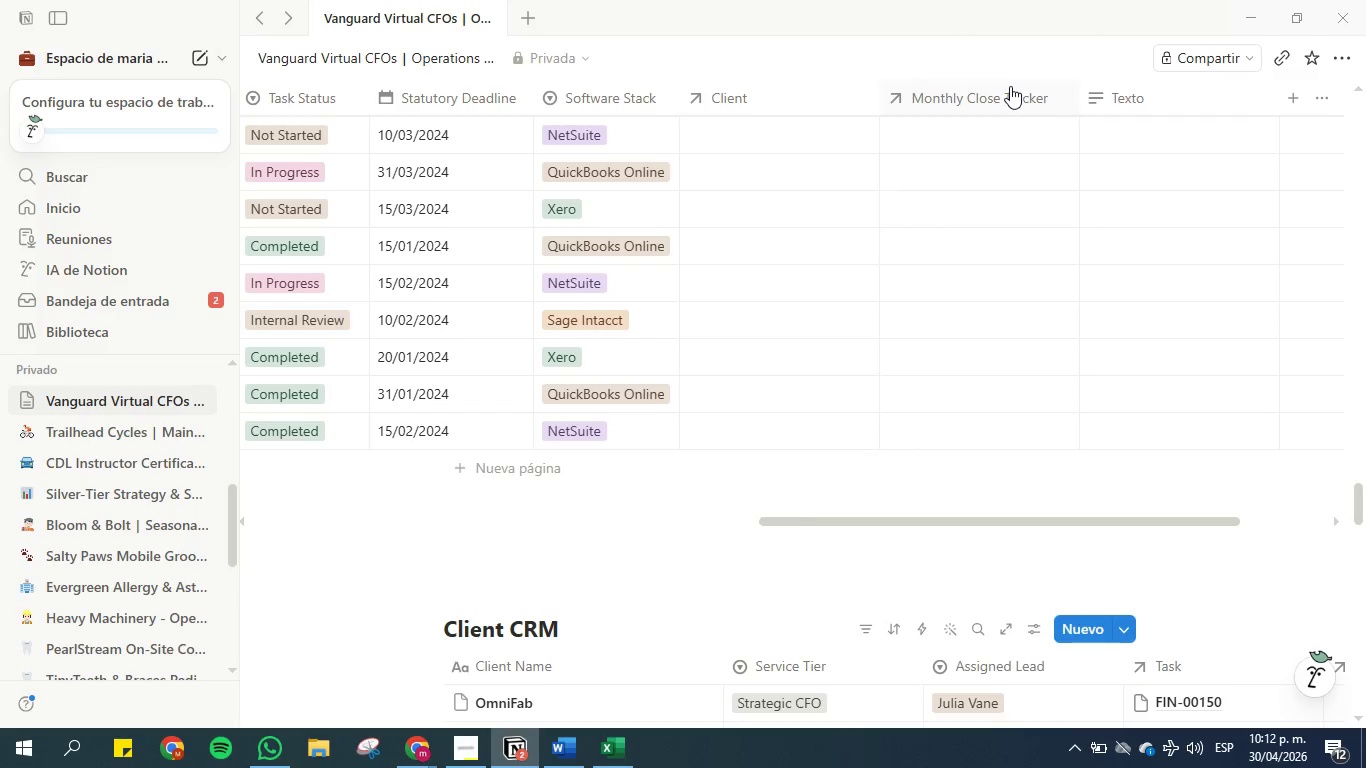 
left_click([1144, 99])
 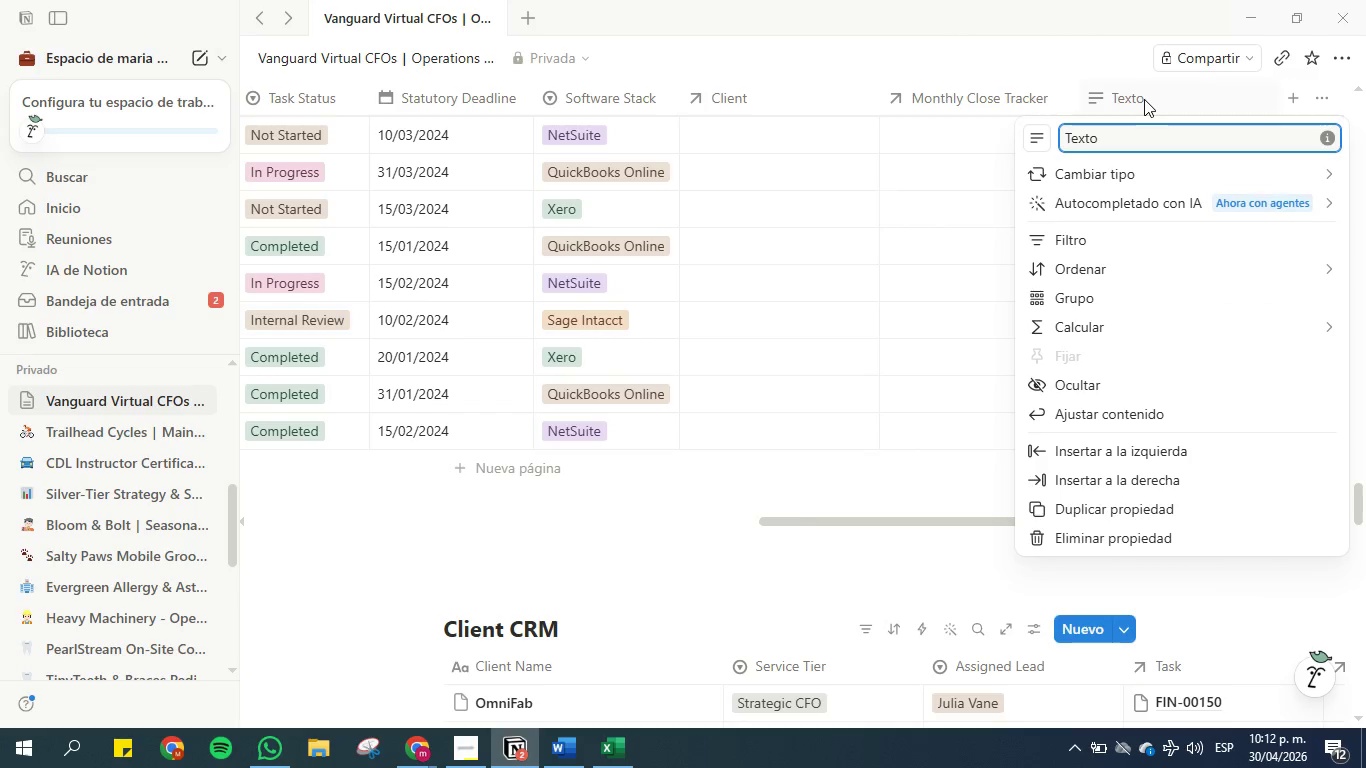 
key(Backspace)
key(Backspace)
key(Backspace)
key(Backspace)
key(Backspace)
type(SP Lik)
 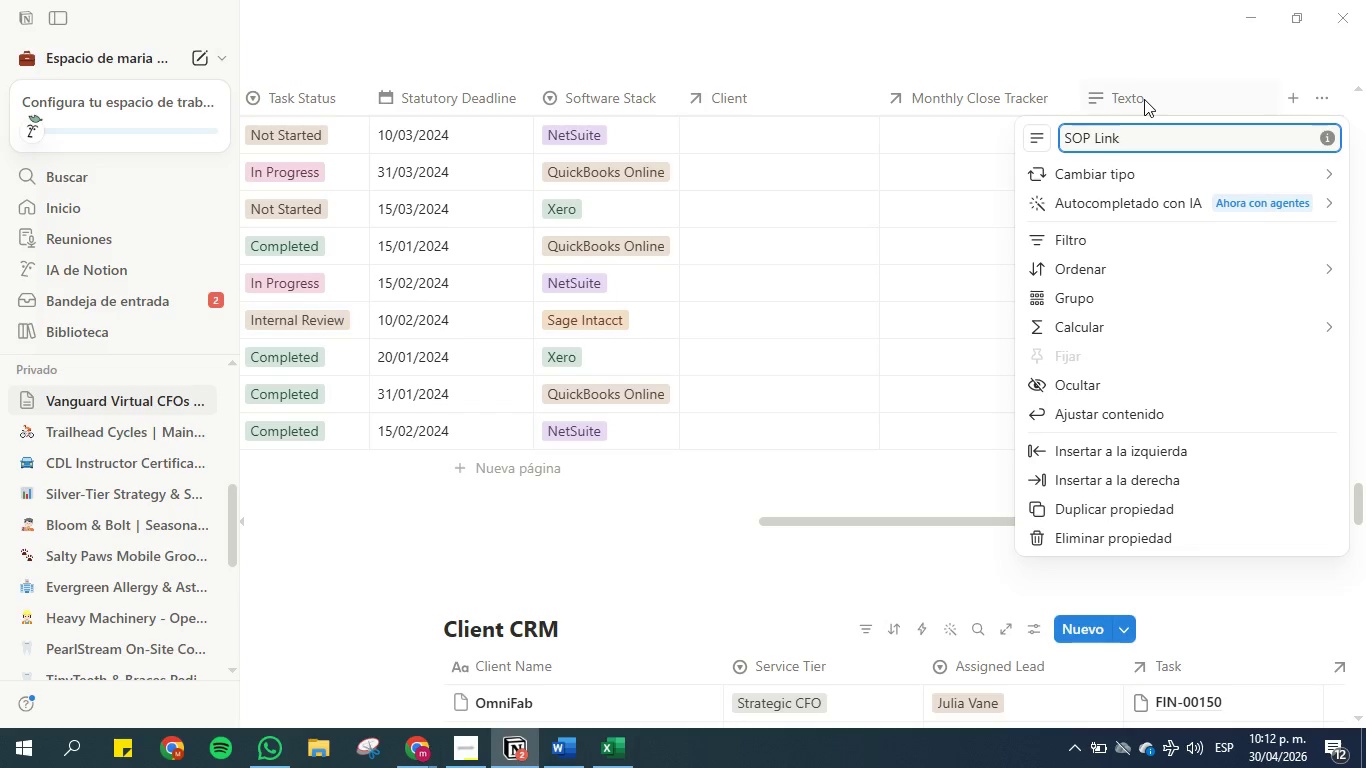 
hold_key(key=O, duration=0.33)
 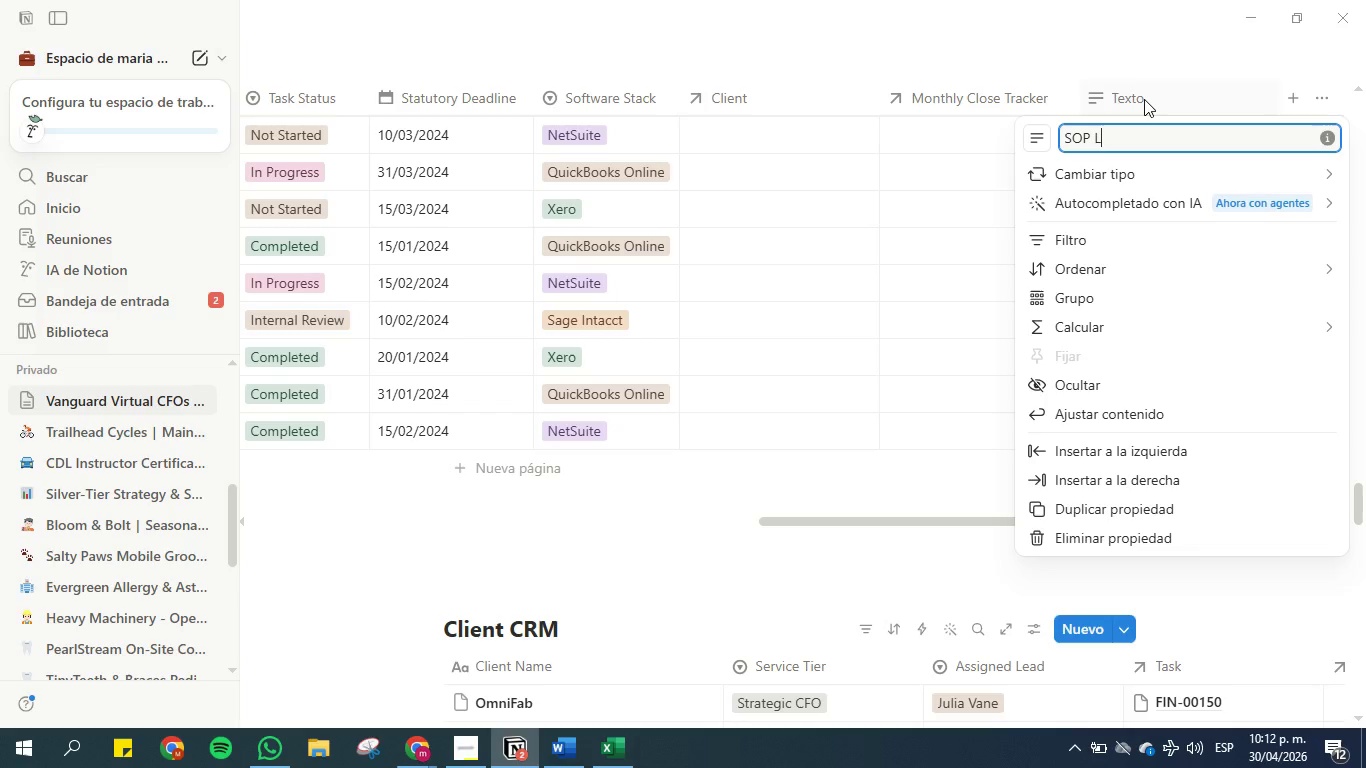 
hold_key(key=N, duration=0.33)
 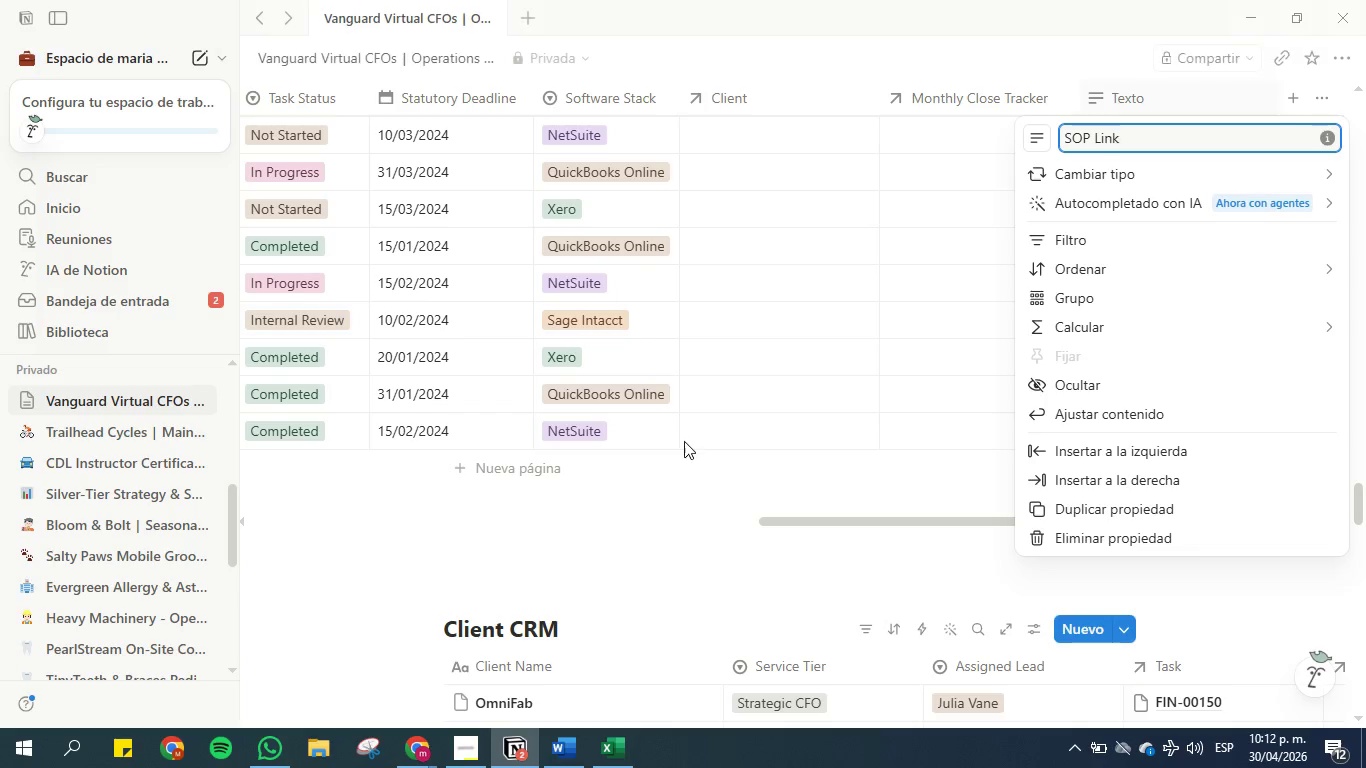 
left_click([490, 517])
 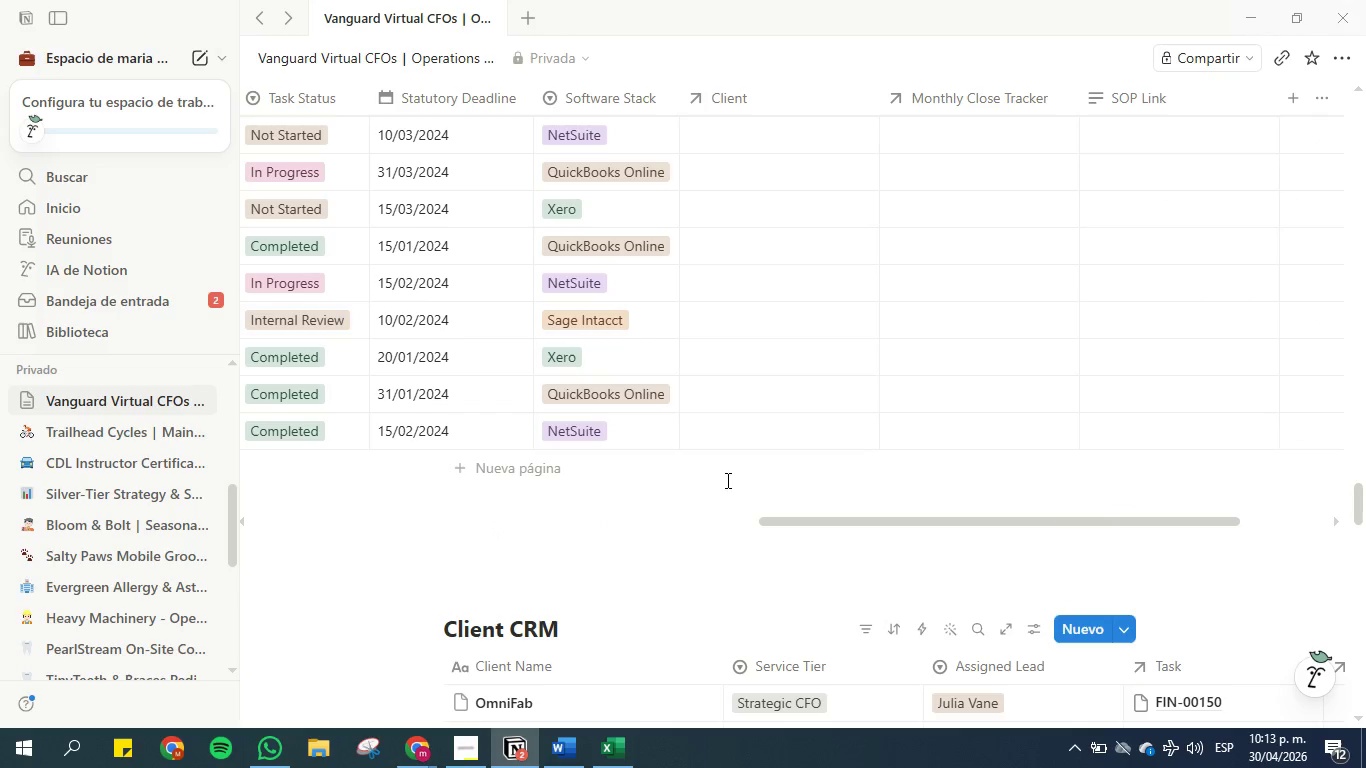 
wait(6.41)
 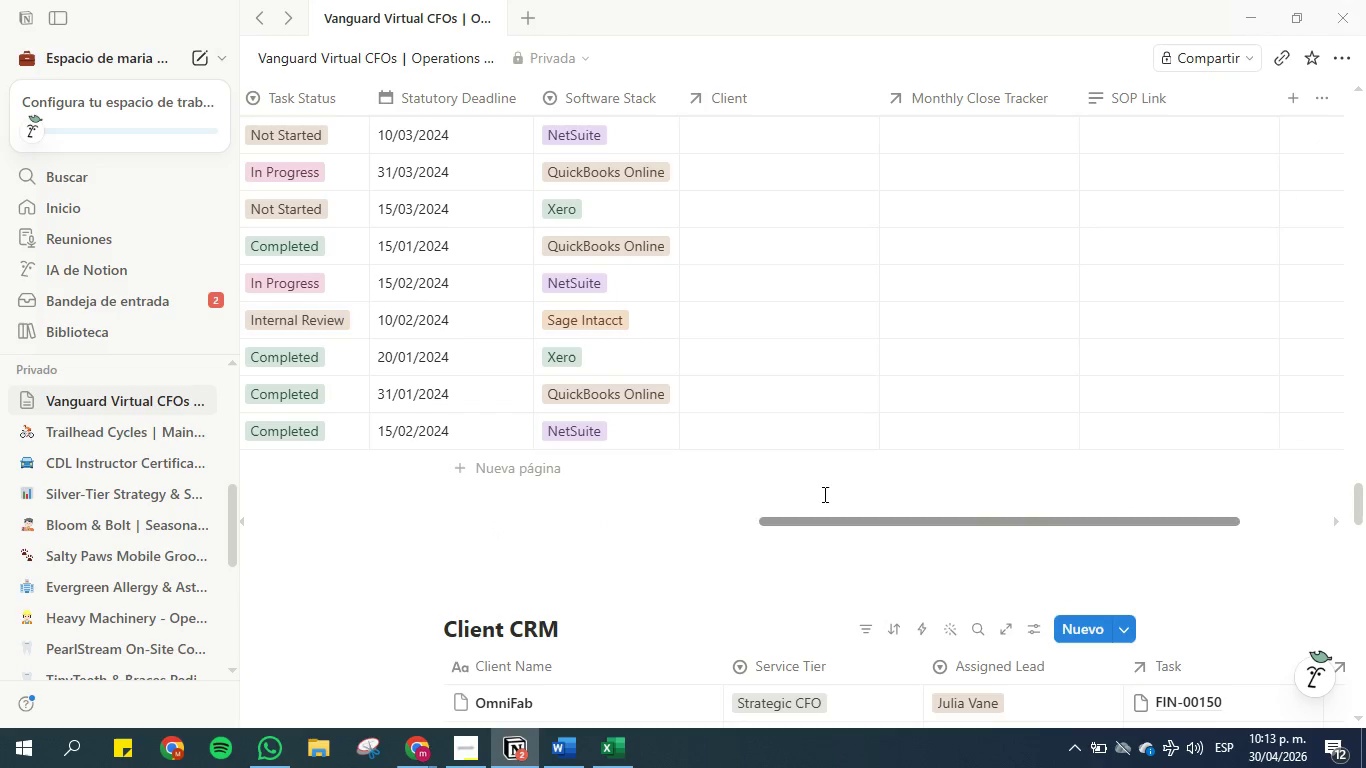 
scroll: coordinate [593, 472], scroll_direction: down, amount: 41.0
 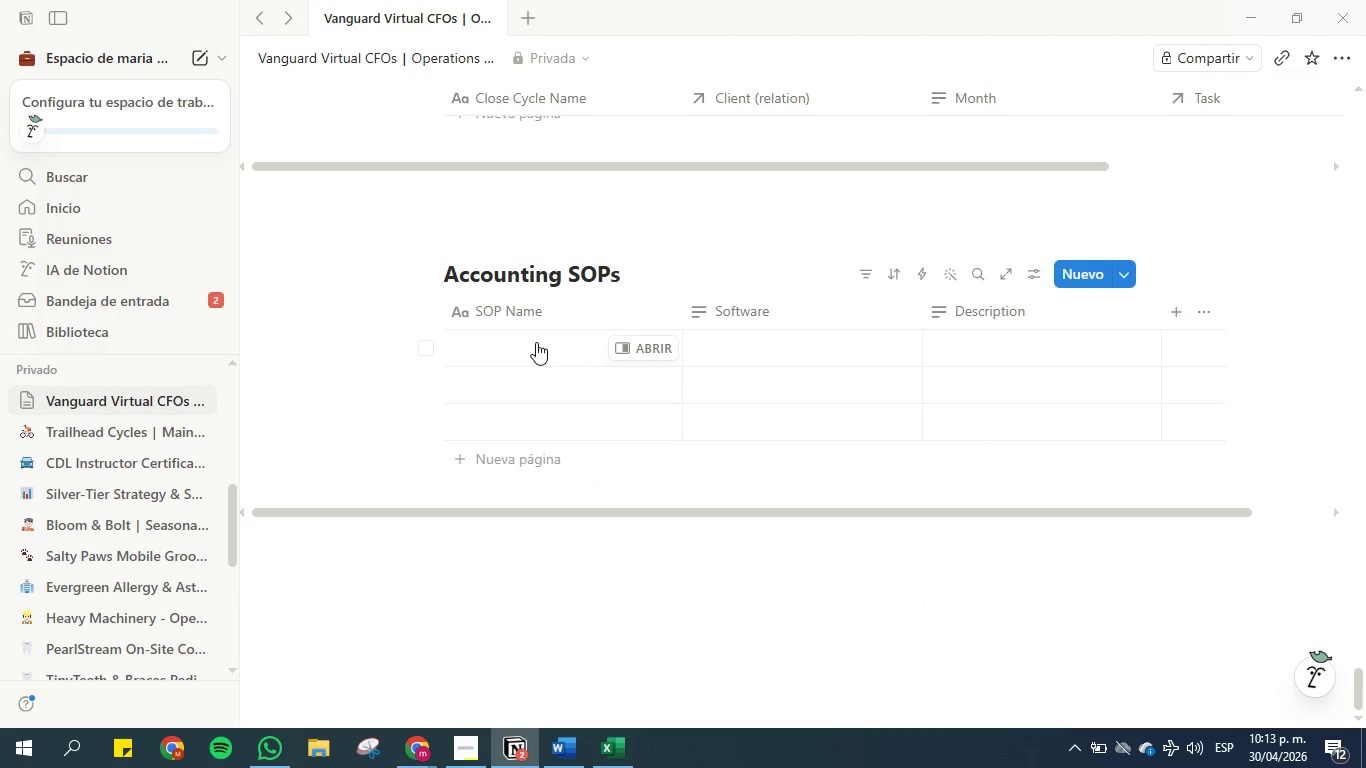 
left_click([536, 342])
 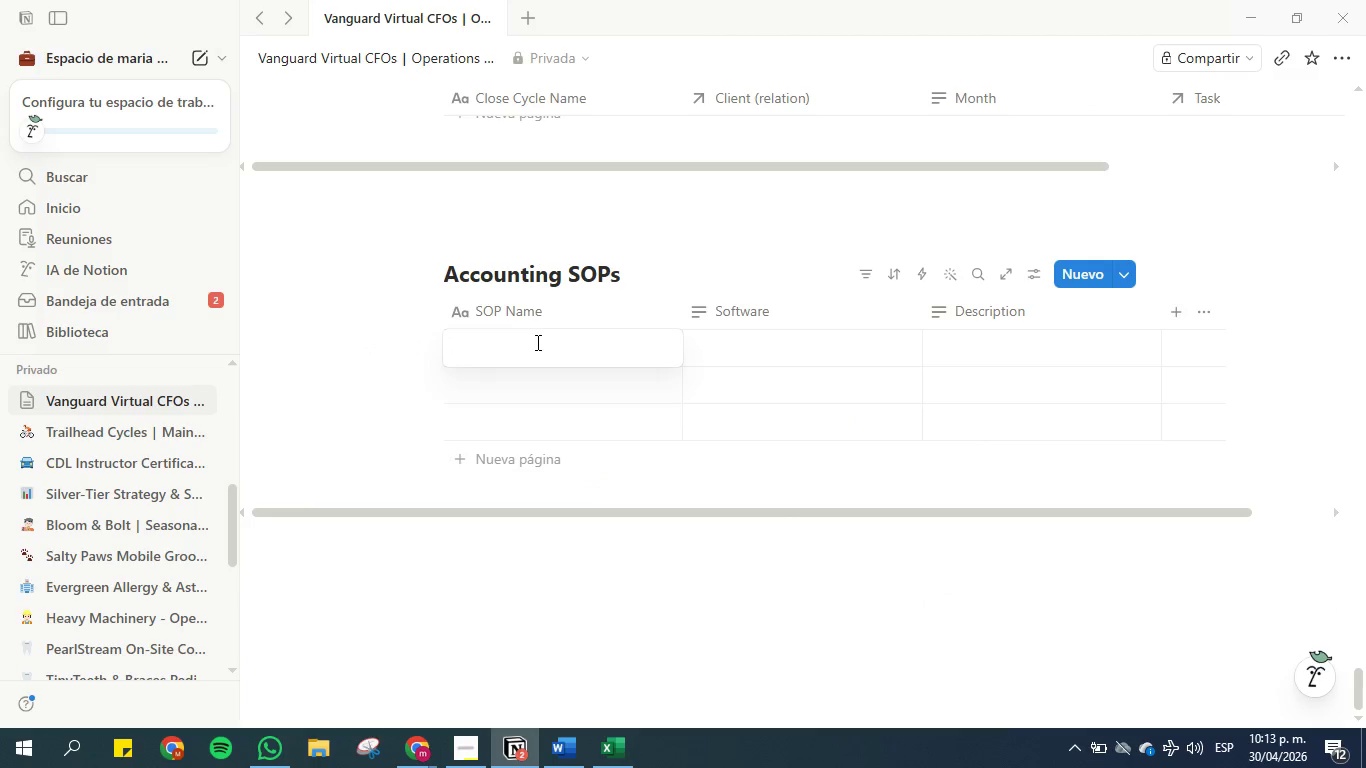 
type(SOP 1 )
 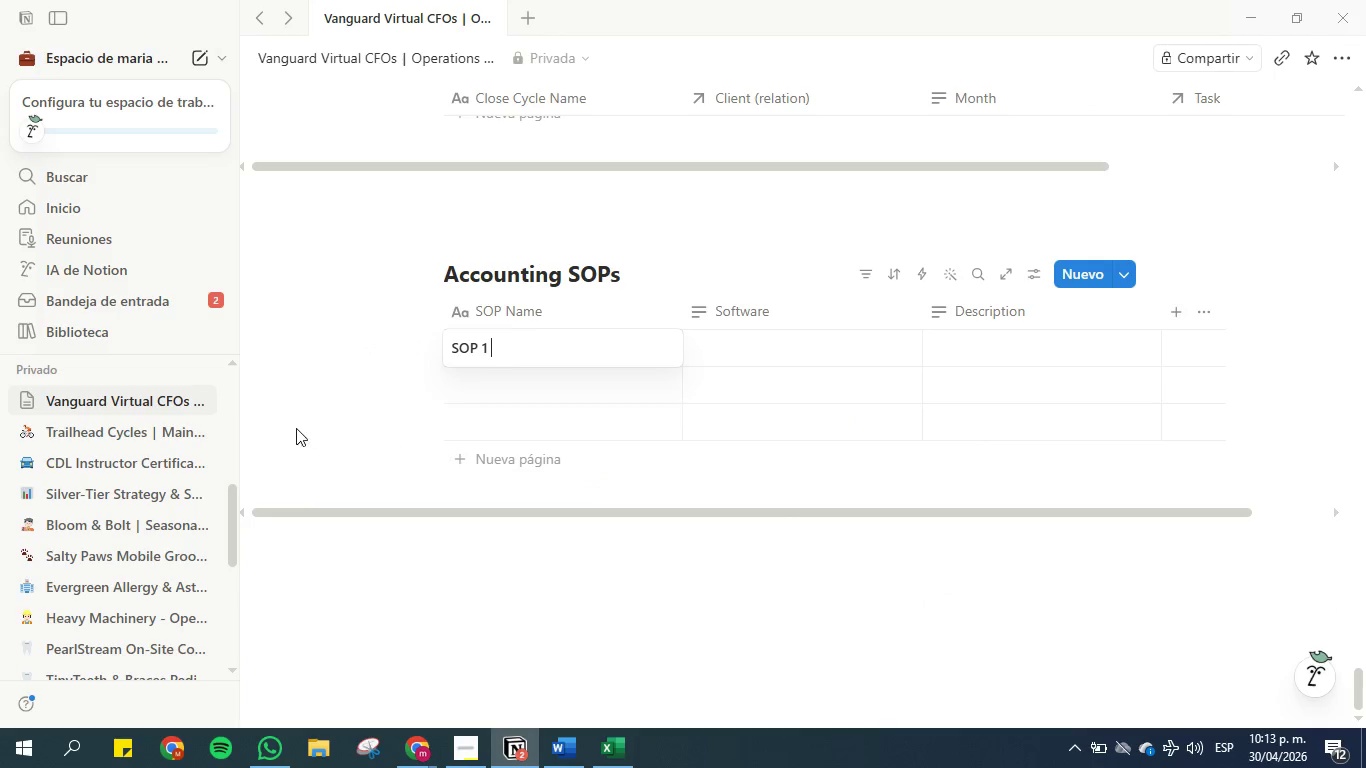 
left_click([353, 410])
 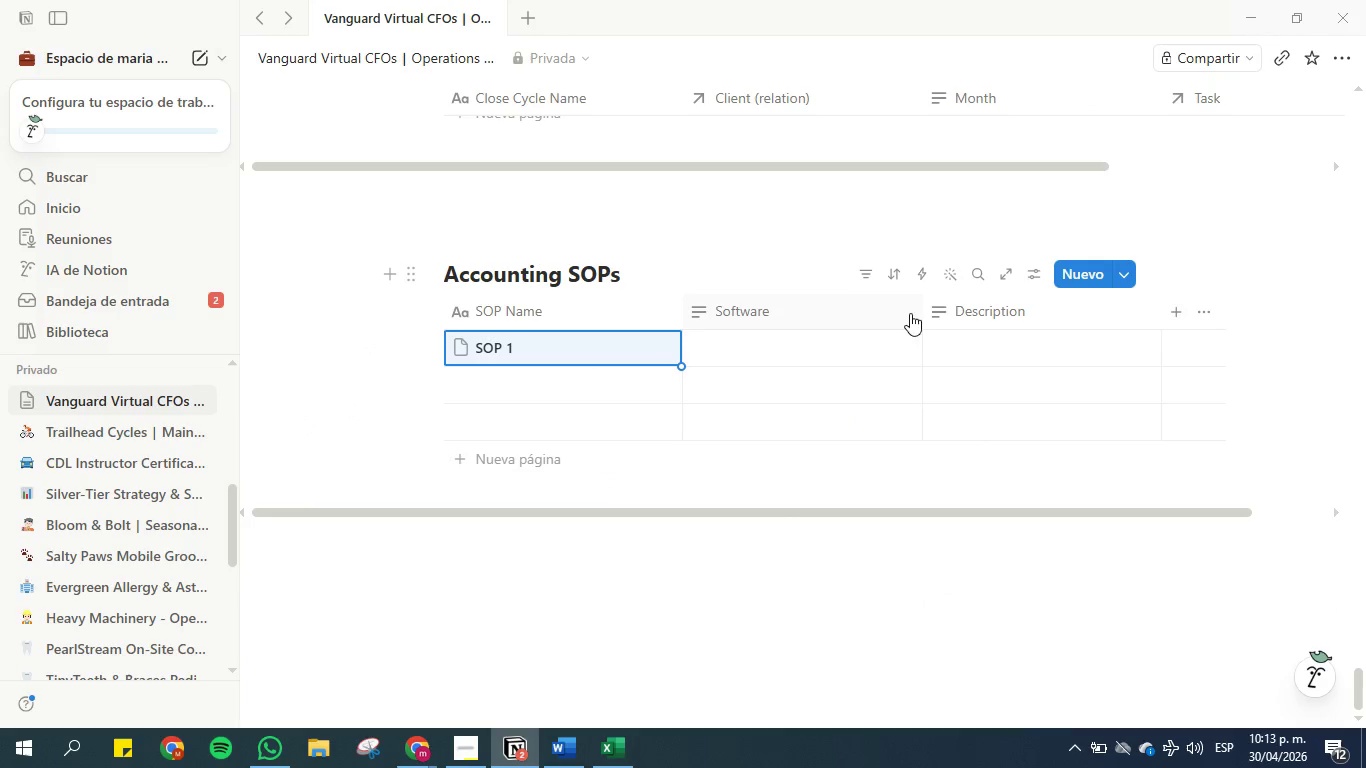 
scroll: coordinate [1192, 117], scroll_direction: up, amount: 36.0
 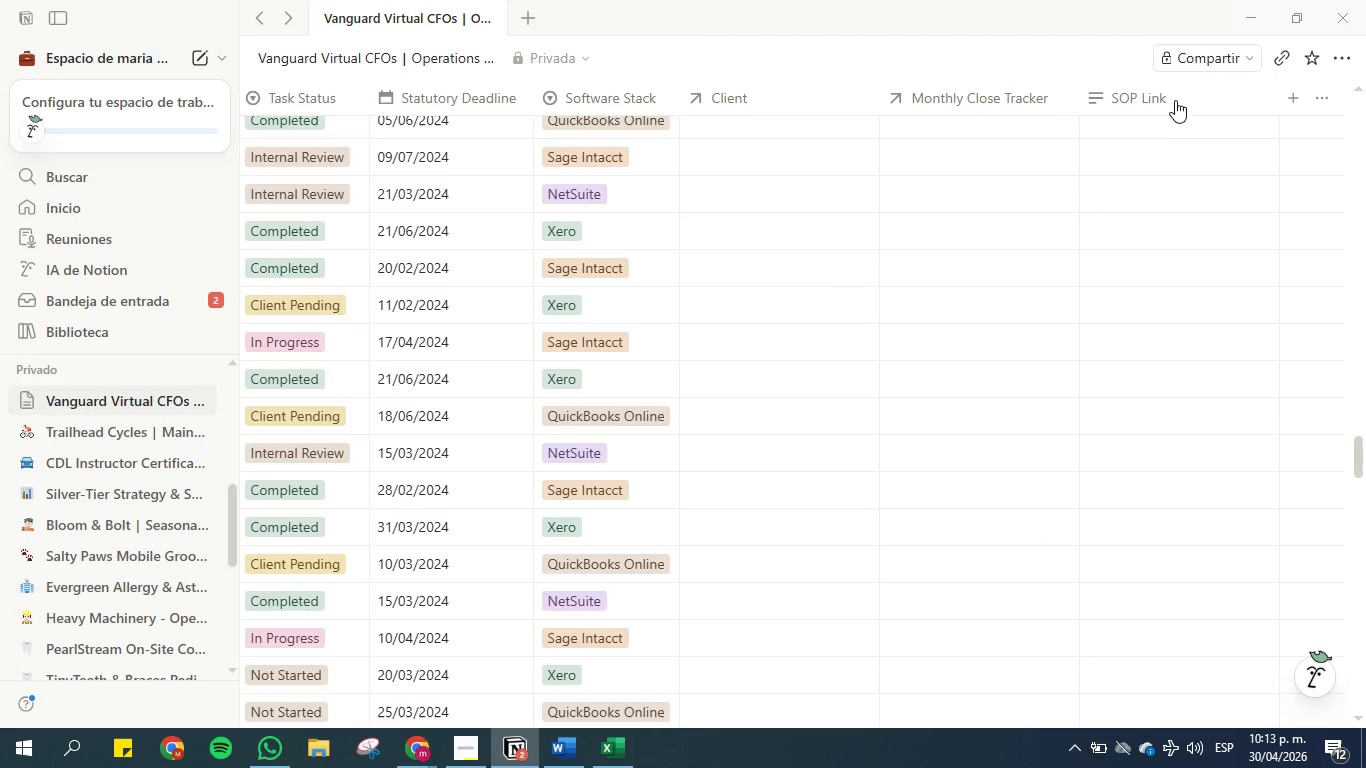 
left_click([1175, 98])
 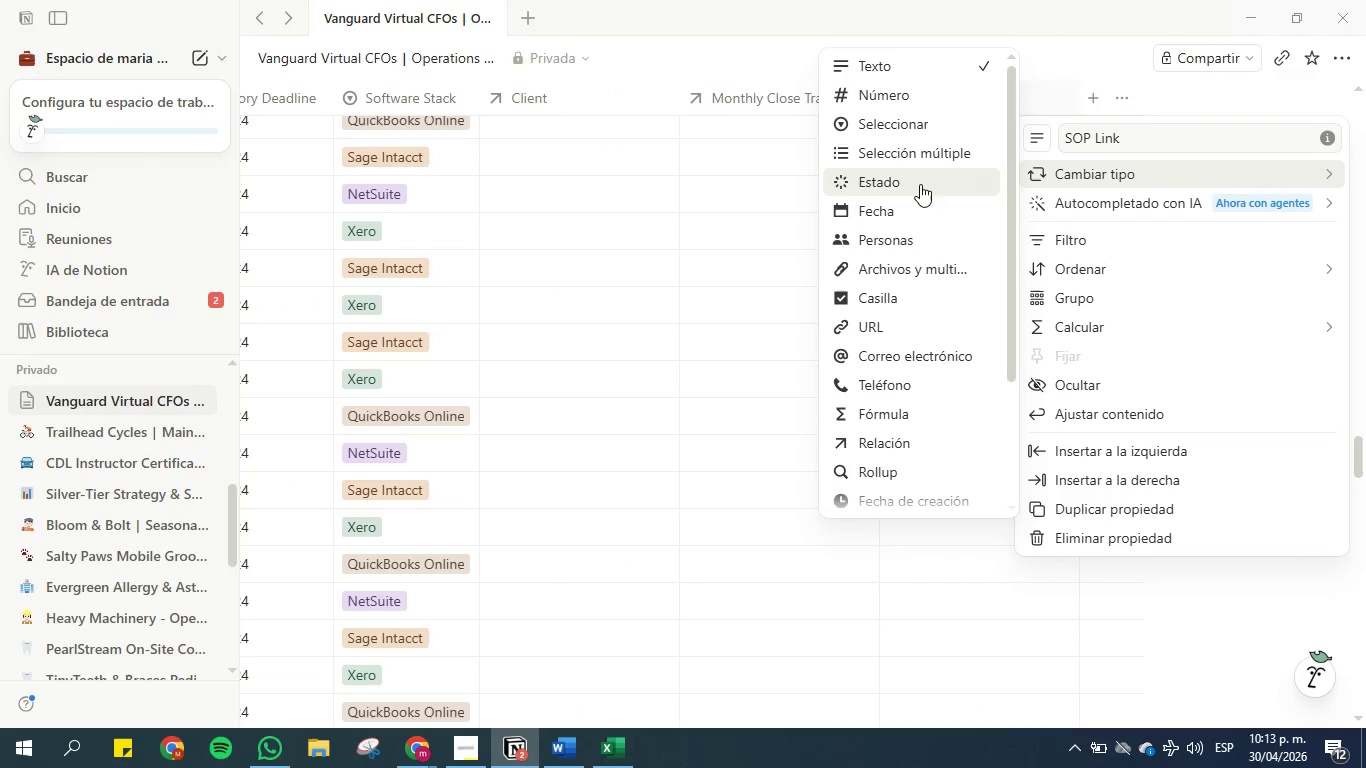 
left_click([865, 443])
 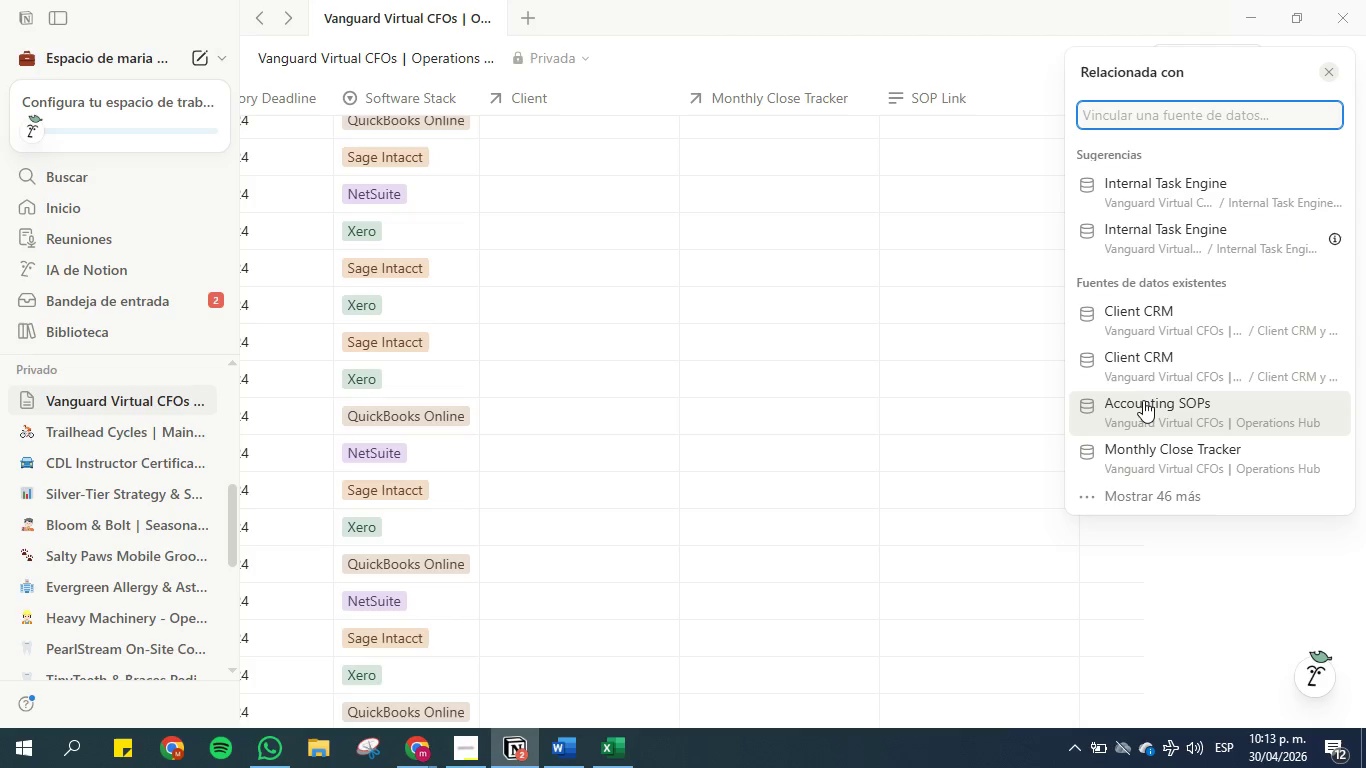 
wait(5.86)
 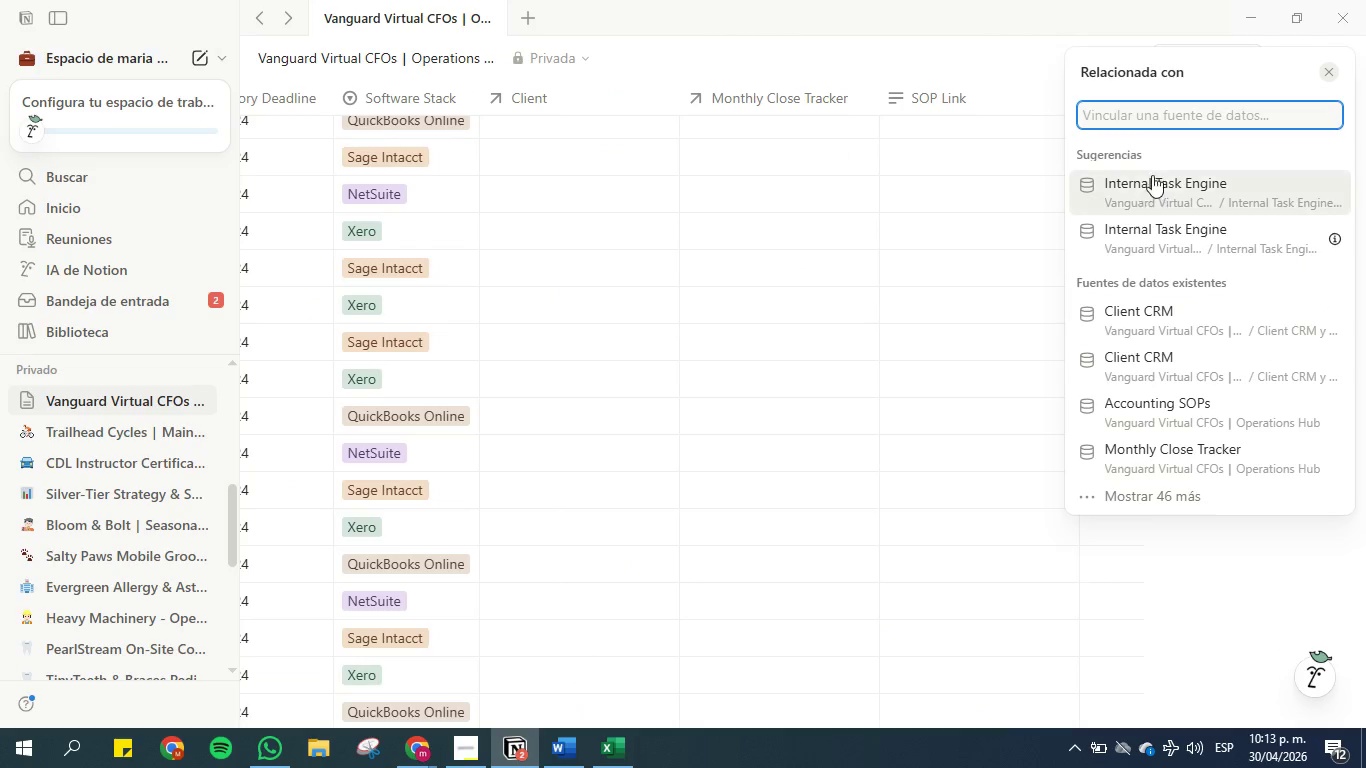 
left_click([1143, 400])
 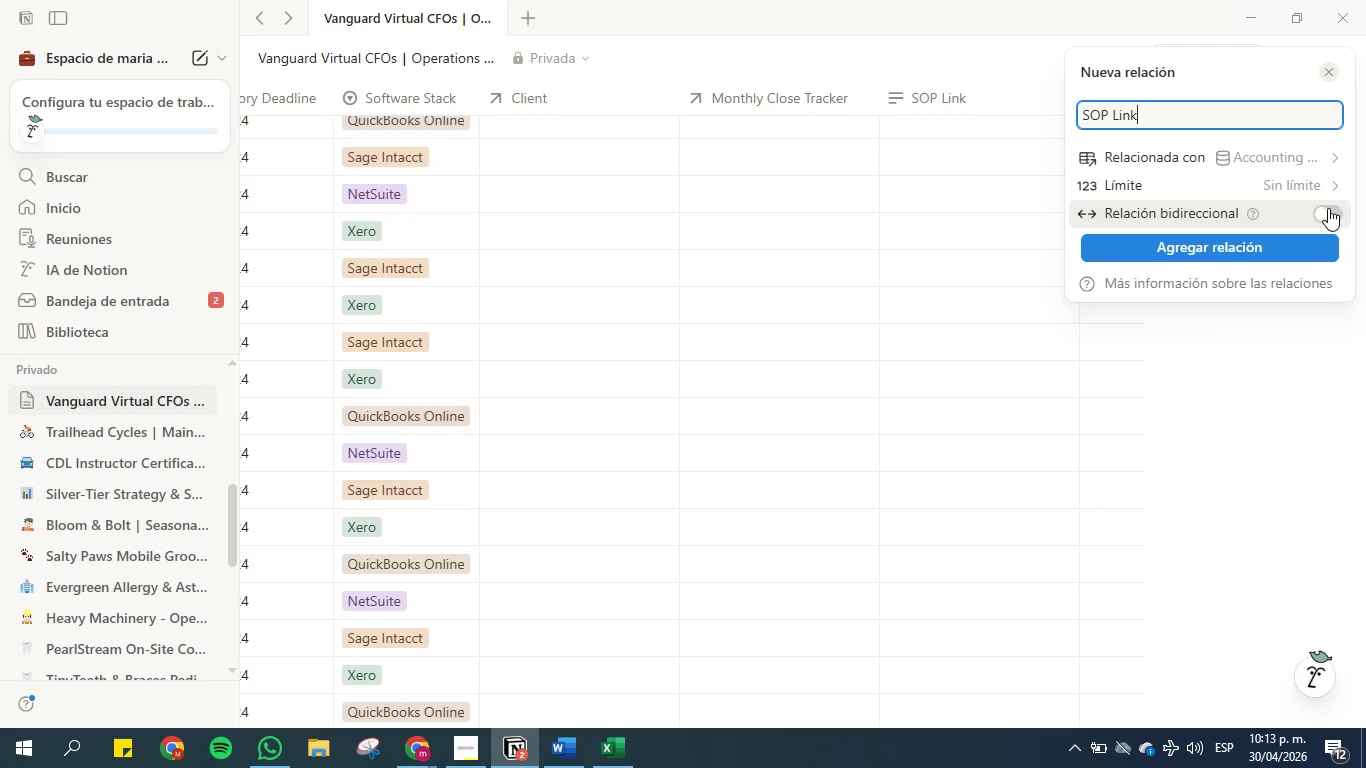 
left_click([1329, 212])
 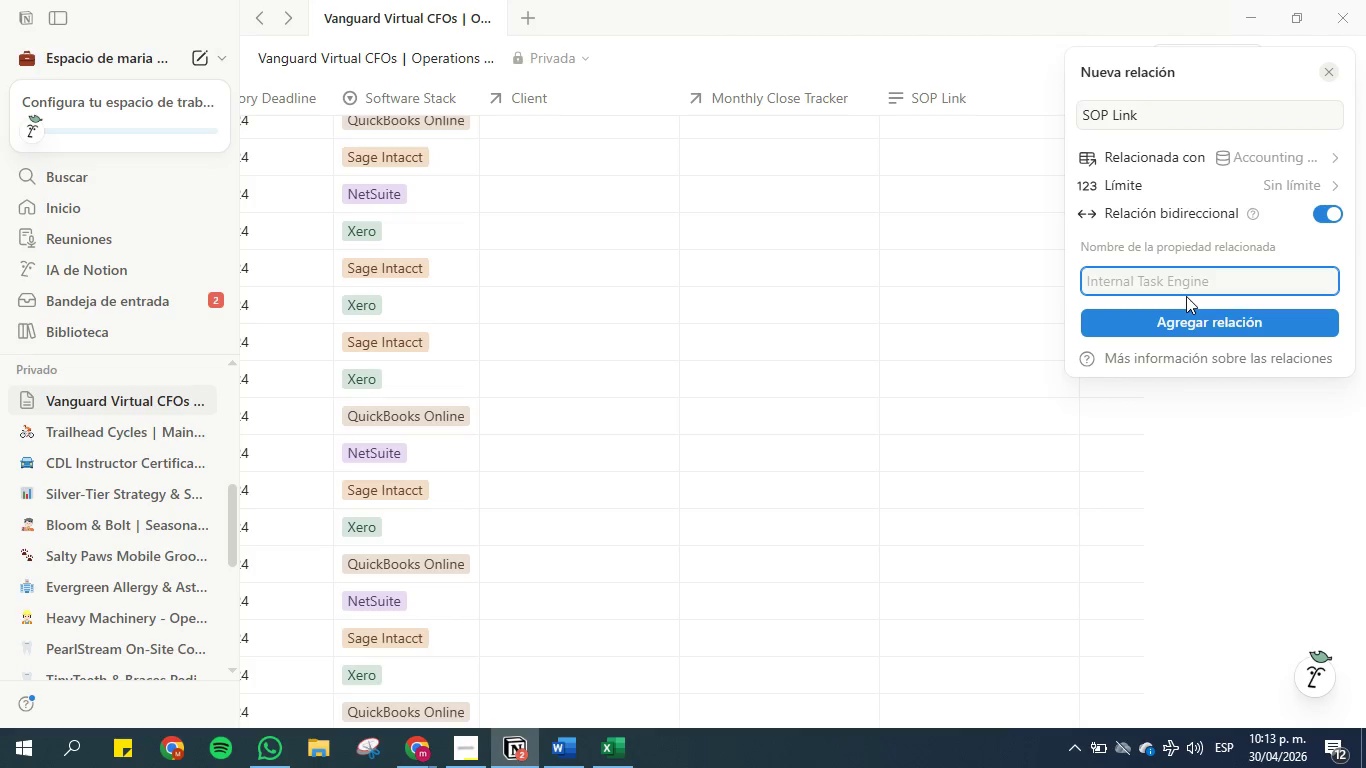 
left_click([1185, 288])
 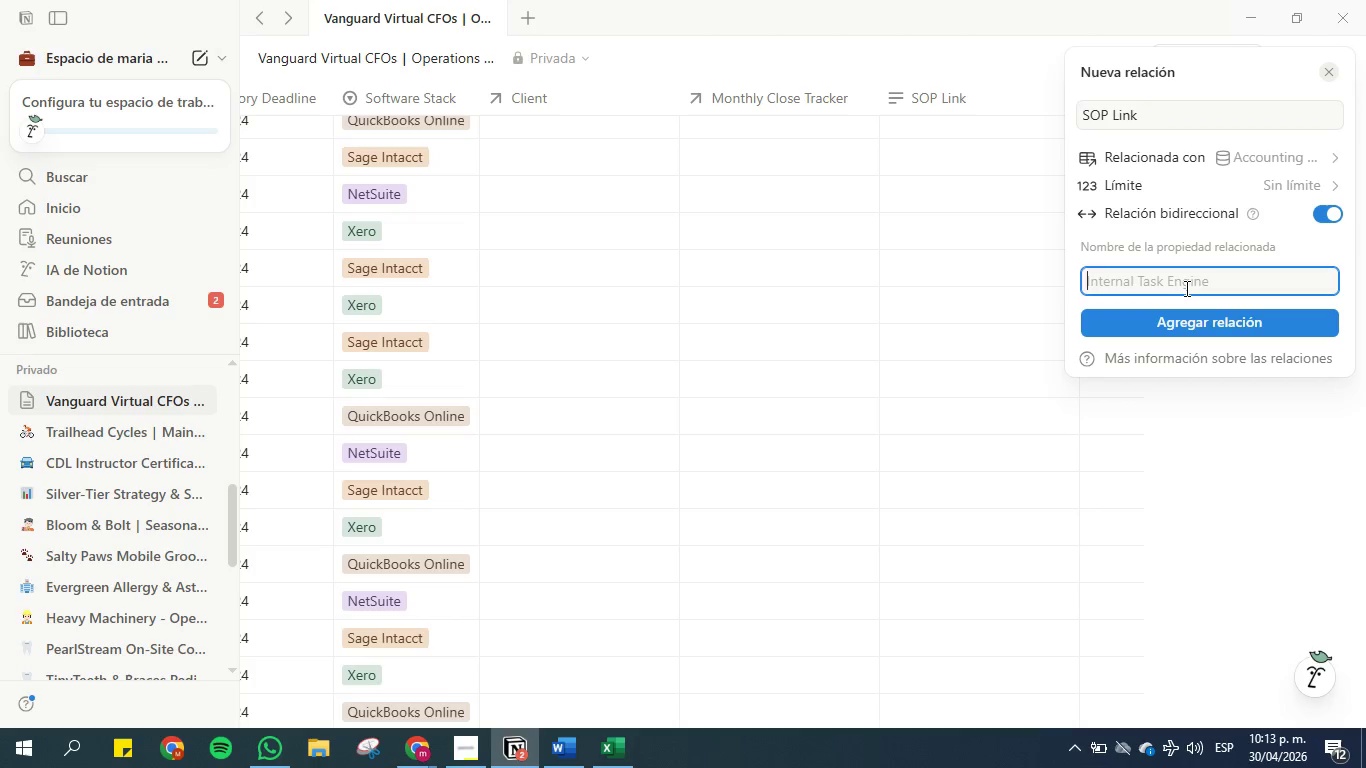 
type(Task)
 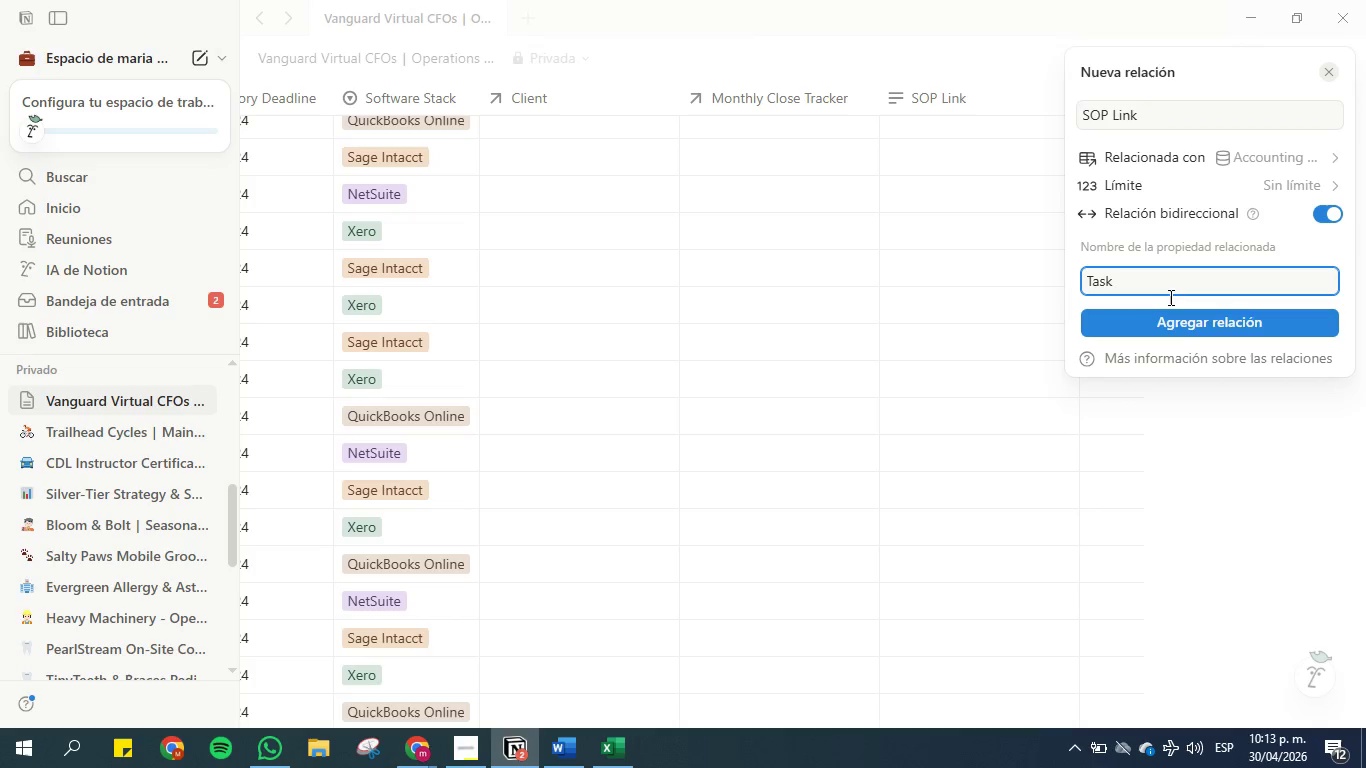 
left_click([1171, 319])
 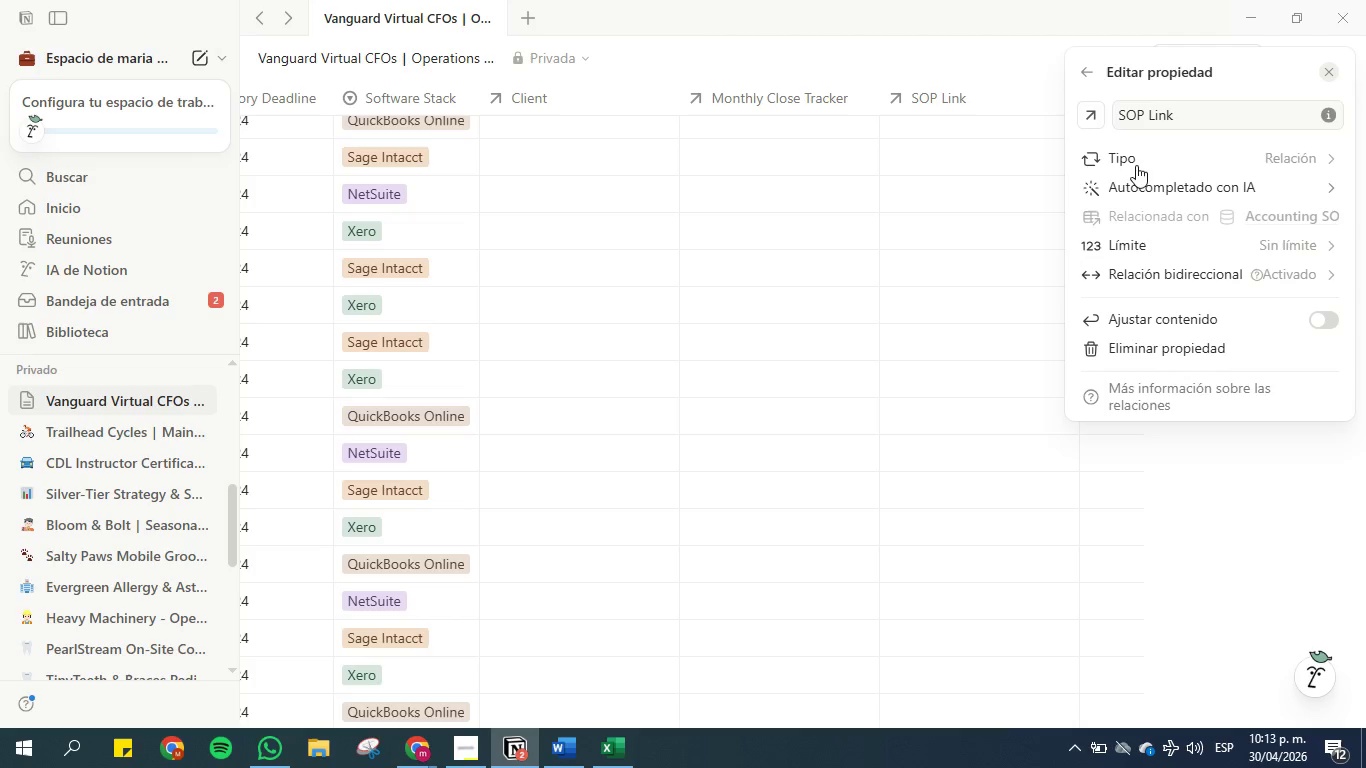 
left_click([1030, 59])
 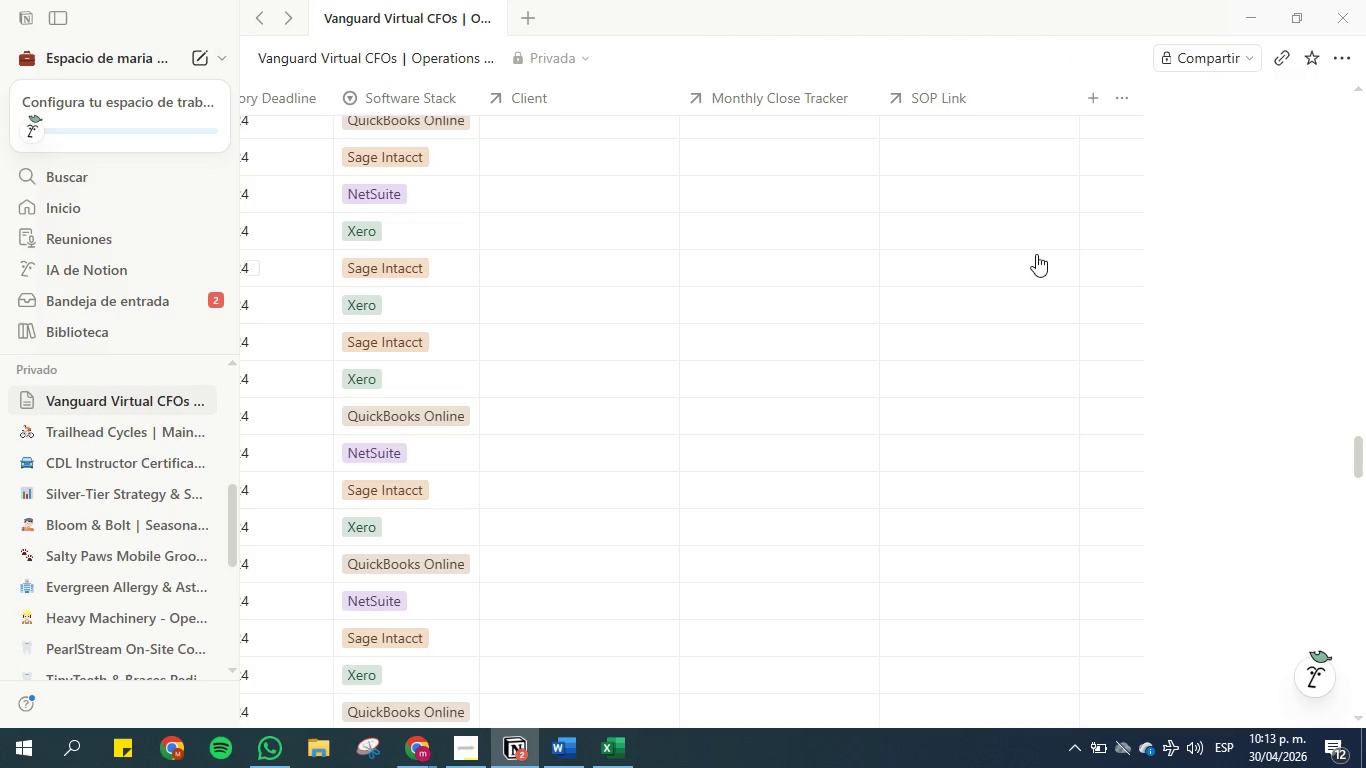 
left_click_drag(start_coordinate=[1358, 461], to_coordinate=[1364, 157])
 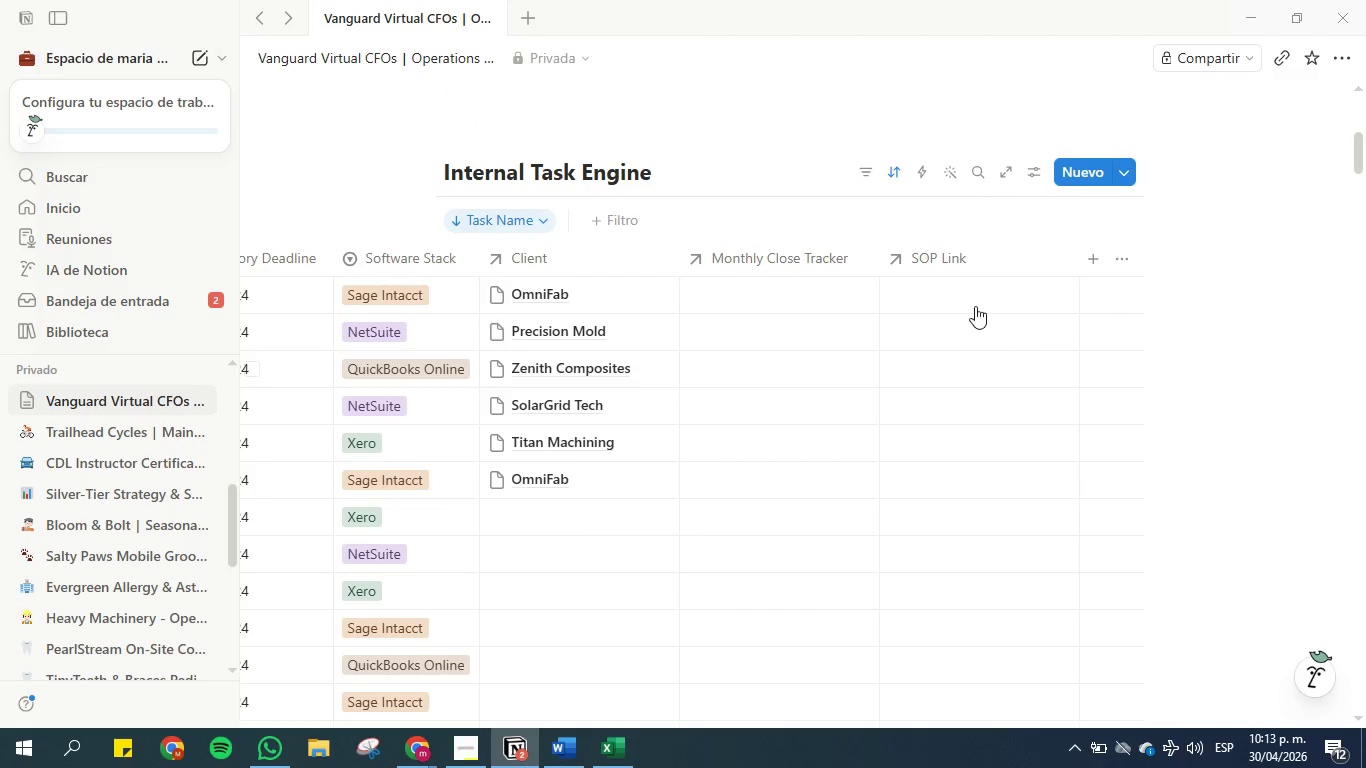 
left_click([973, 302])
 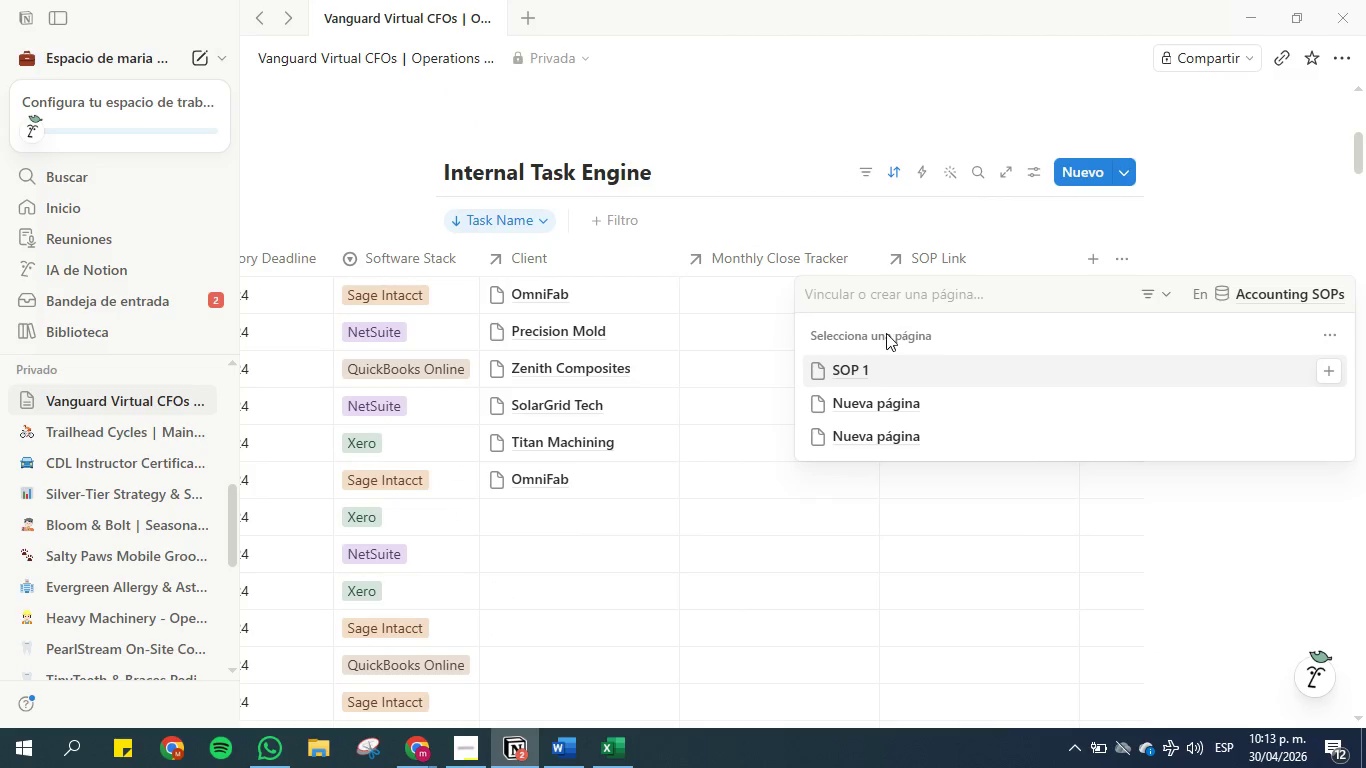 
left_click([869, 360])
 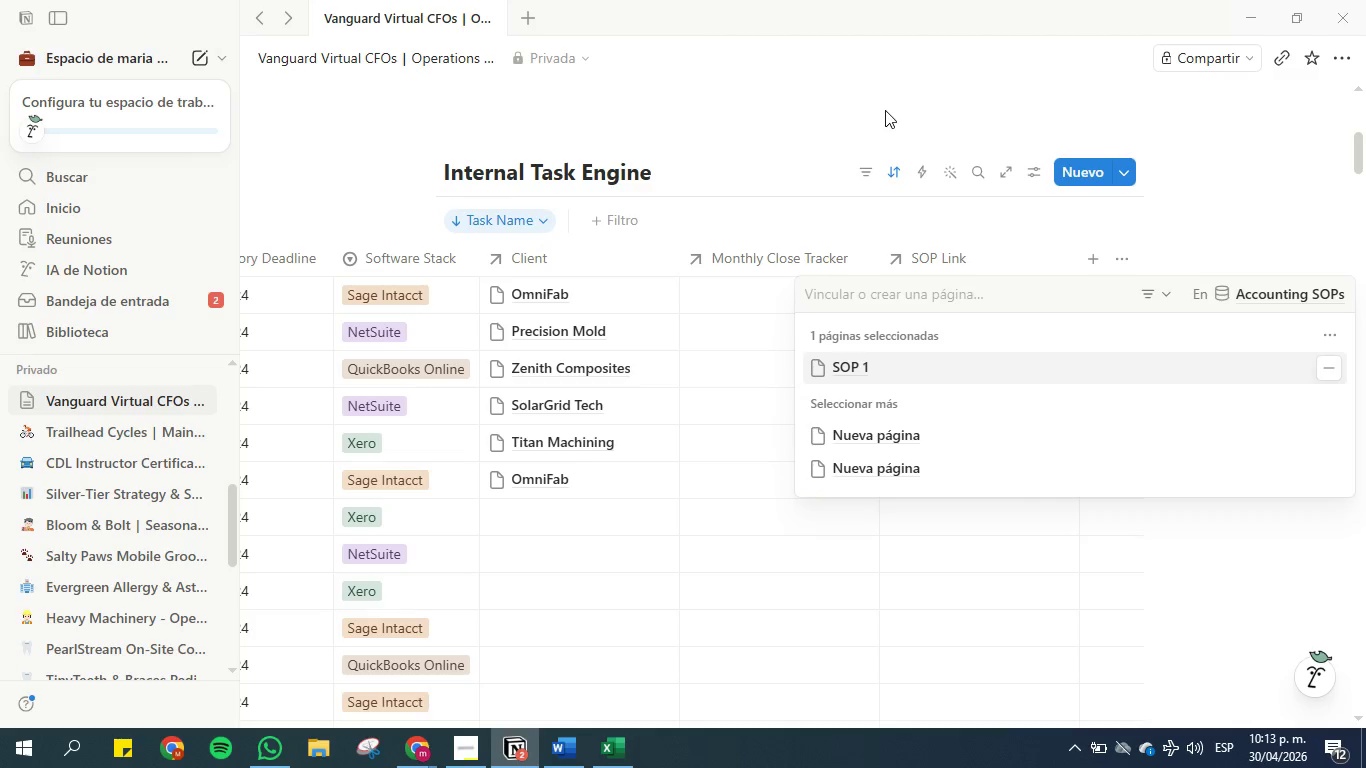 
left_click([885, 103])
 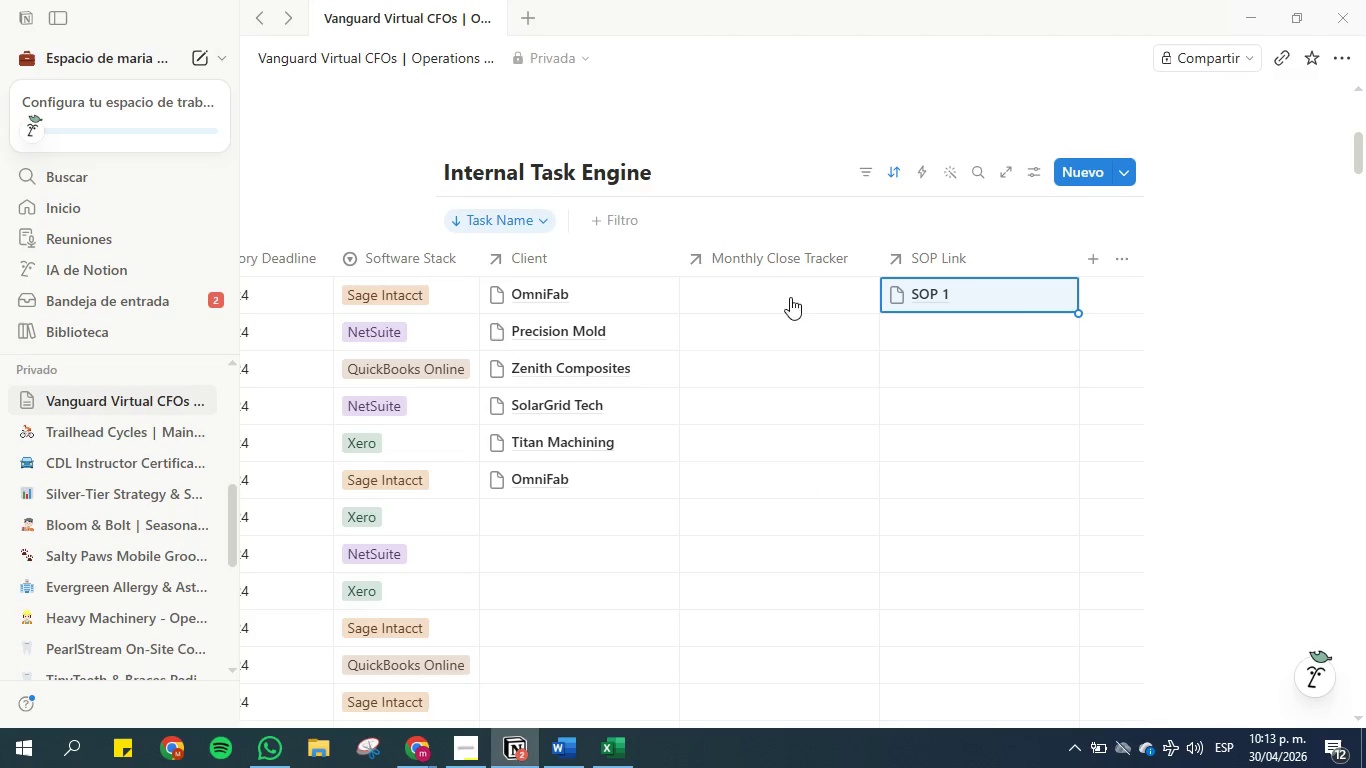 
left_click([782, 295])
 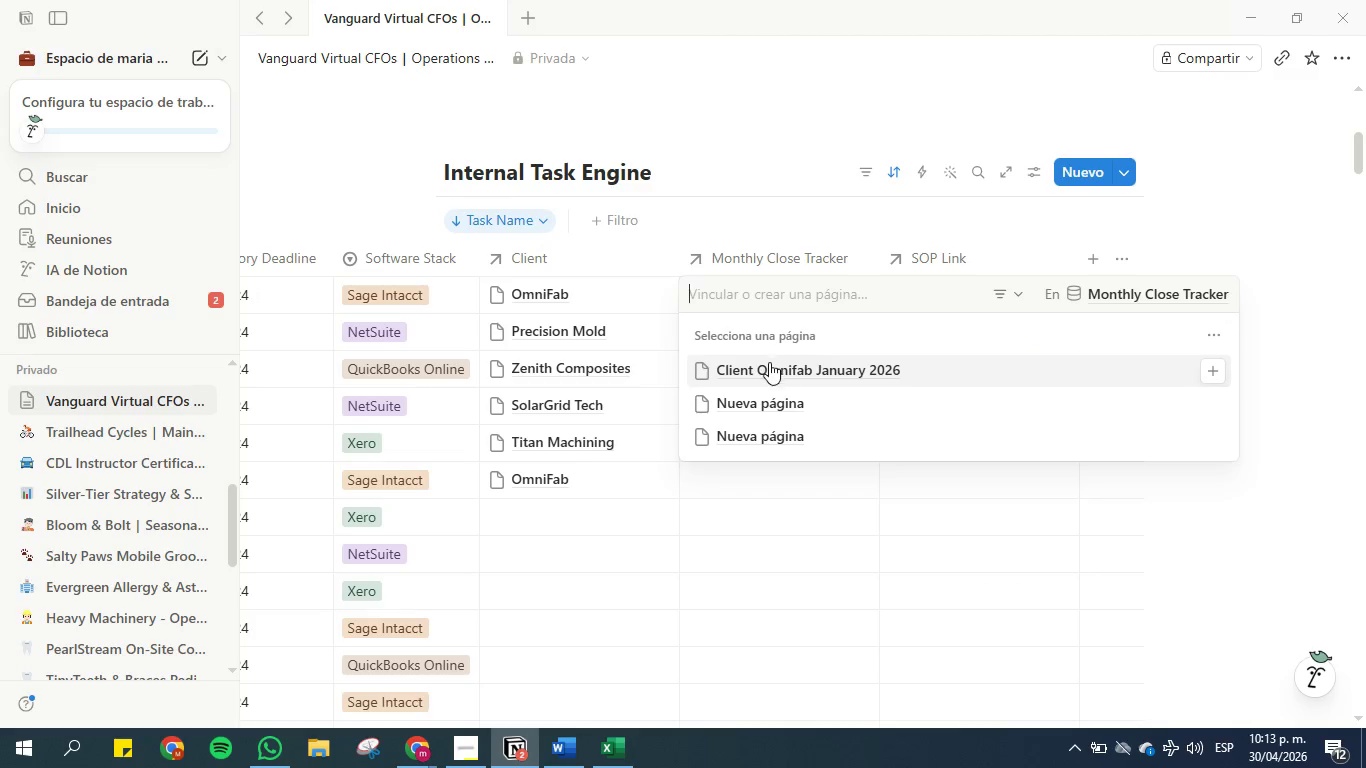 
left_click([769, 370])
 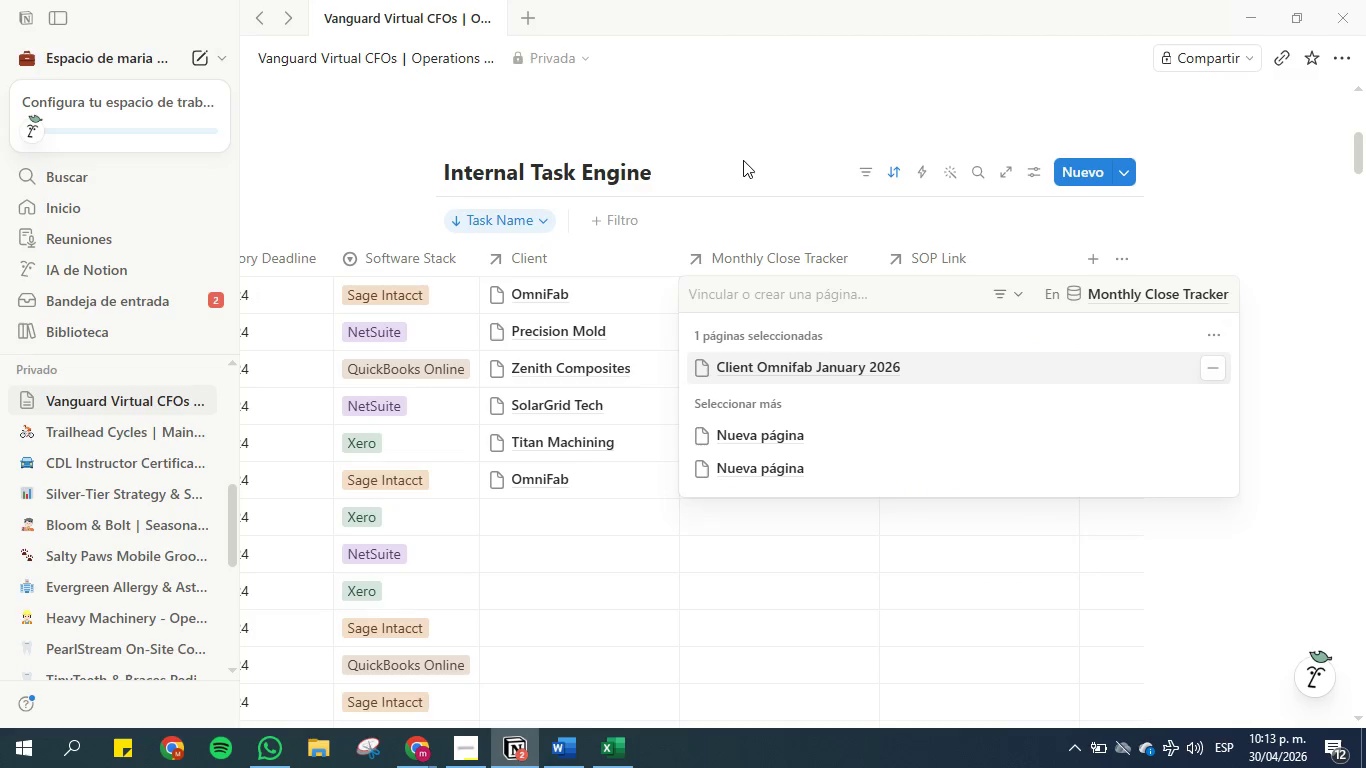 
left_click([740, 147])
 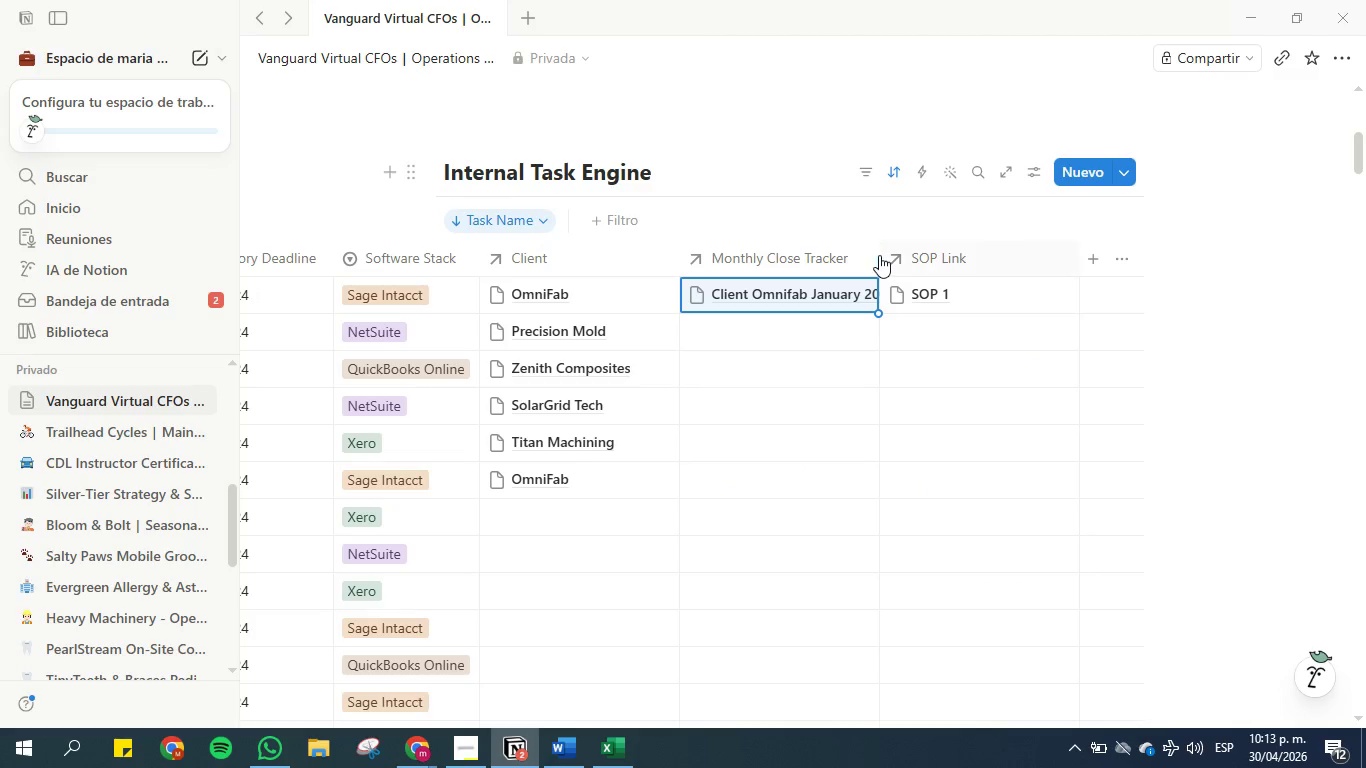 
left_click_drag(start_coordinate=[876, 255], to_coordinate=[909, 255])
 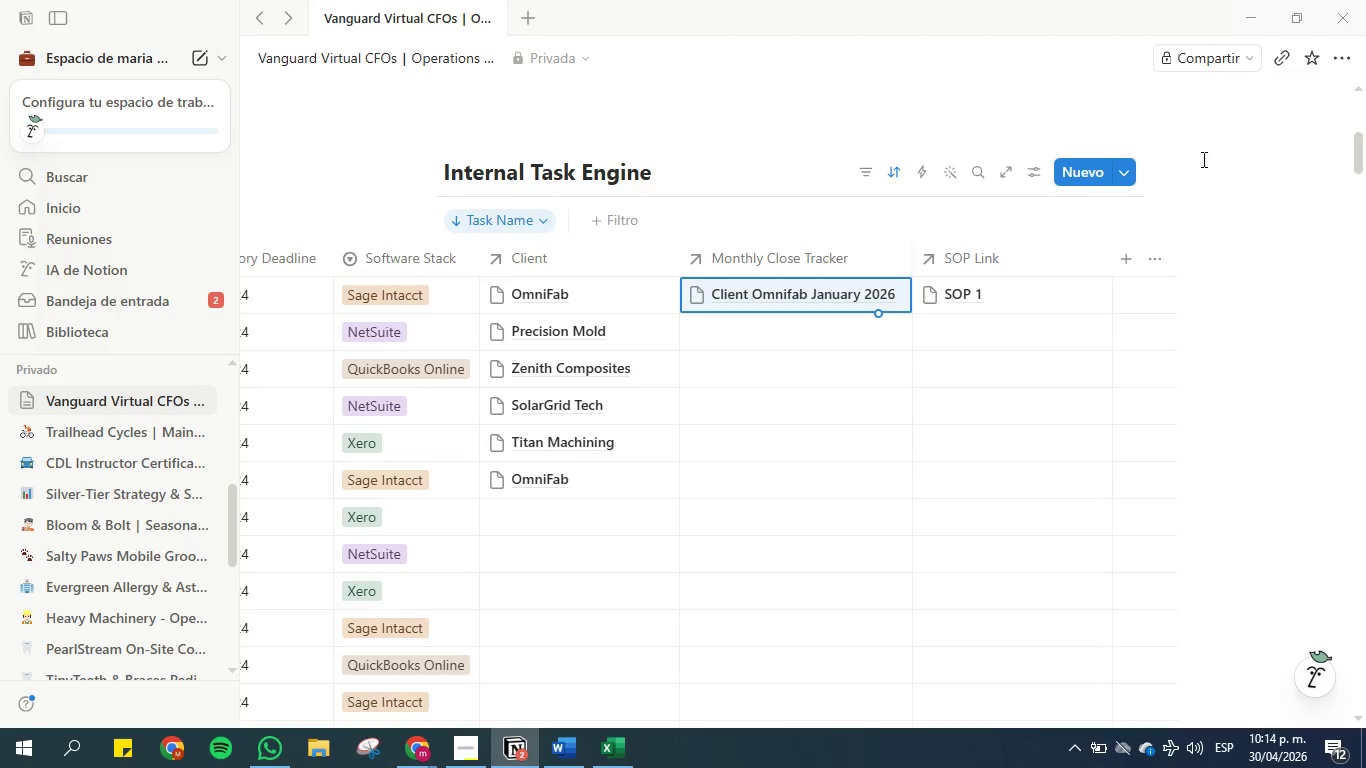 
left_click([1172, 116])
 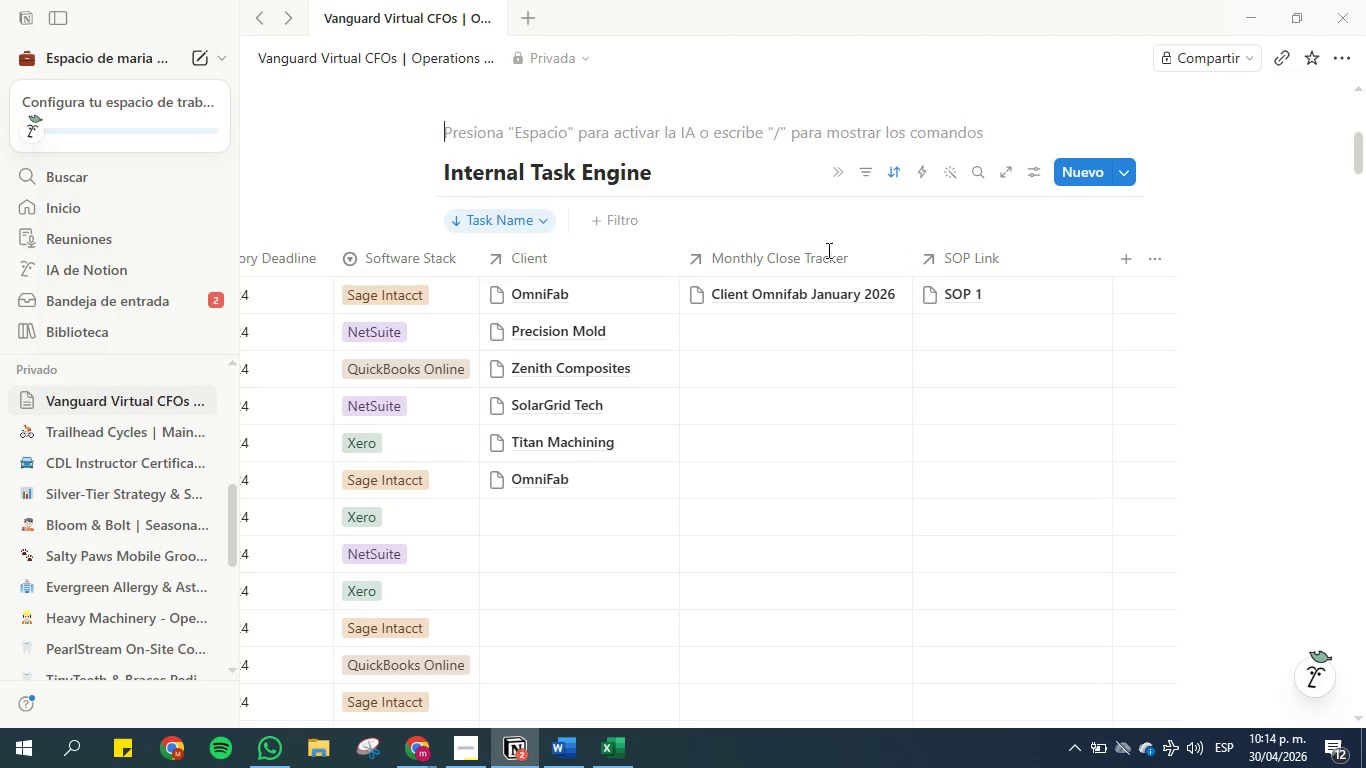 
scroll: coordinate [674, 292], scroll_direction: down, amount: 1.0
 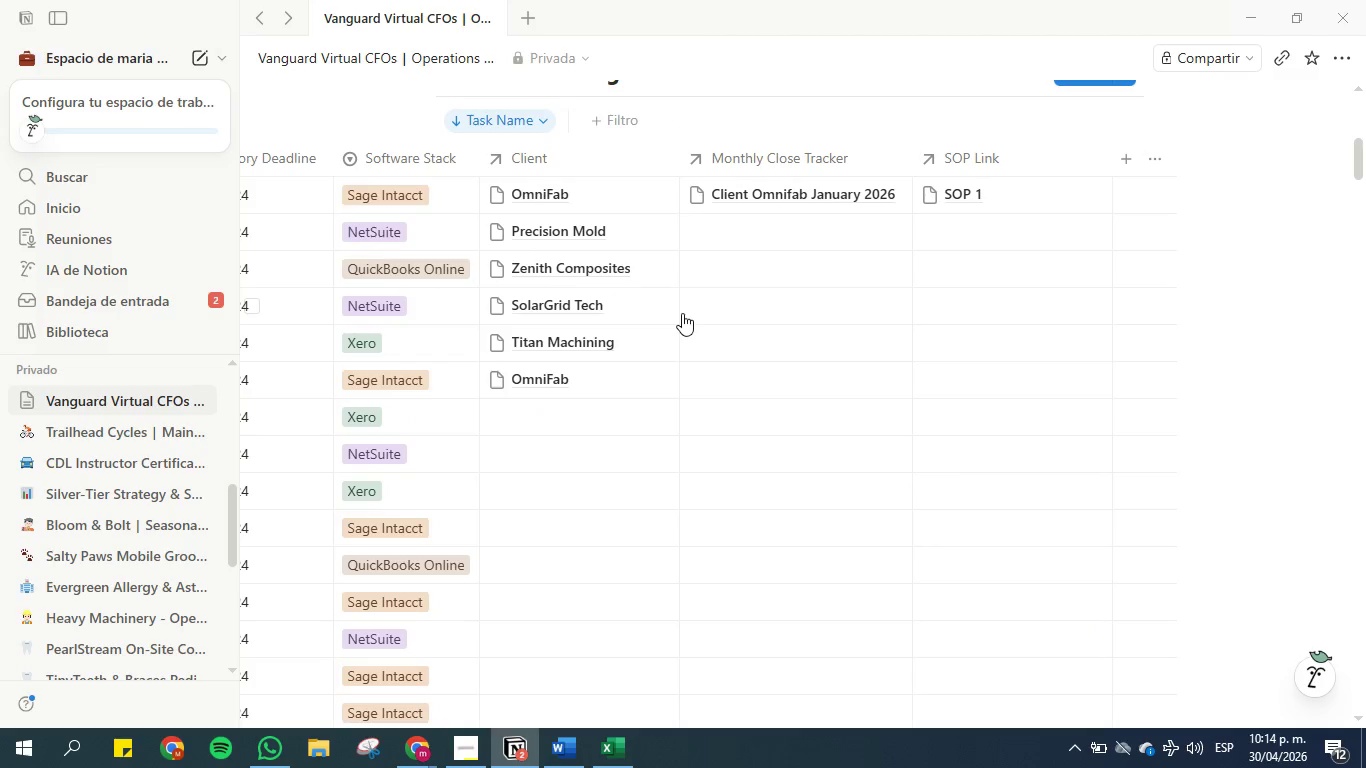 
scroll: coordinate [767, 297], scroll_direction: up, amount: 2.0
 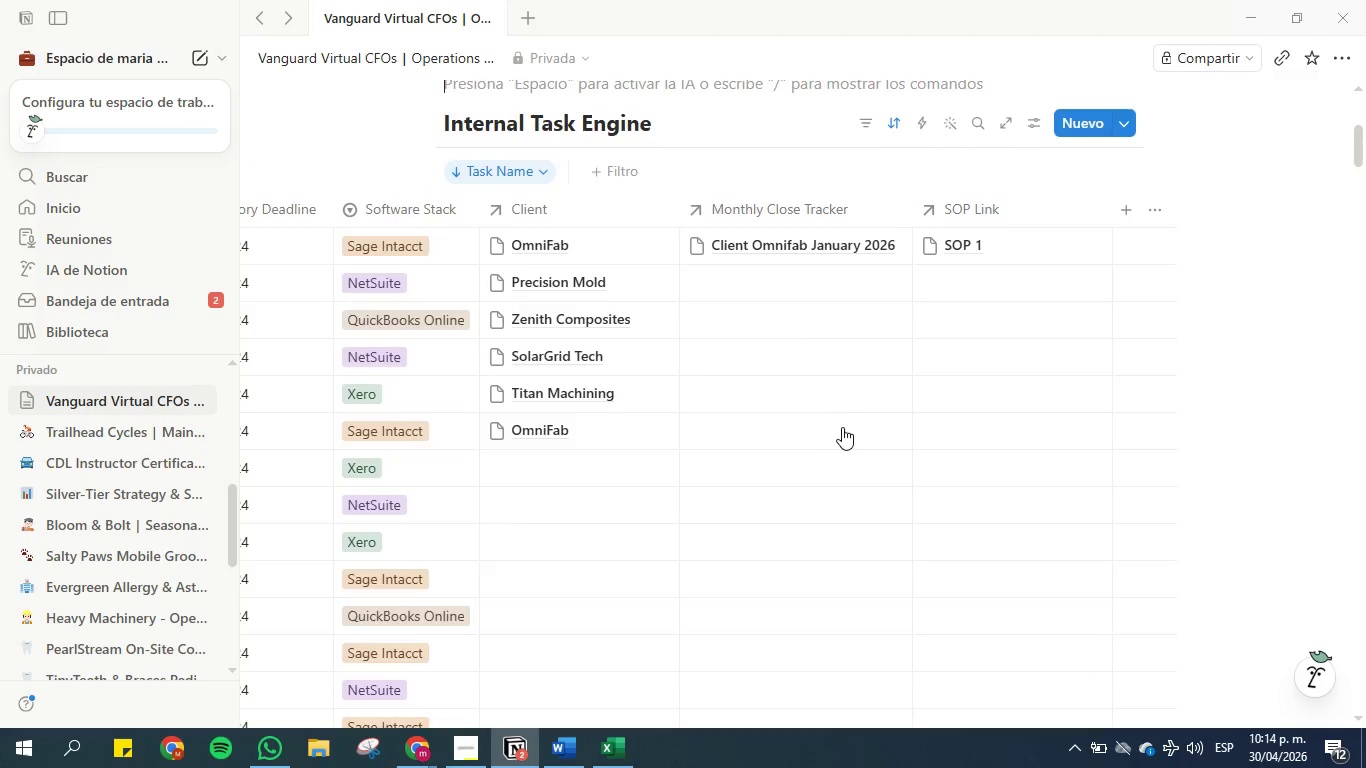 
scroll: coordinate [845, 422], scroll_direction: down, amount: 22.0
 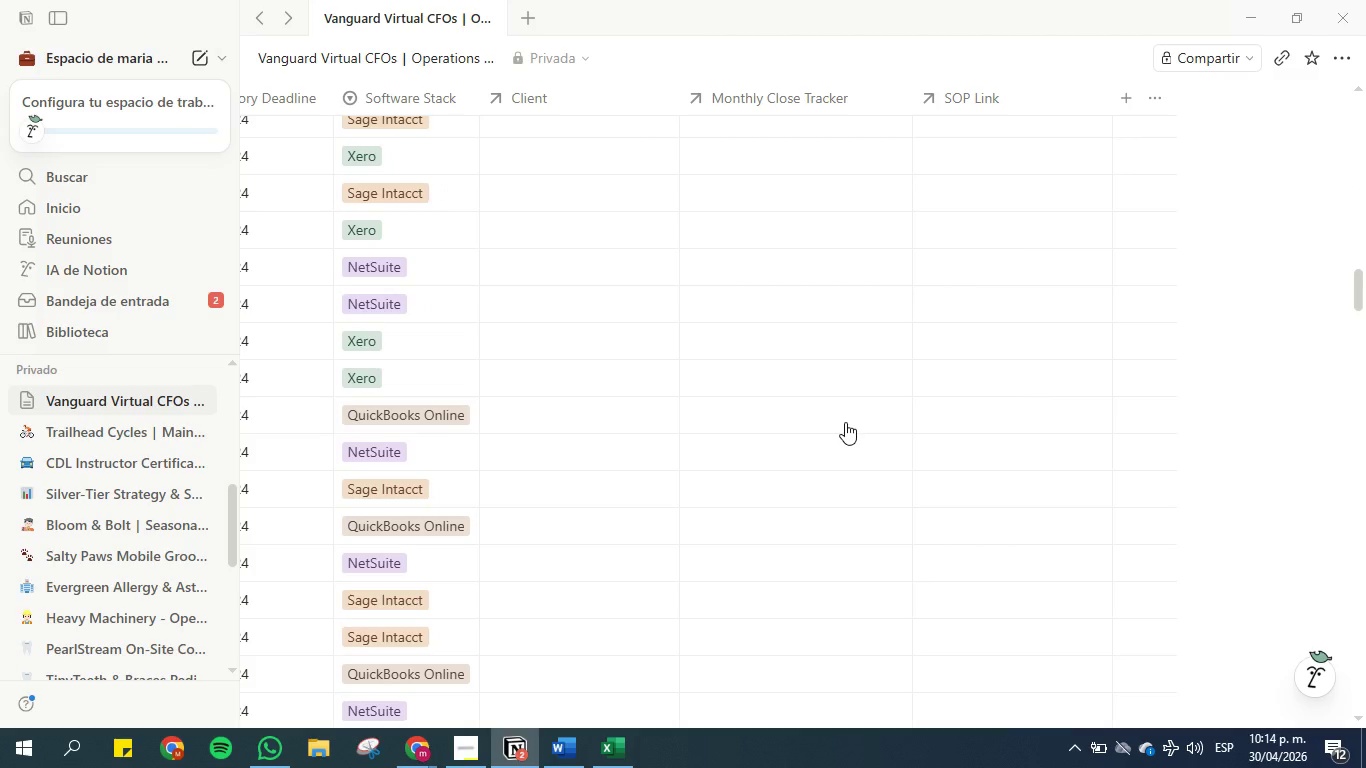 
scroll: coordinate [594, 249], scroll_direction: up, amount: 11.0
 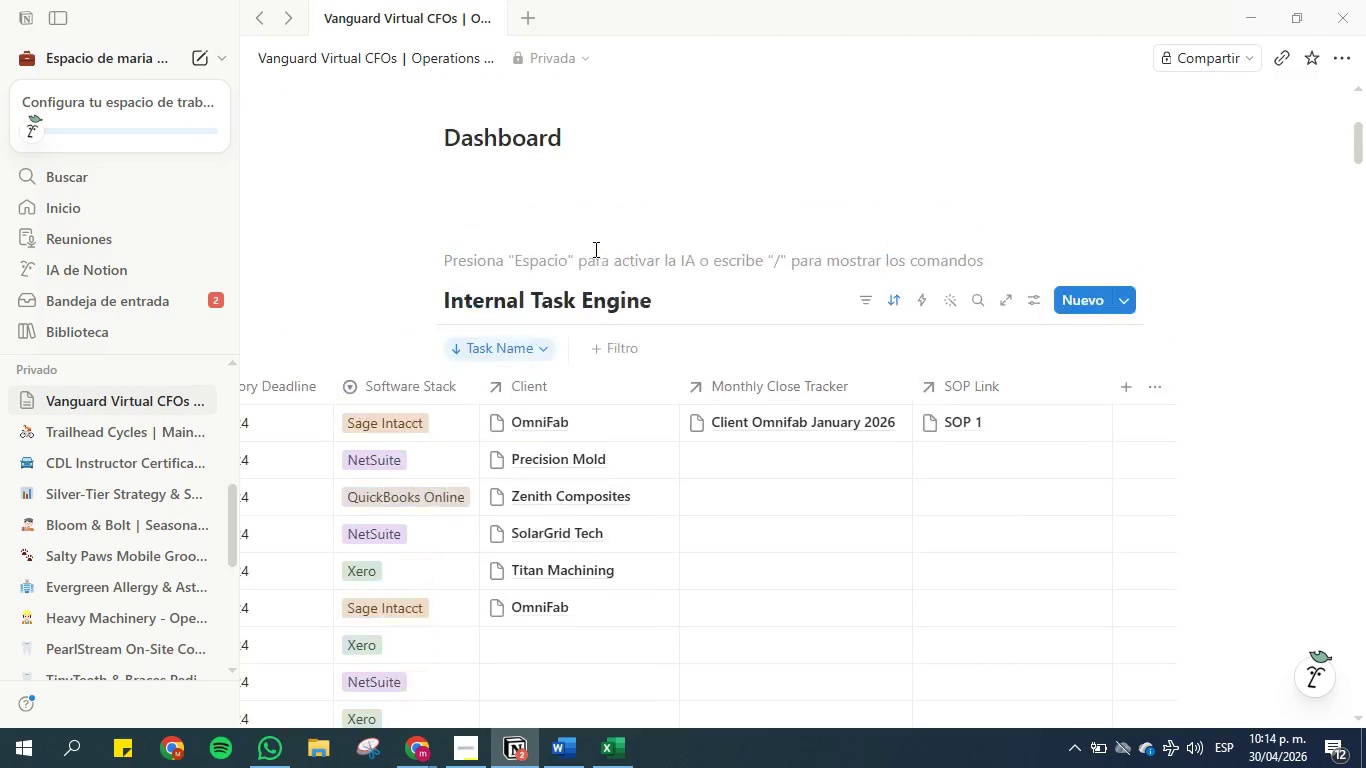 
scroll: coordinate [594, 249], scroll_direction: down, amount: 2.0
 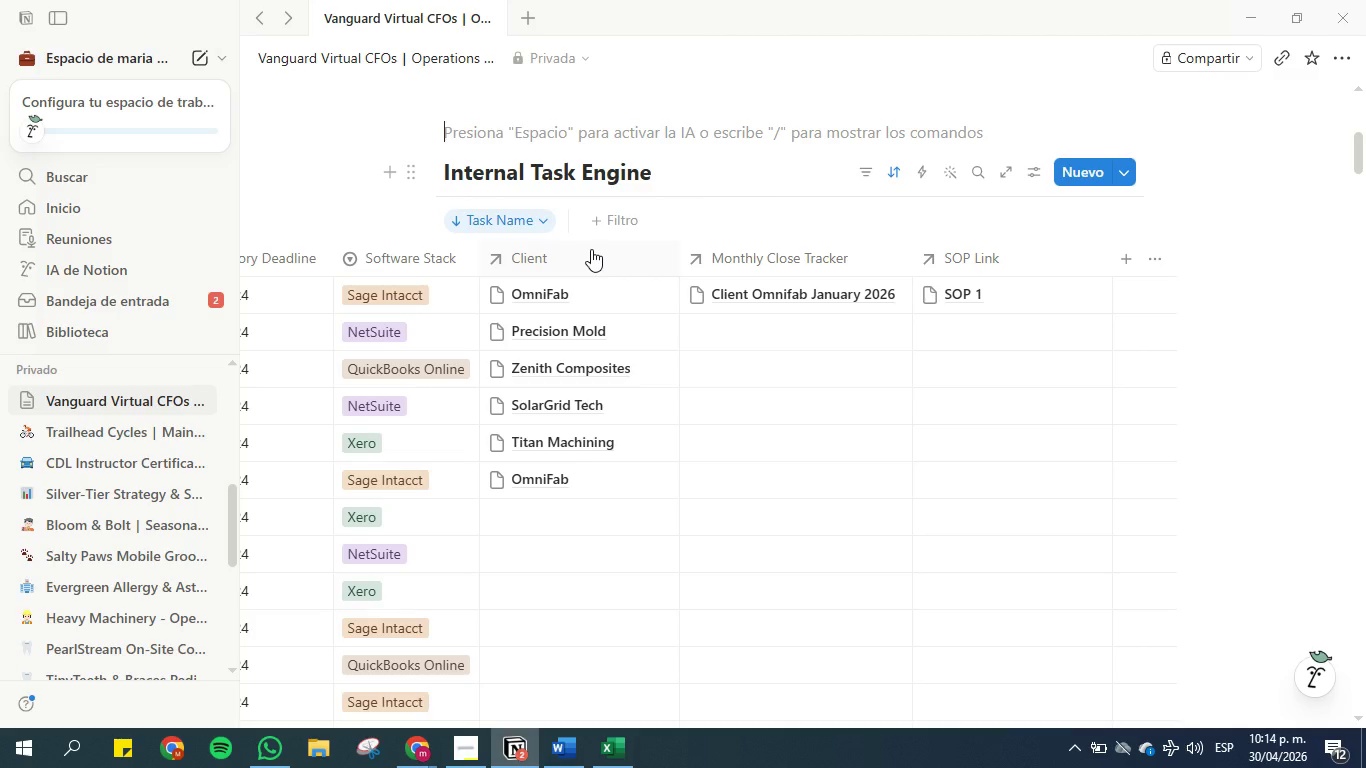 
wait(34.16)
 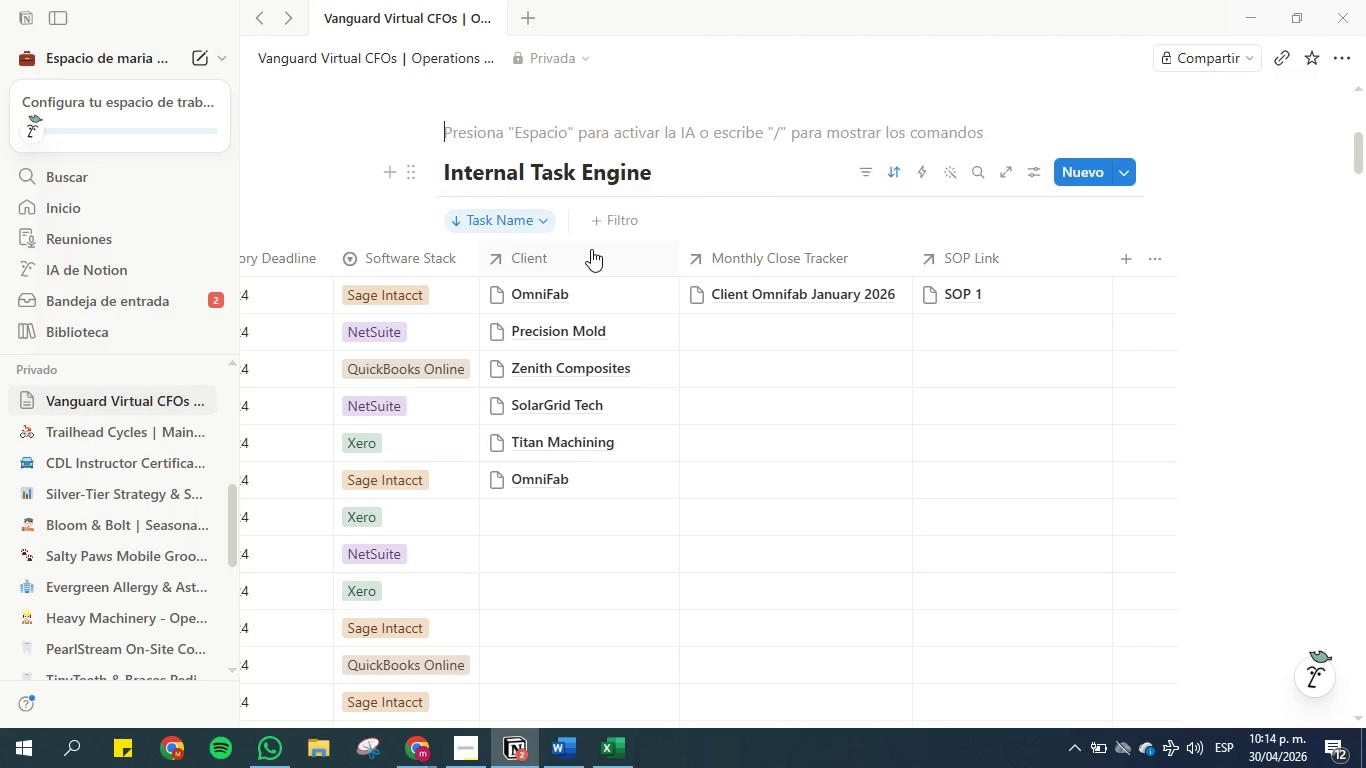 
scroll: coordinate [595, 289], scroll_direction: down, amount: 58.0
 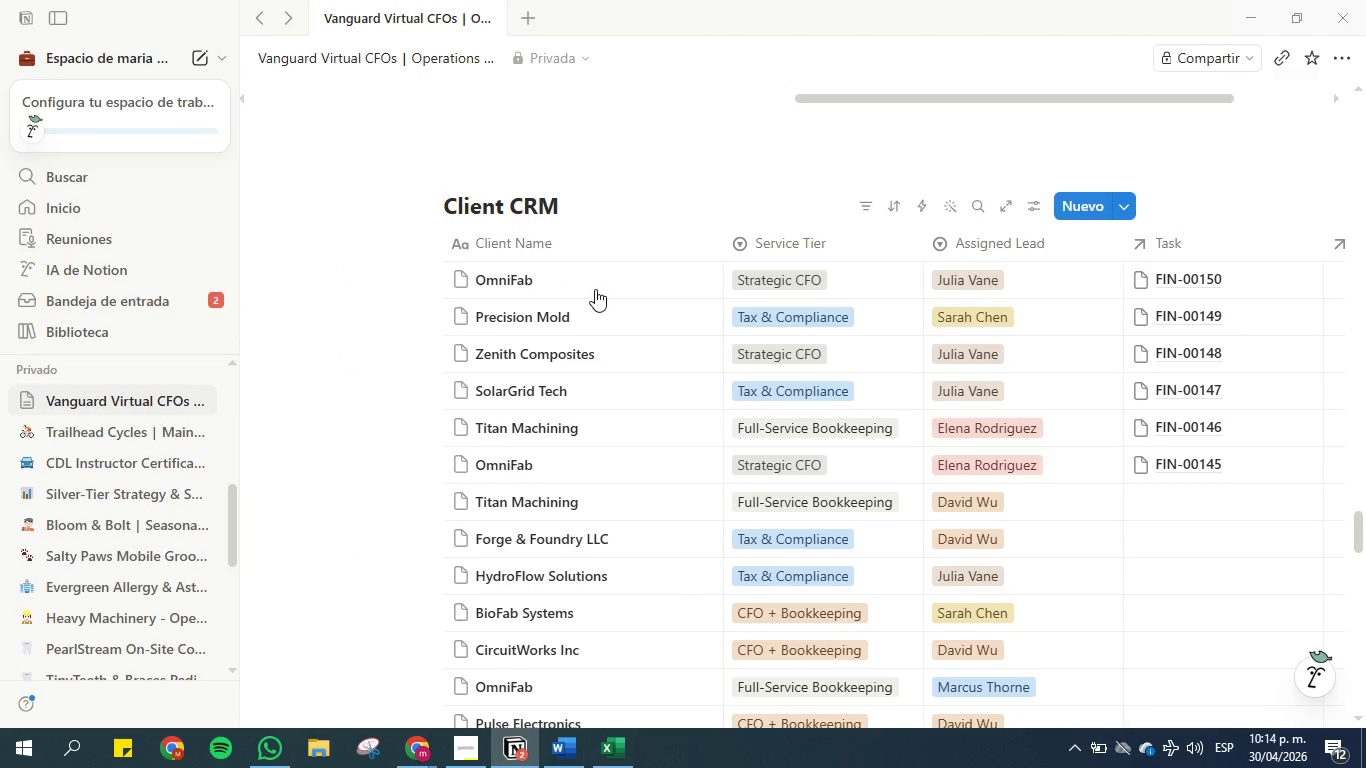 
scroll: coordinate [595, 289], scroll_direction: up, amount: 1.0
 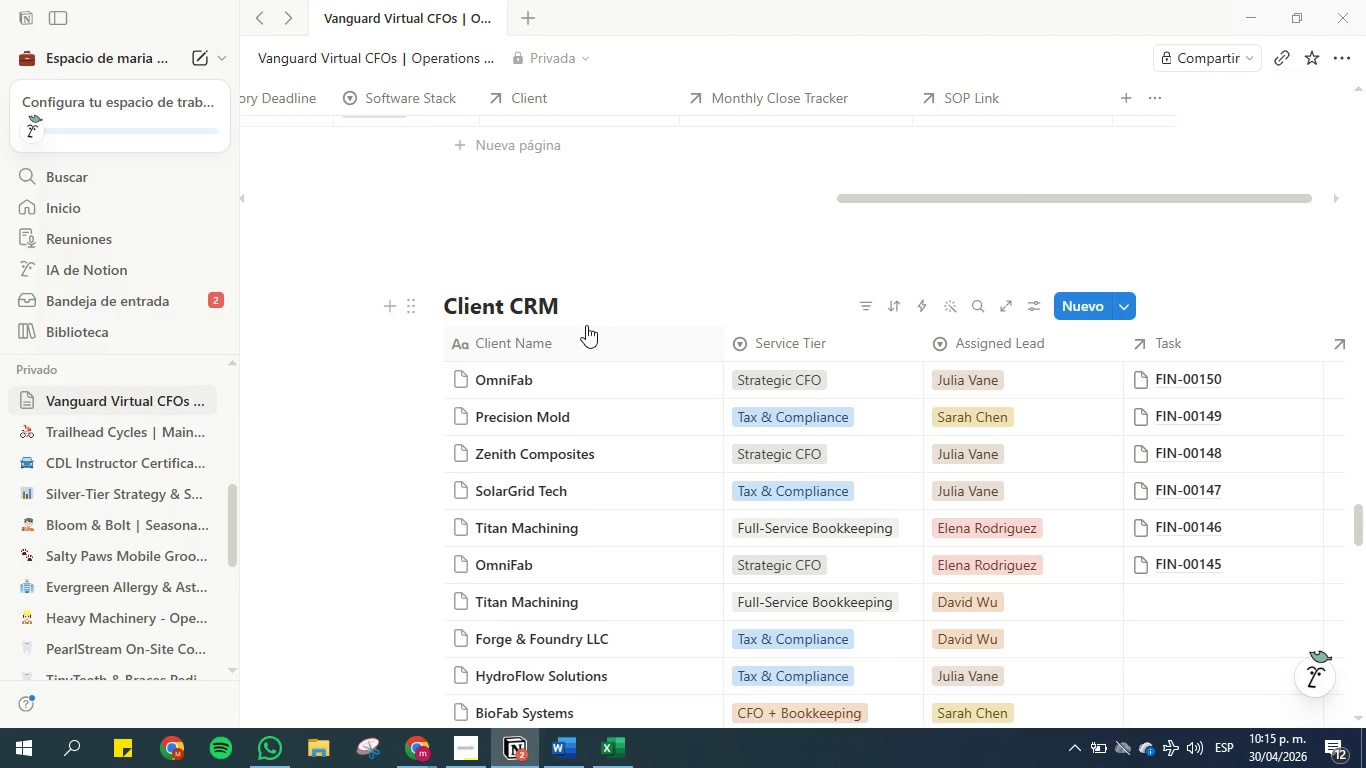 
wait(20.12)
 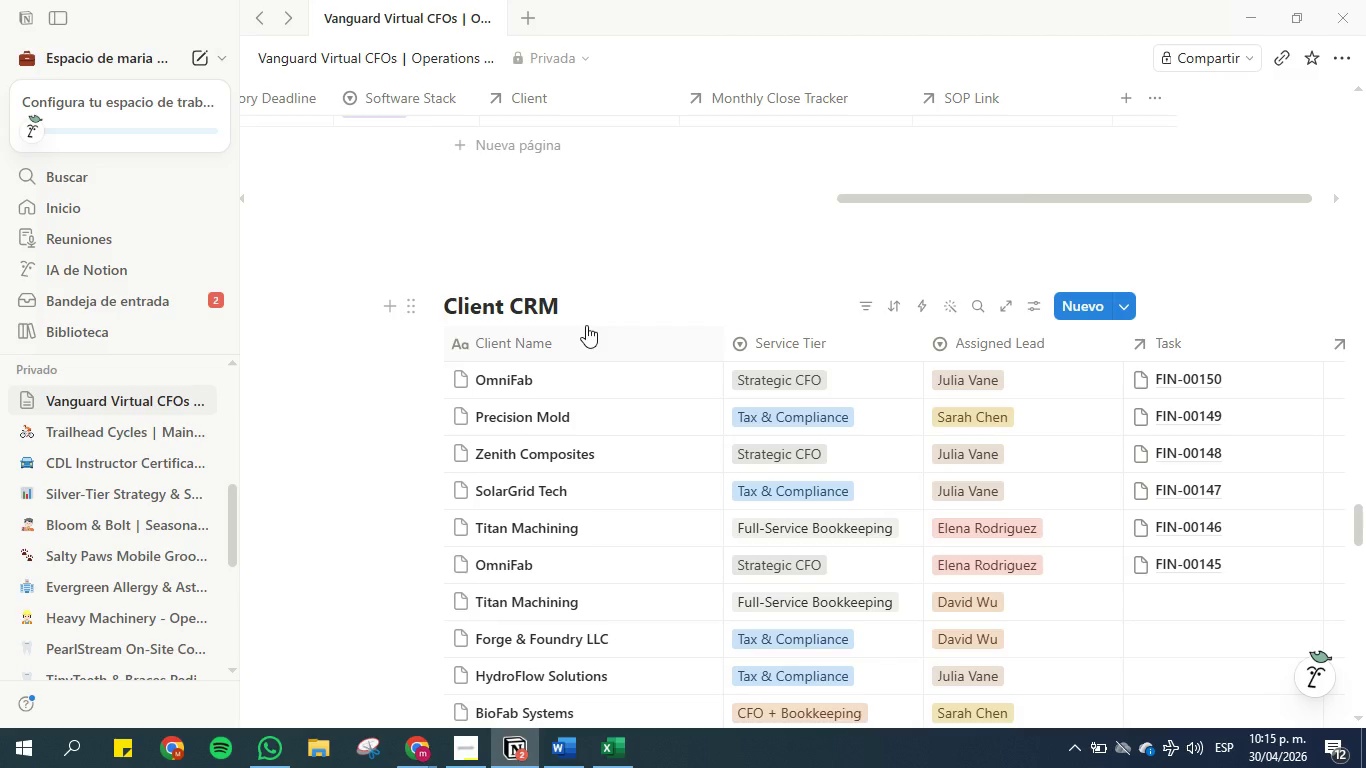 
scroll: coordinate [819, 556], scroll_direction: down, amount: 18.0
 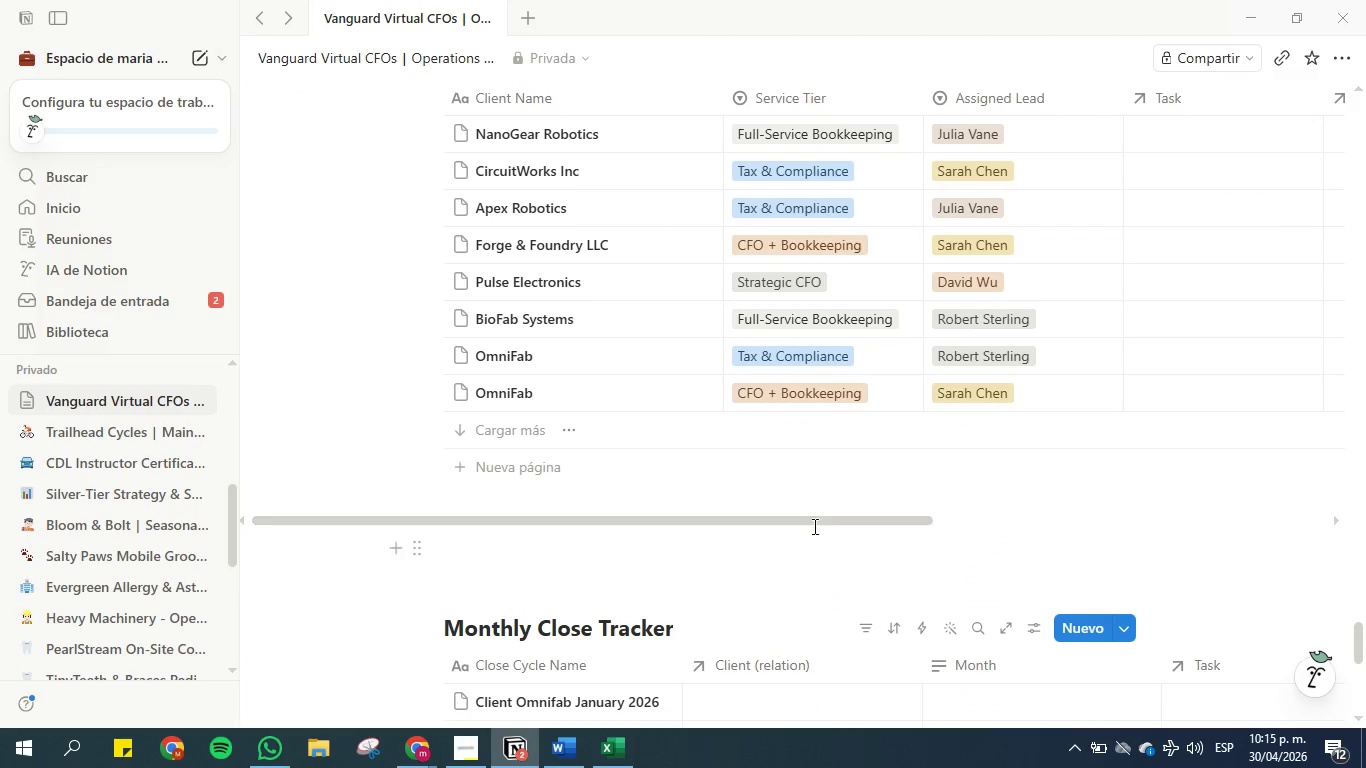 
left_click_drag(start_coordinate=[811, 520], to_coordinate=[1116, 500])
 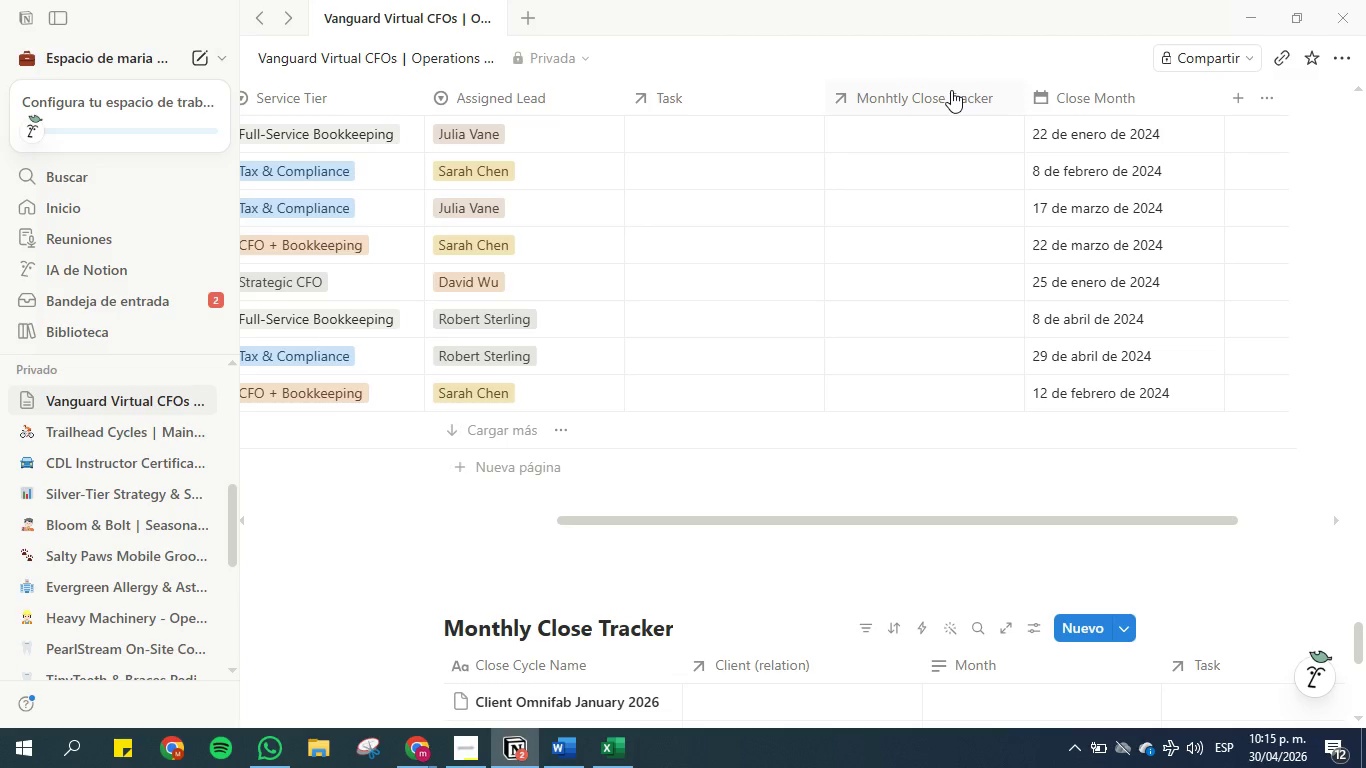 
wait(5.3)
 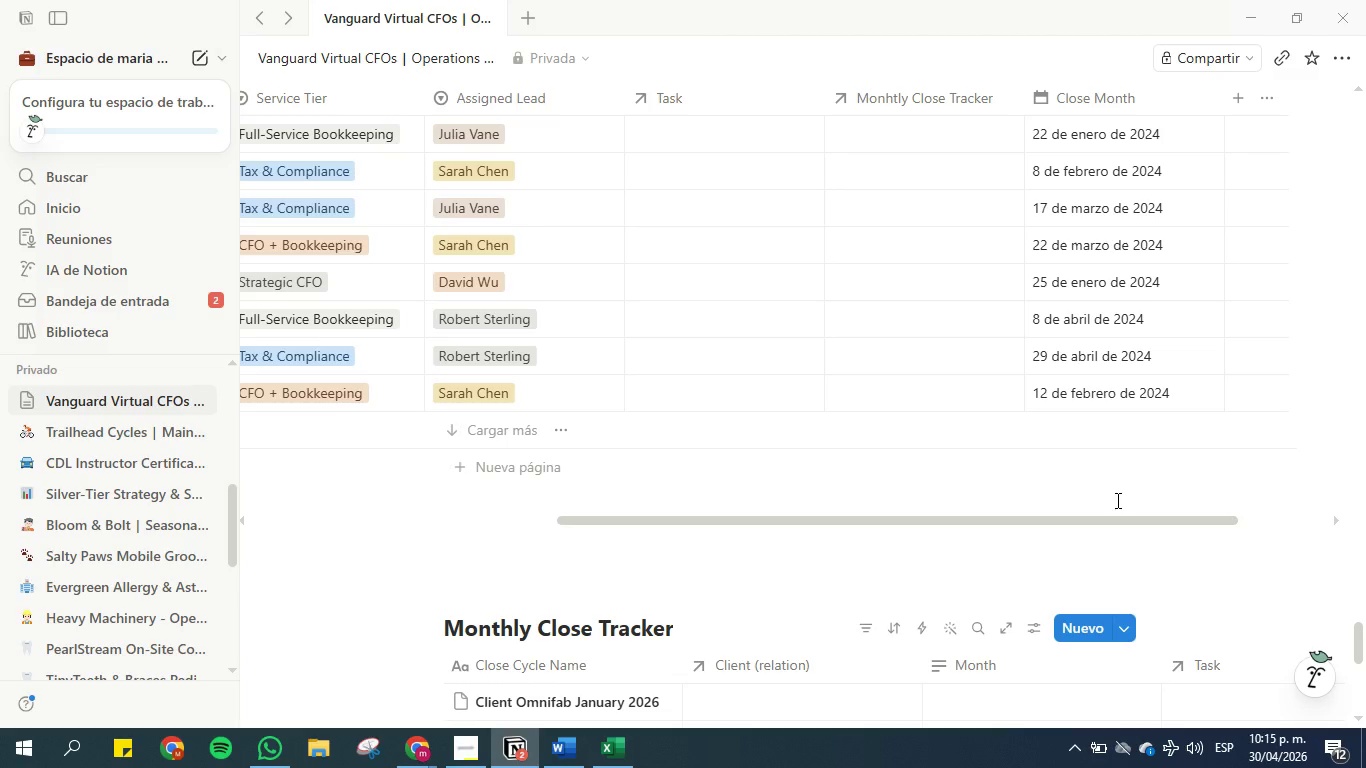 
left_click([951, 90])
 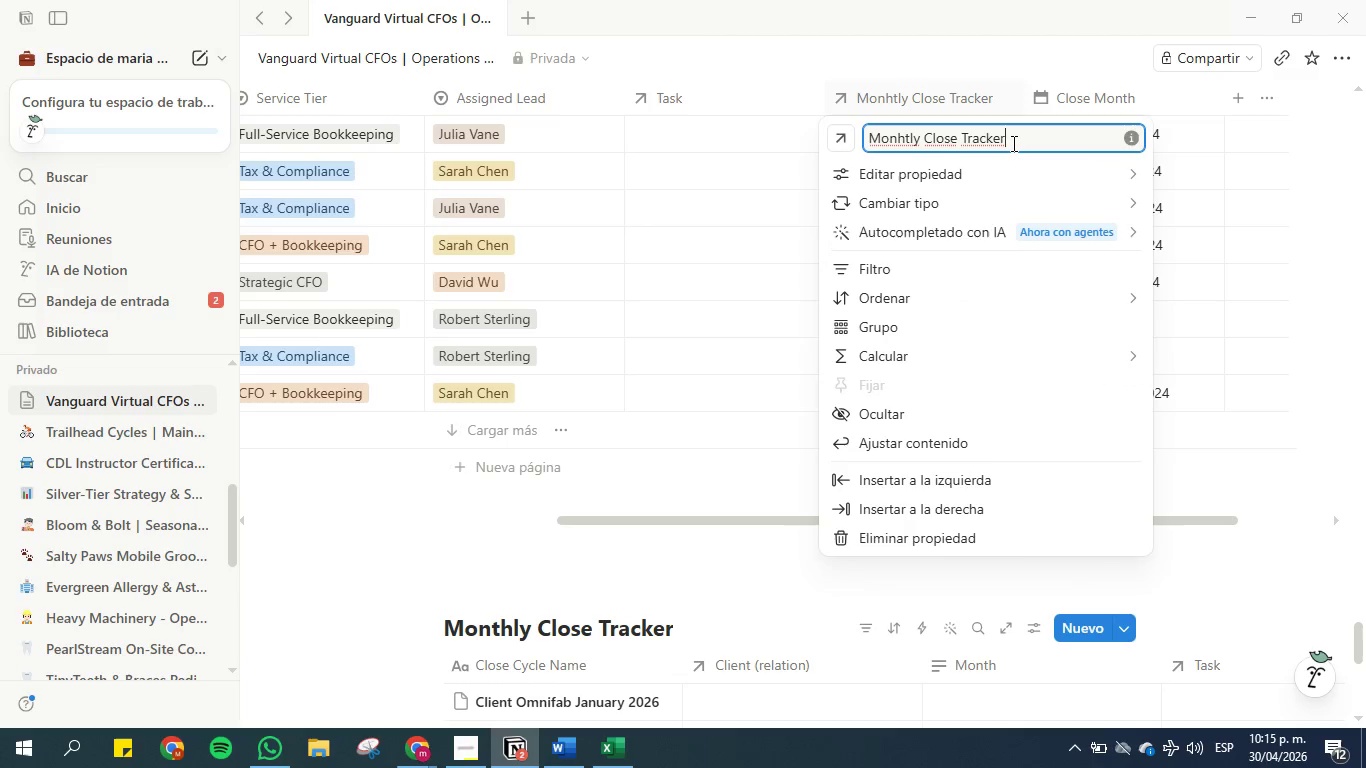 
left_click_drag(start_coordinate=[1013, 143], to_coordinate=[958, 142])
 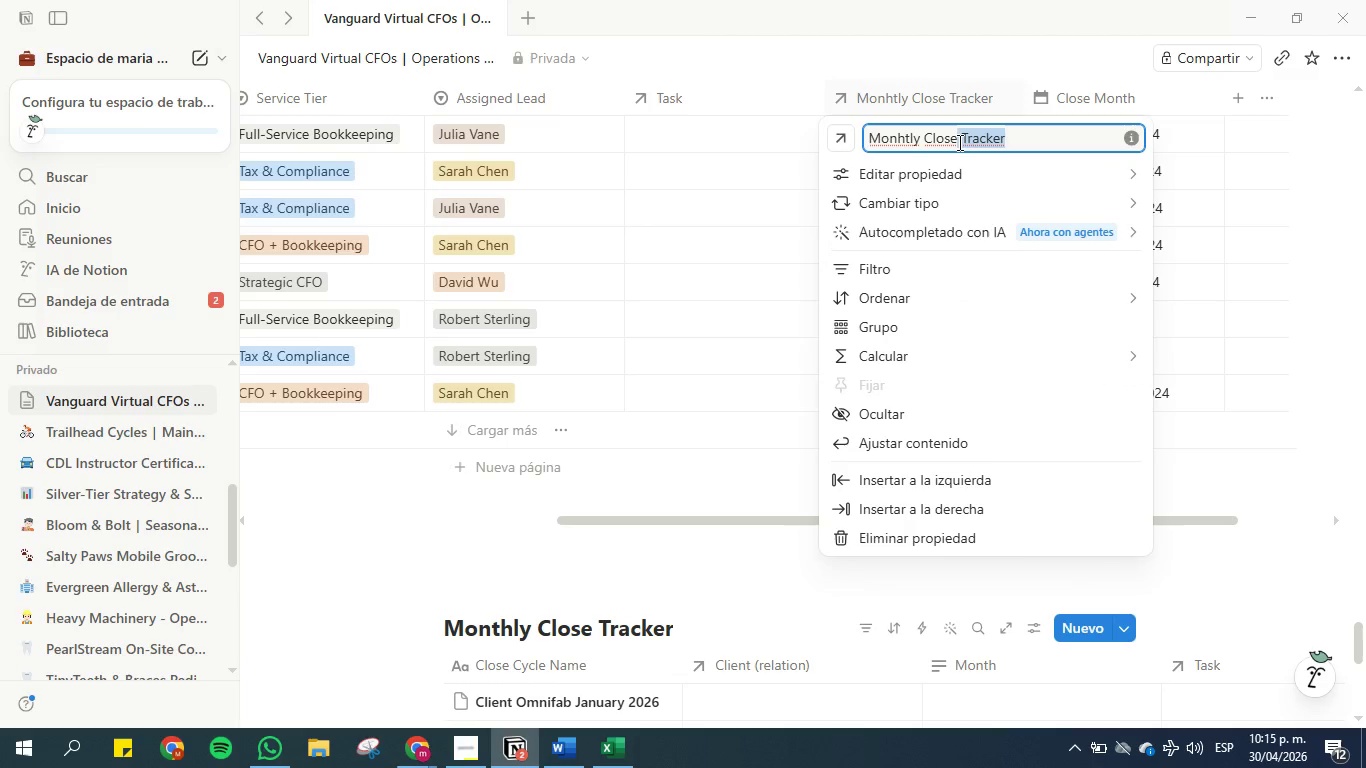 
key(S)
 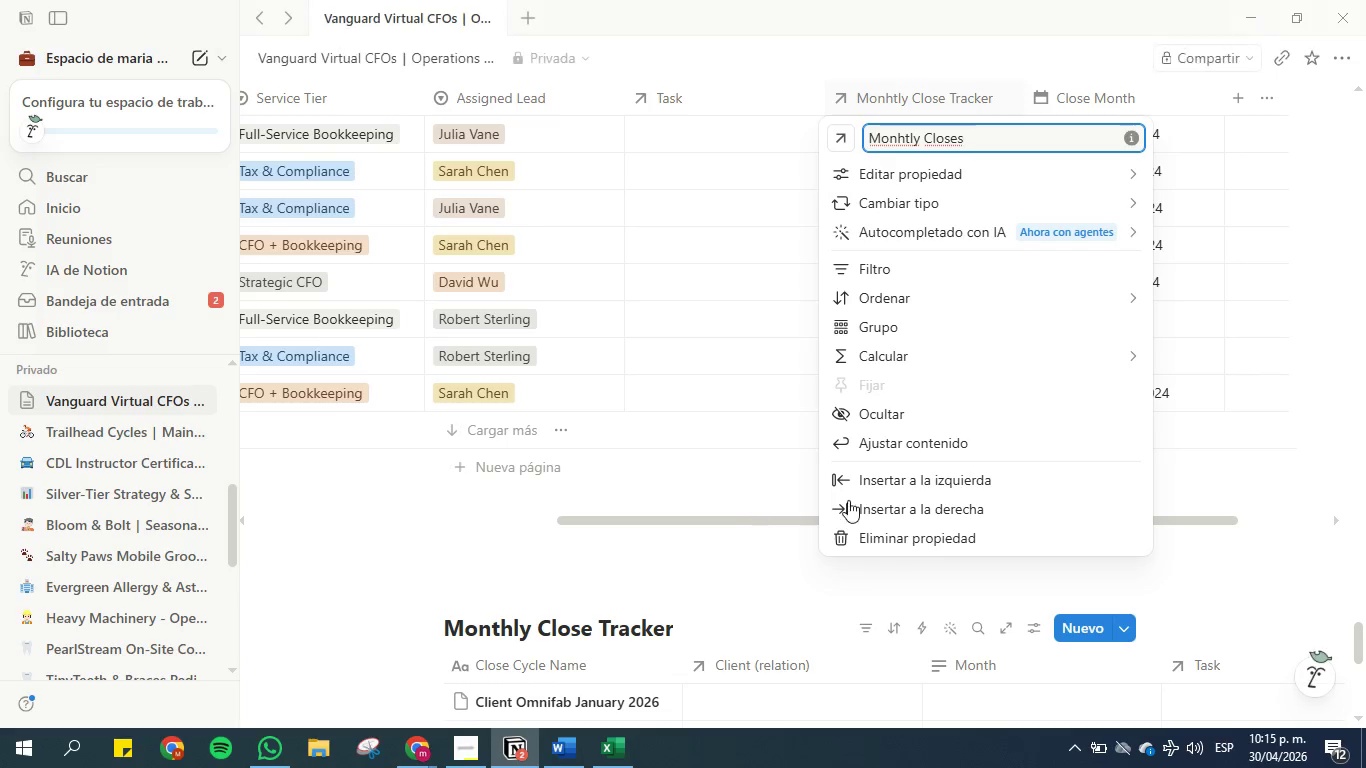 
left_click([747, 461])
 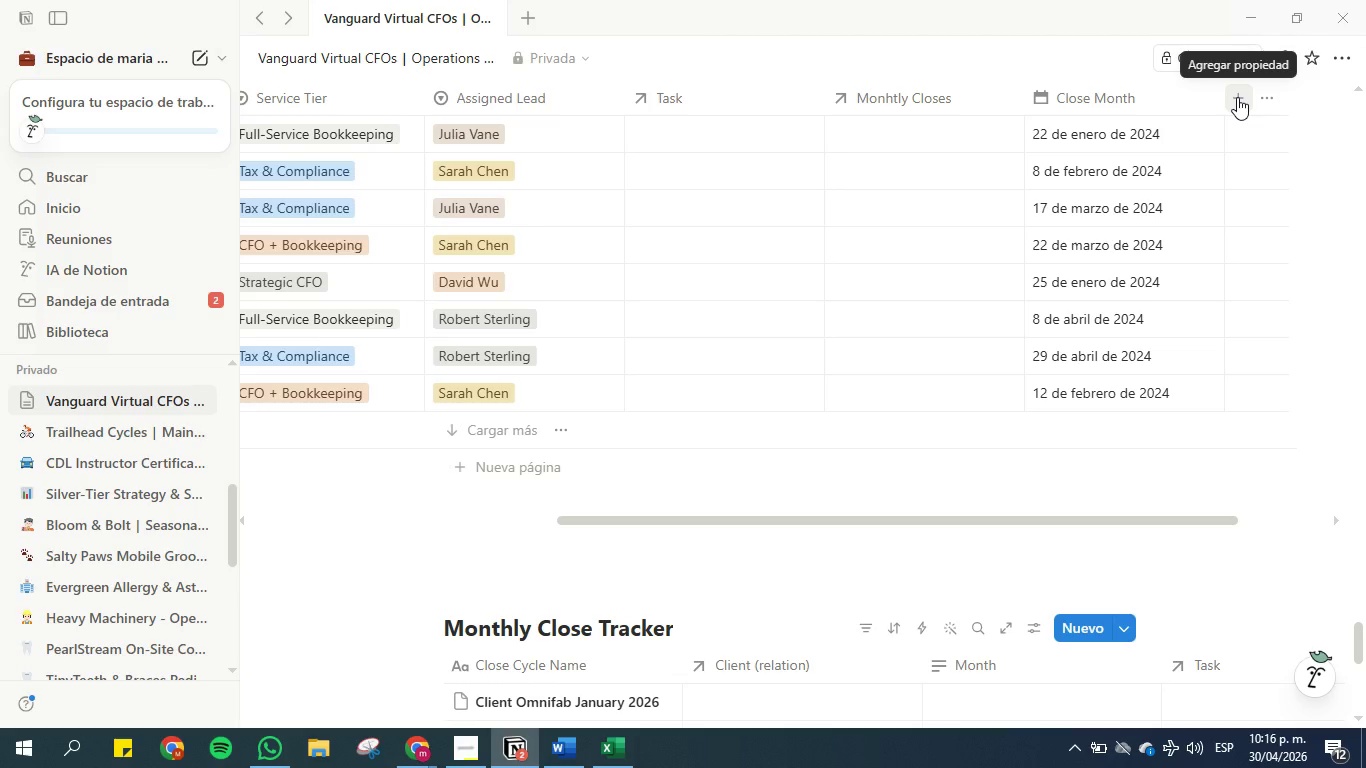 
wait(50.62)
 